 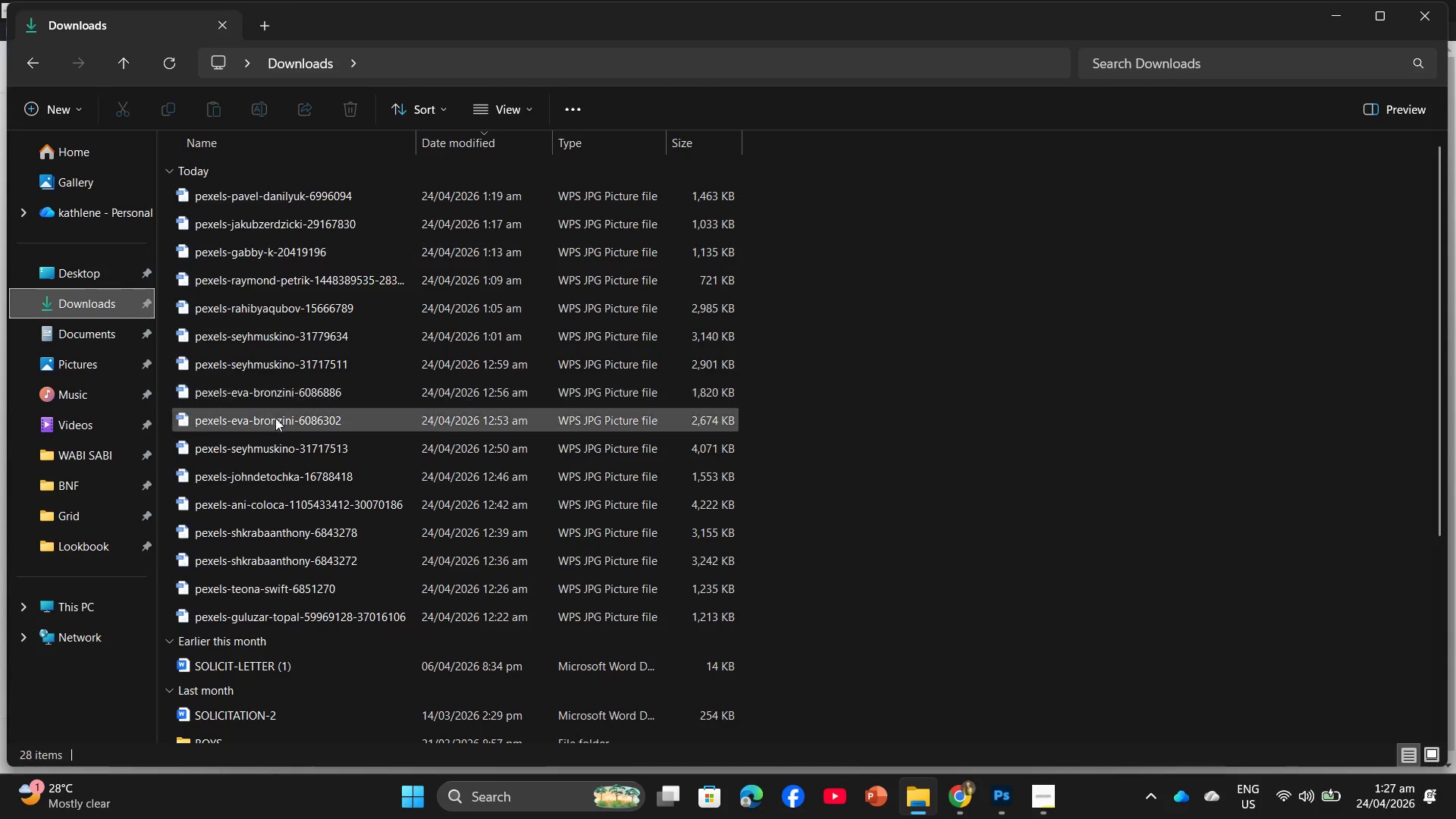 
left_click_drag(start_coordinate=[244, 557], to_coordinate=[362, 423])
 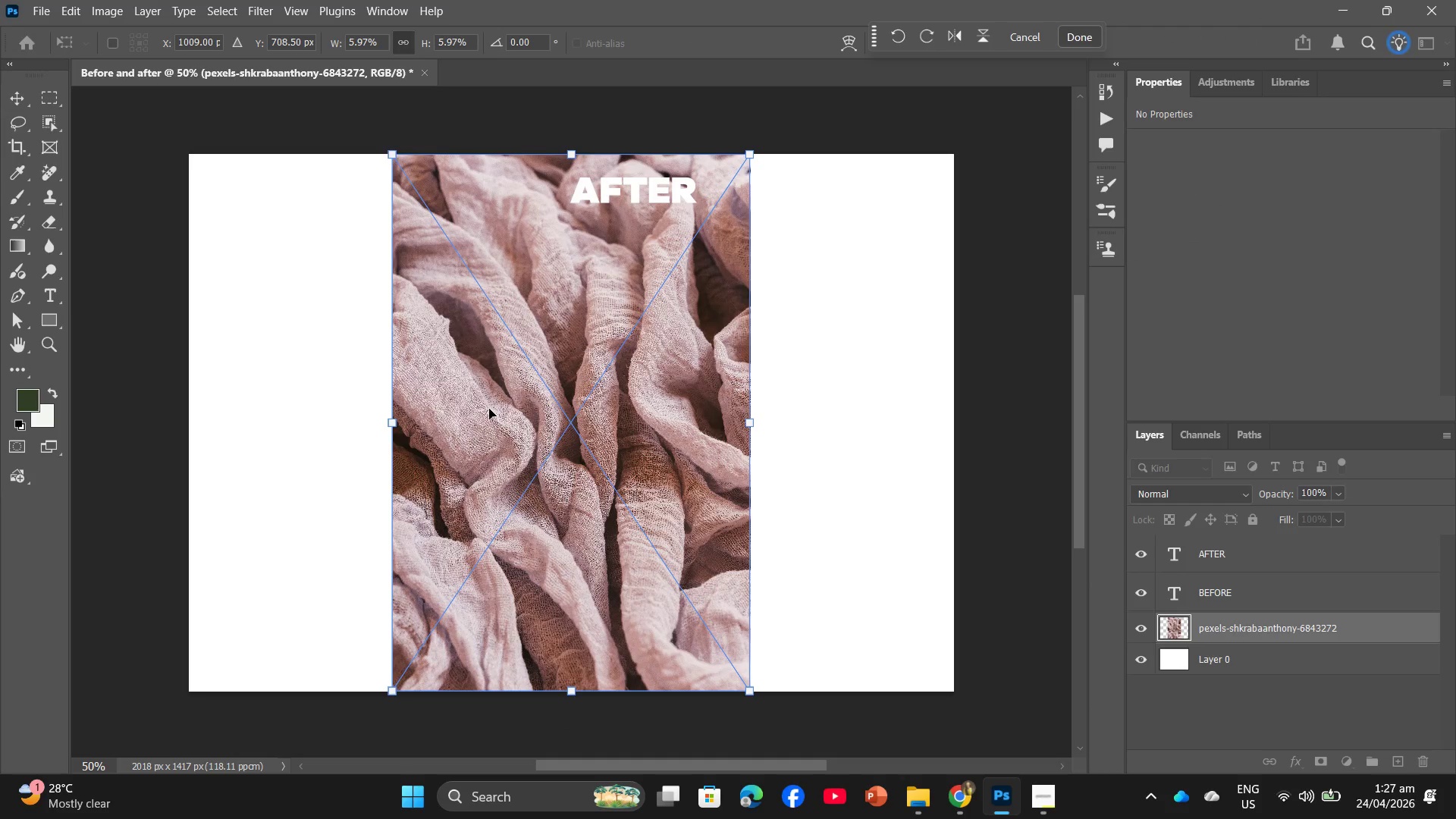 
left_click_drag(start_coordinate=[629, 442], to_coordinate=[421, 435])
 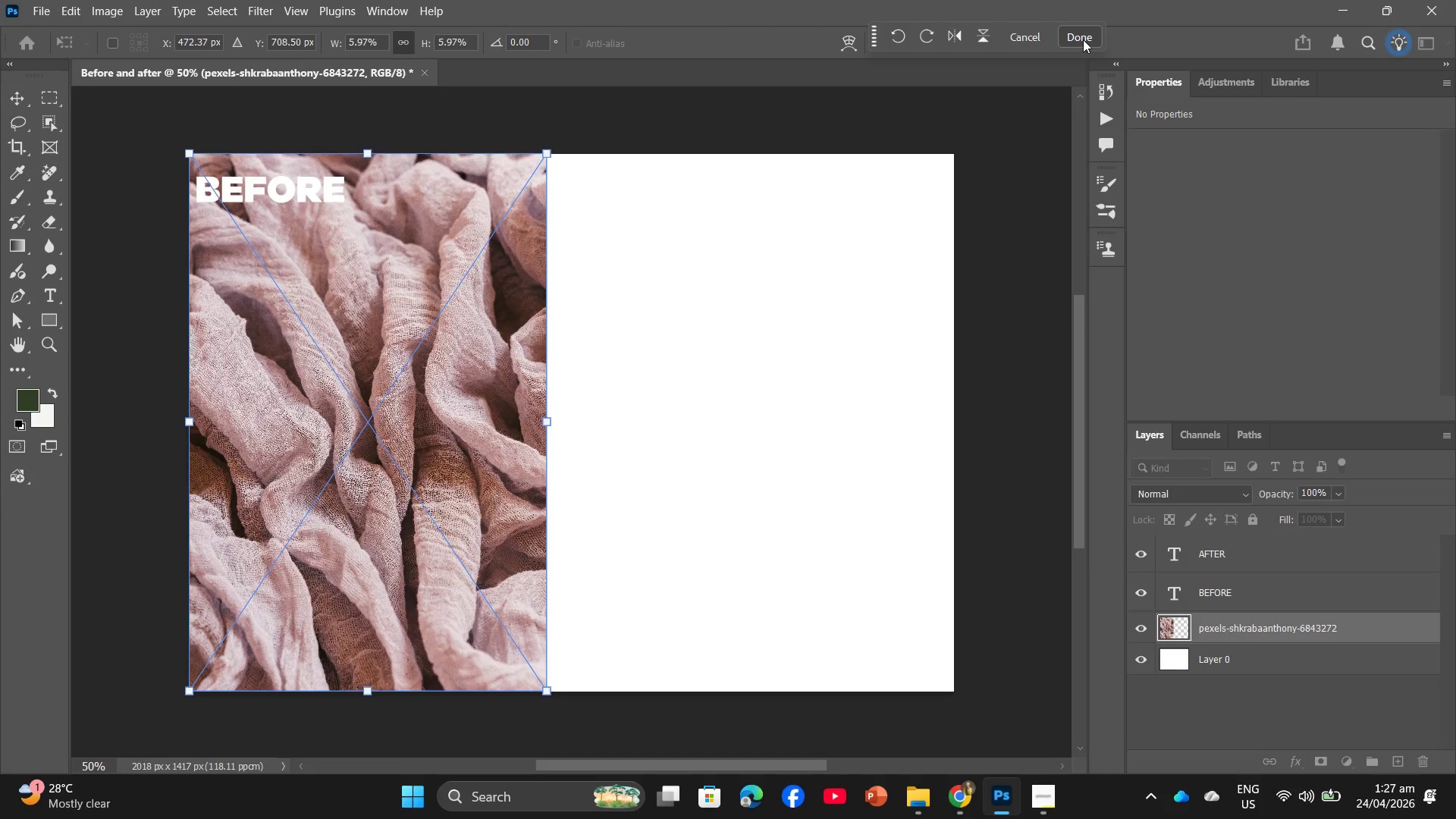 
left_click([1083, 39])
 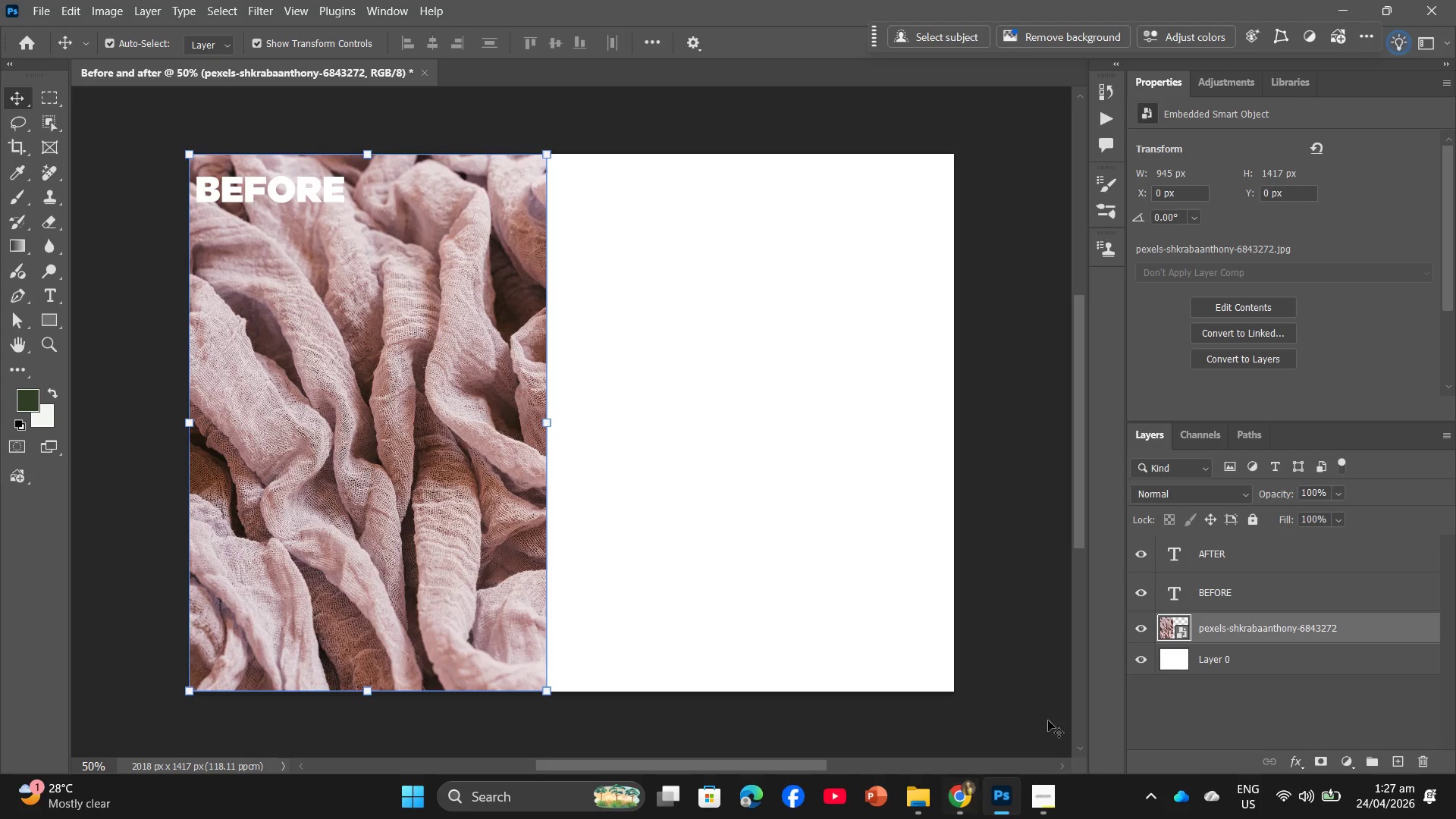 
left_click([1200, 667])
 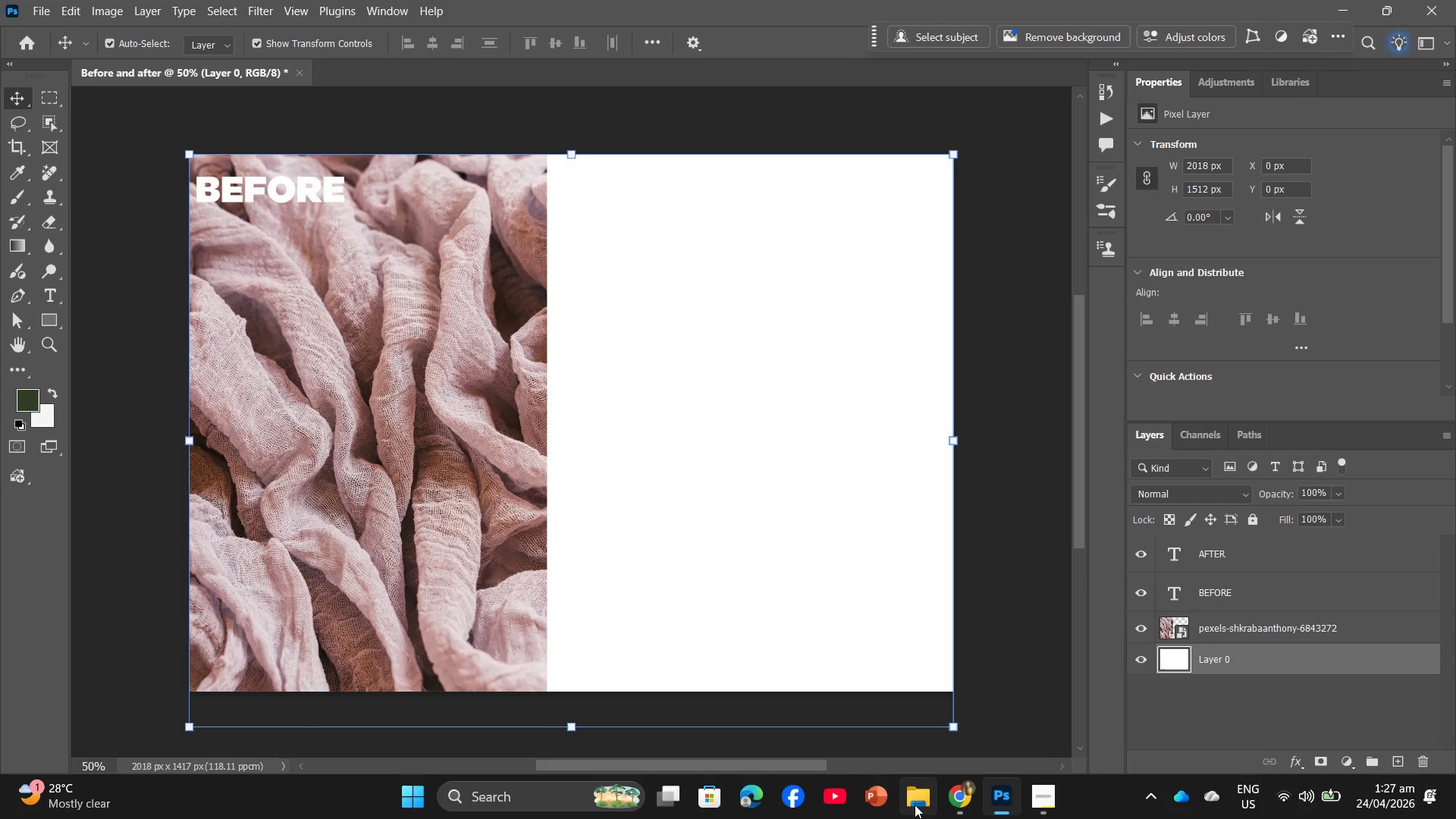 
left_click([913, 805])
 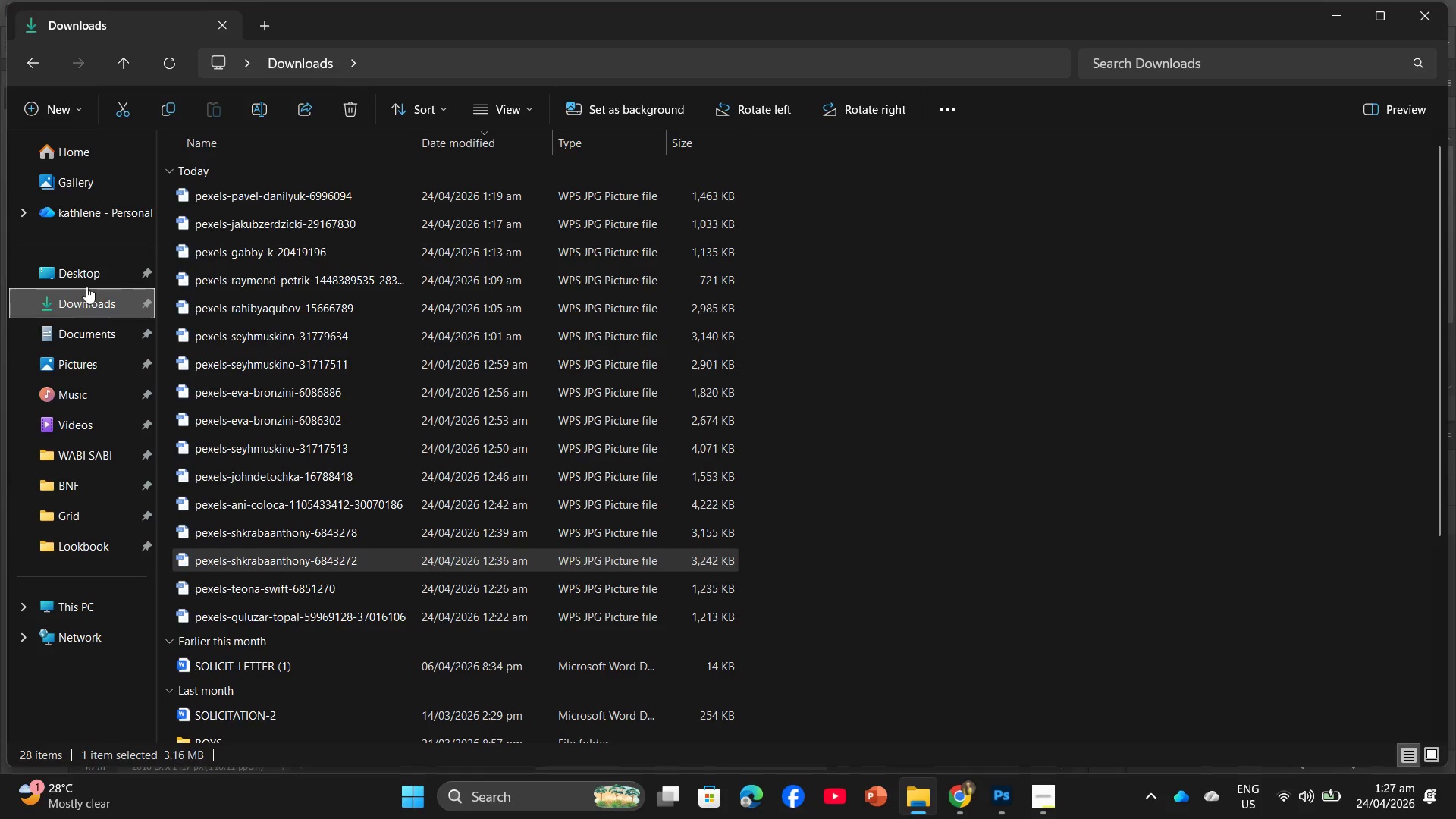 
left_click([86, 281])
 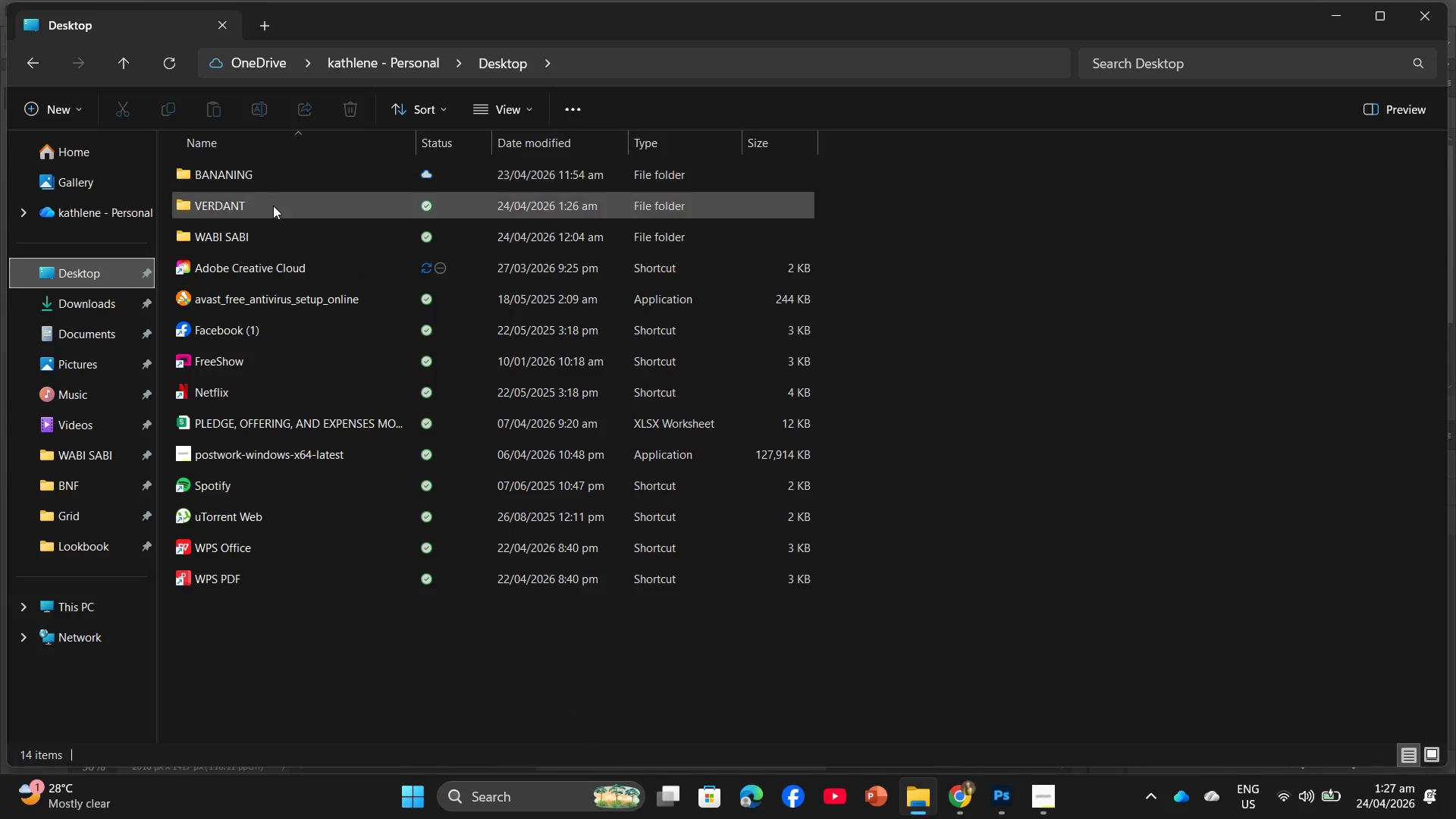 
left_click([273, 206])
 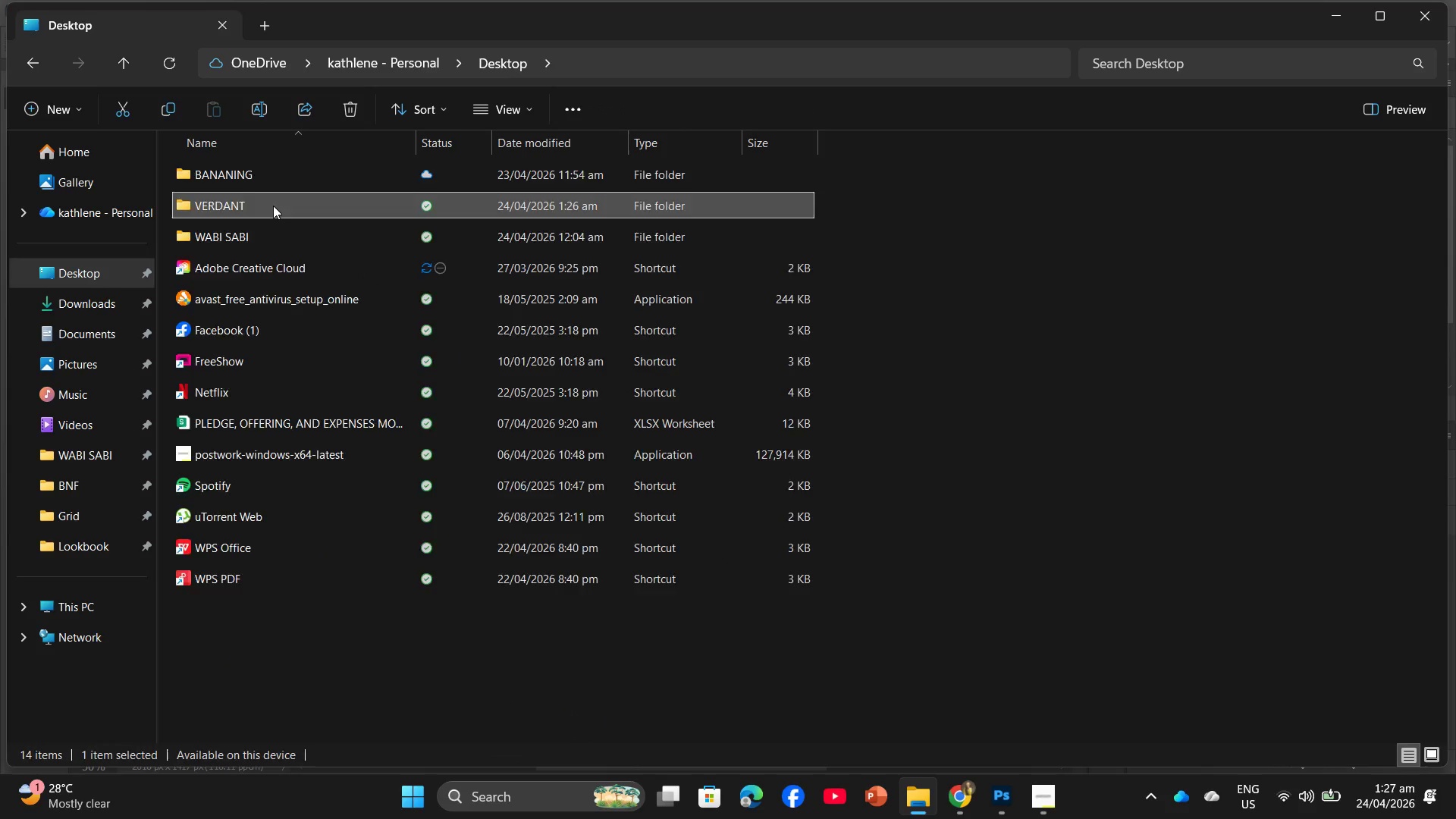 
left_click_drag(start_coordinate=[273, 206], to_coordinate=[240, 238])
 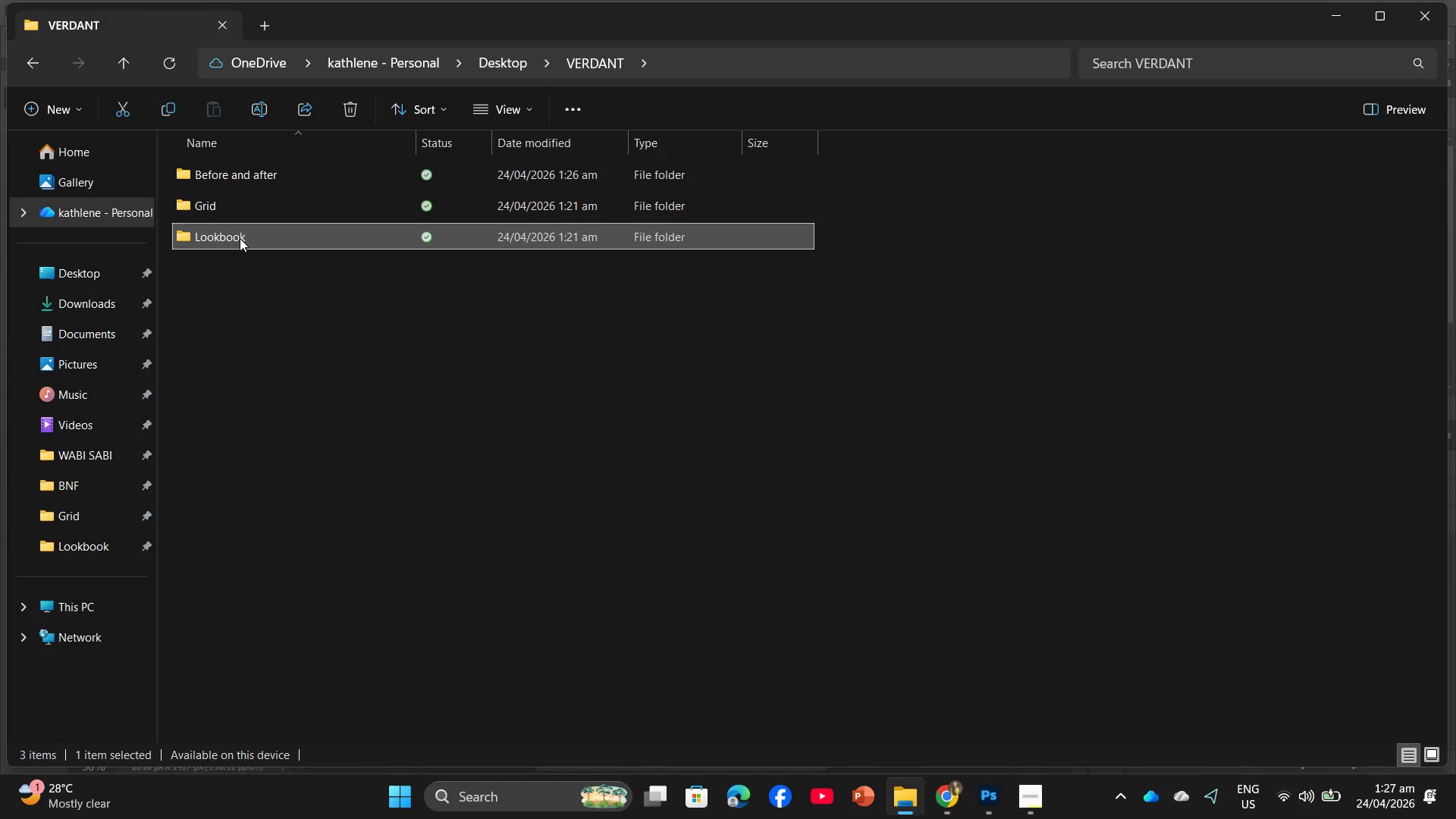 
double_click([240, 238])
 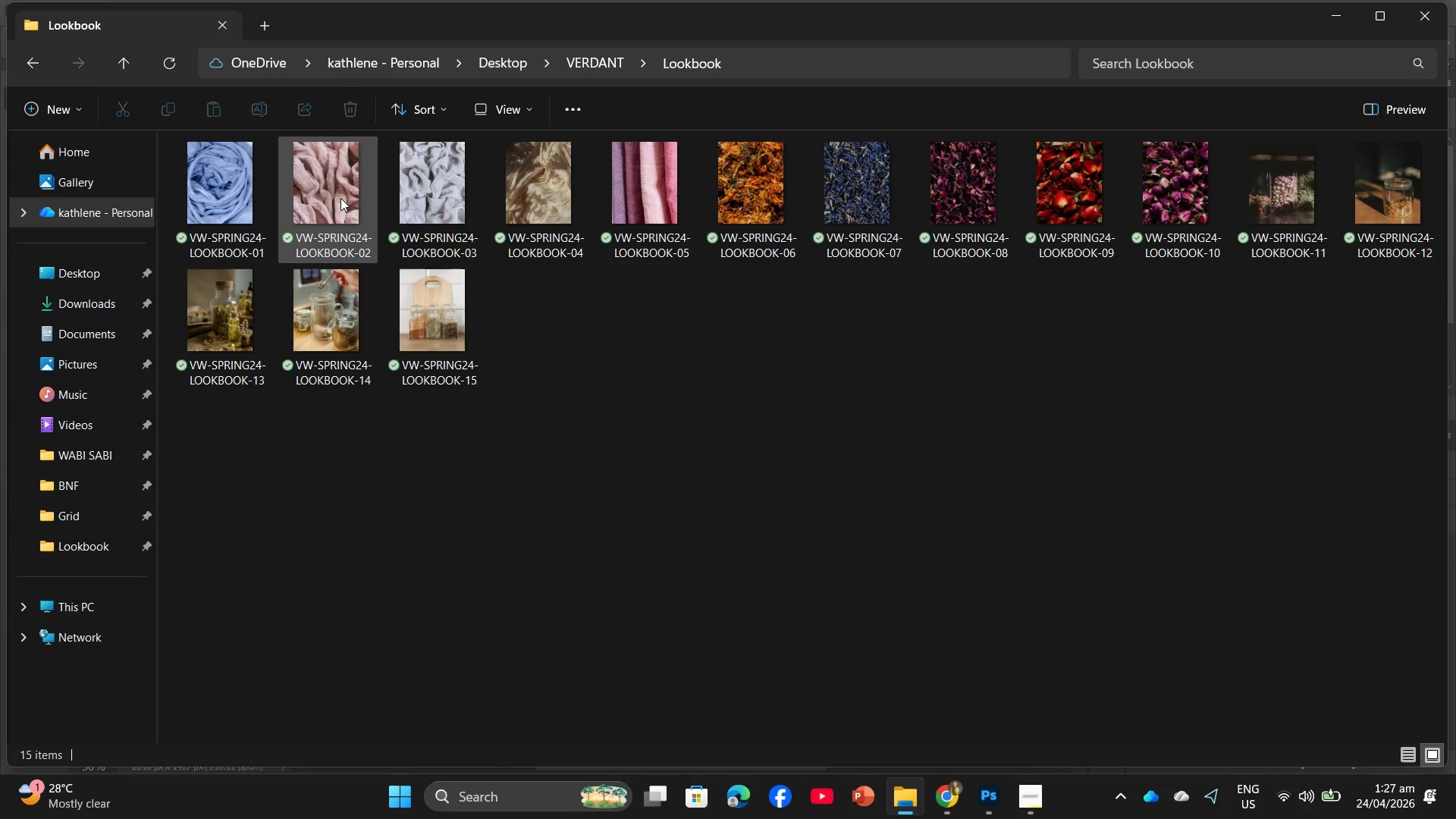 
left_click_drag(start_coordinate=[331, 194], to_coordinate=[756, 494])
 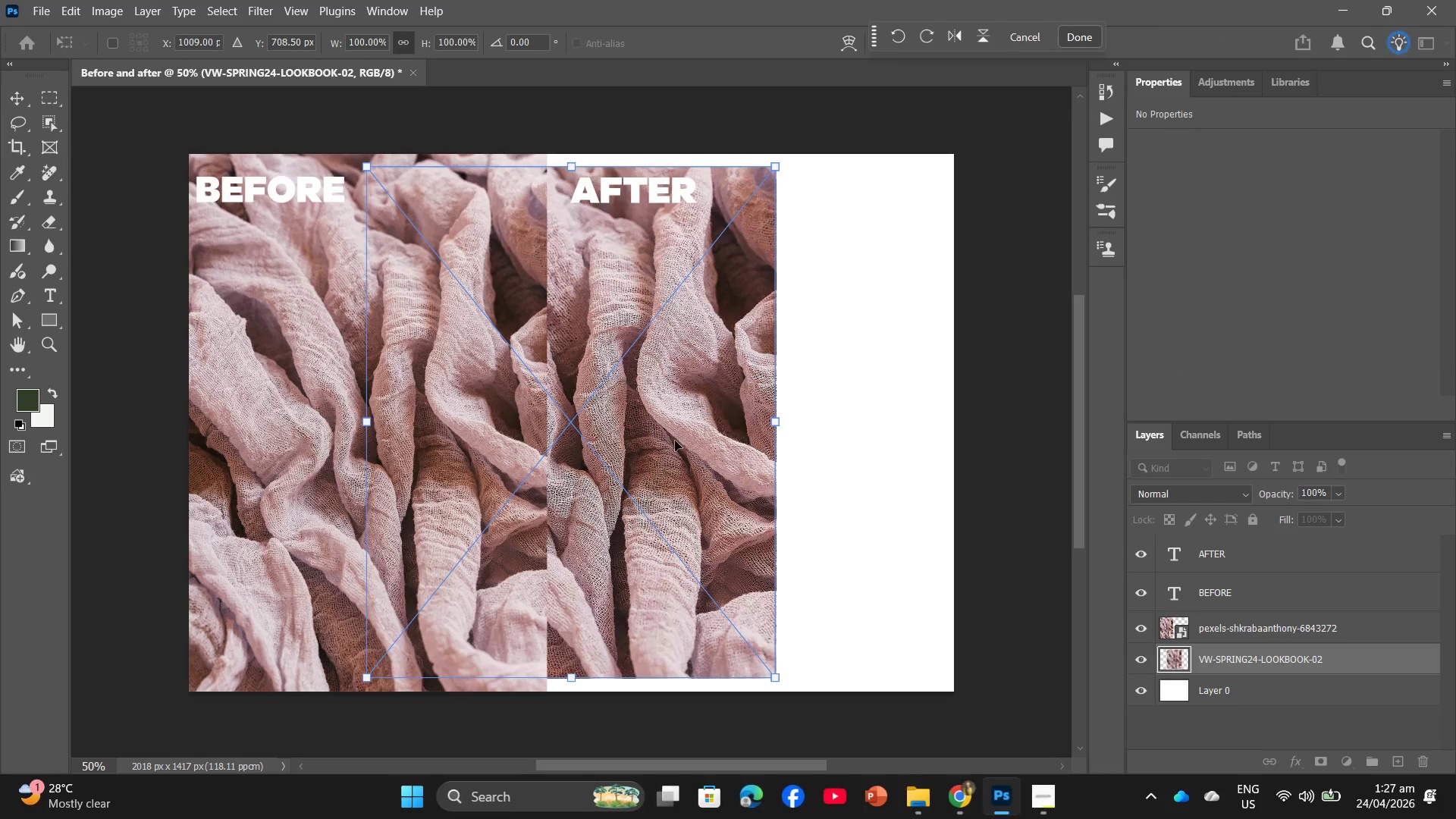 
left_click_drag(start_coordinate=[675, 441], to_coordinate=[848, 439])
 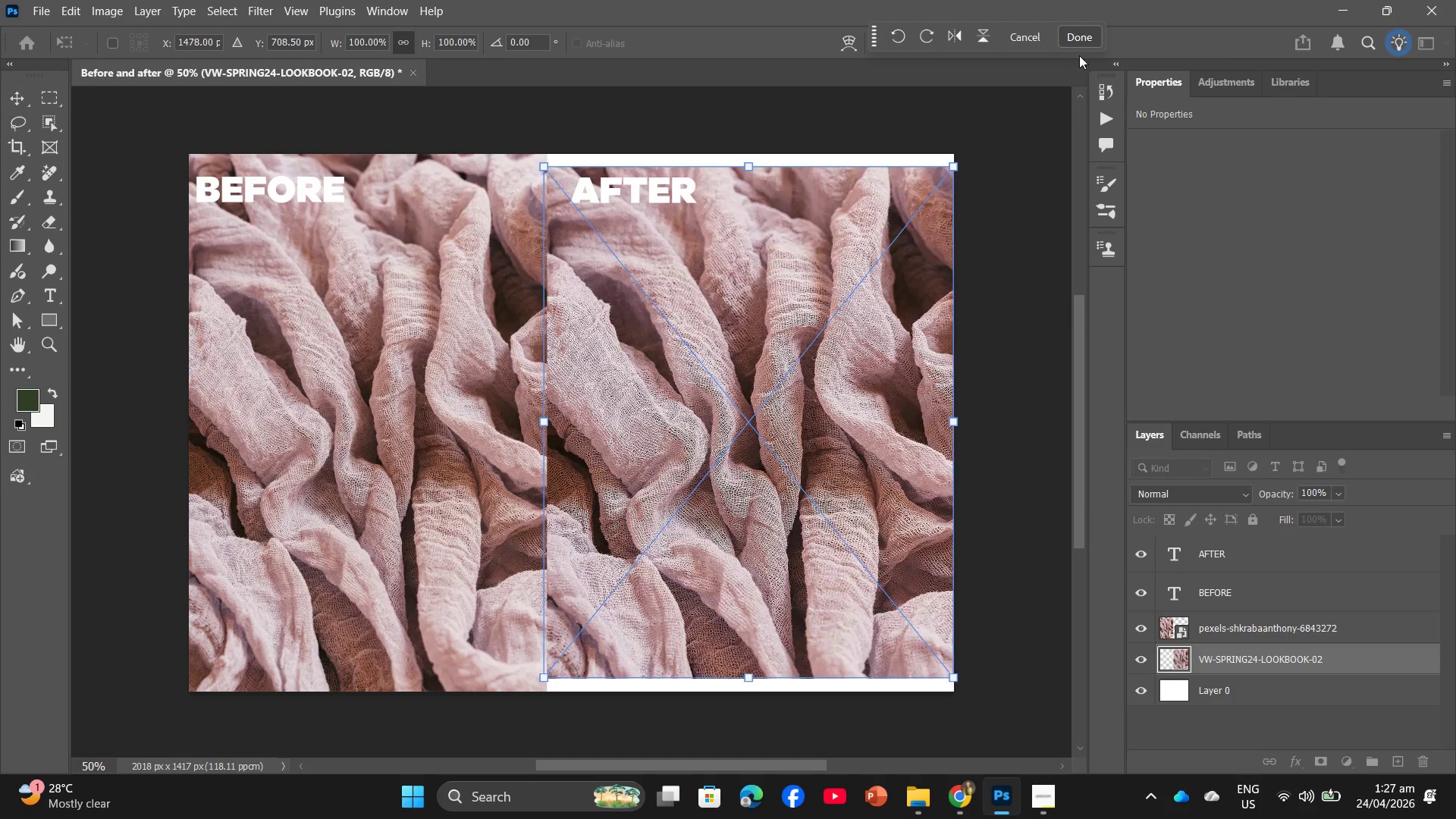 
left_click([1074, 36])
 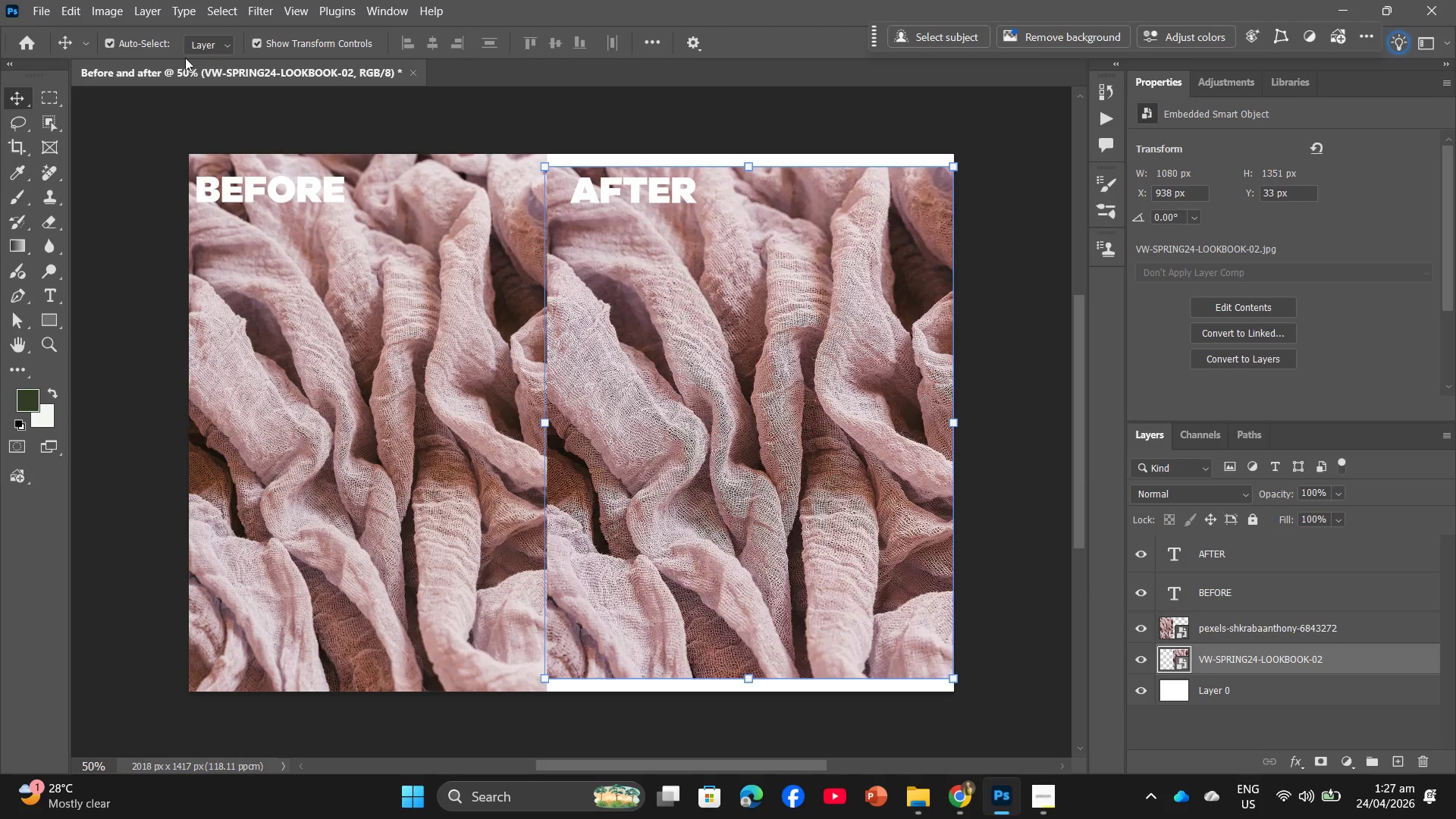 
left_click([39, 10])
 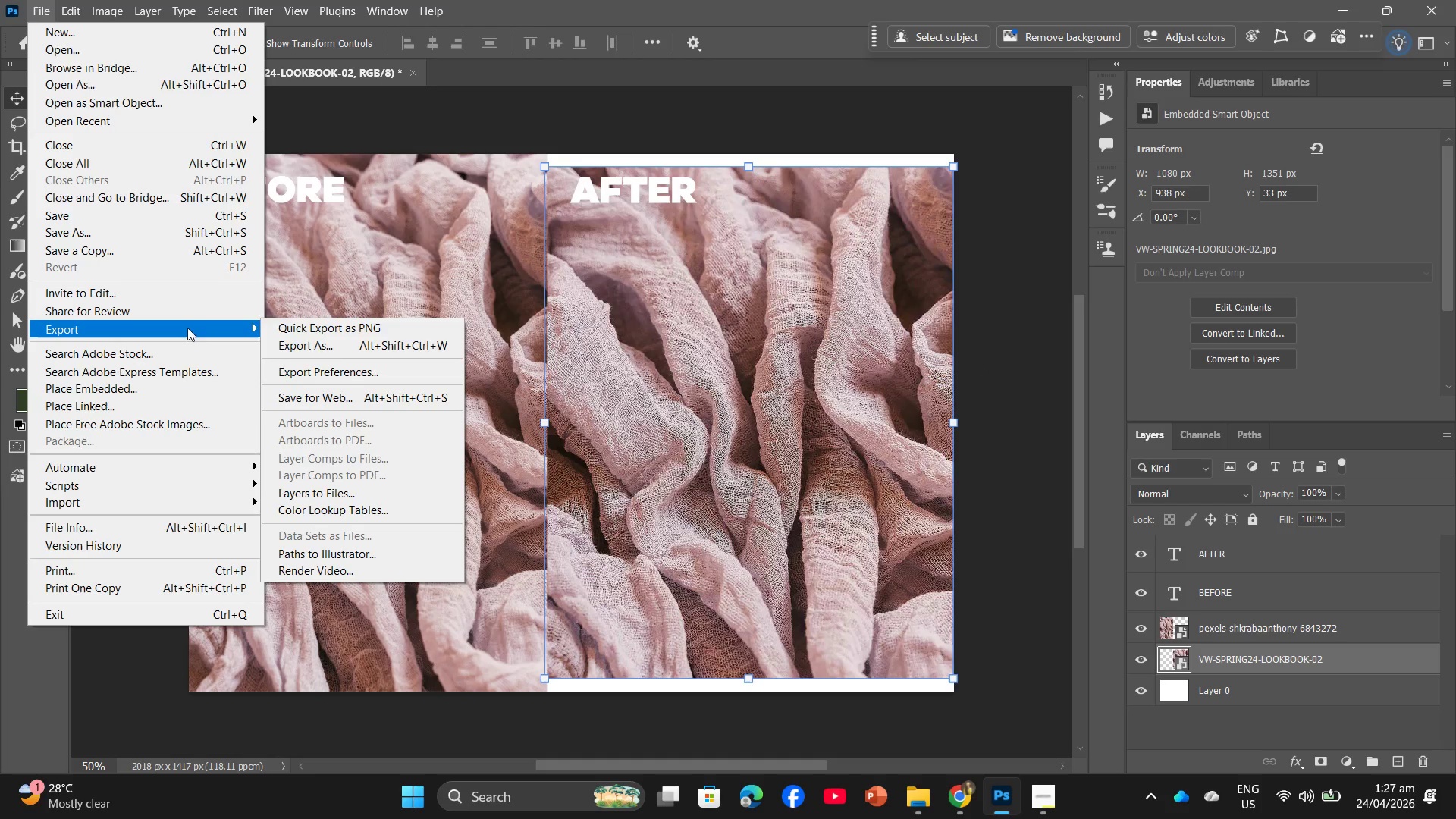 
left_click([290, 348])
 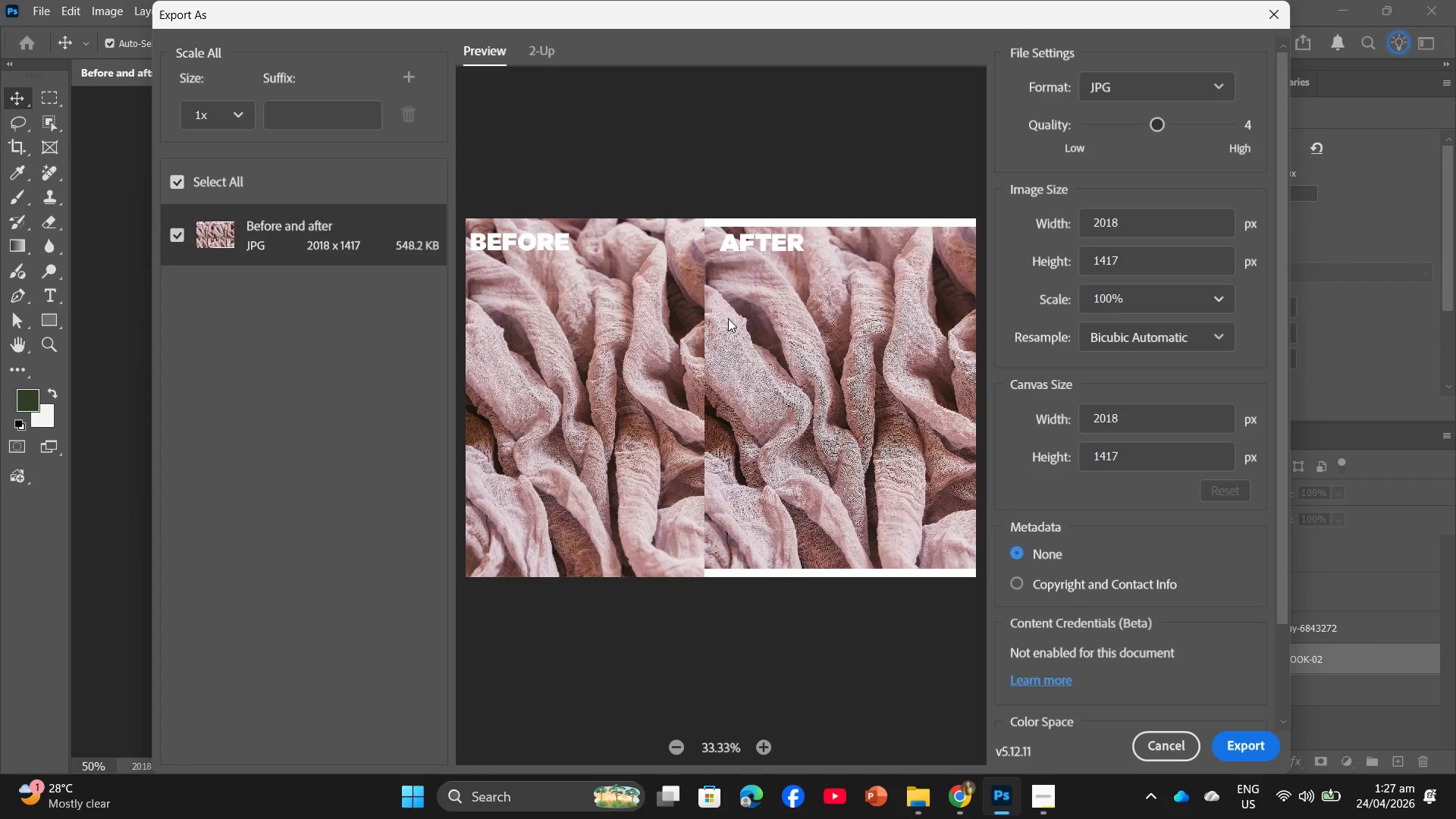 
wait(6.92)
 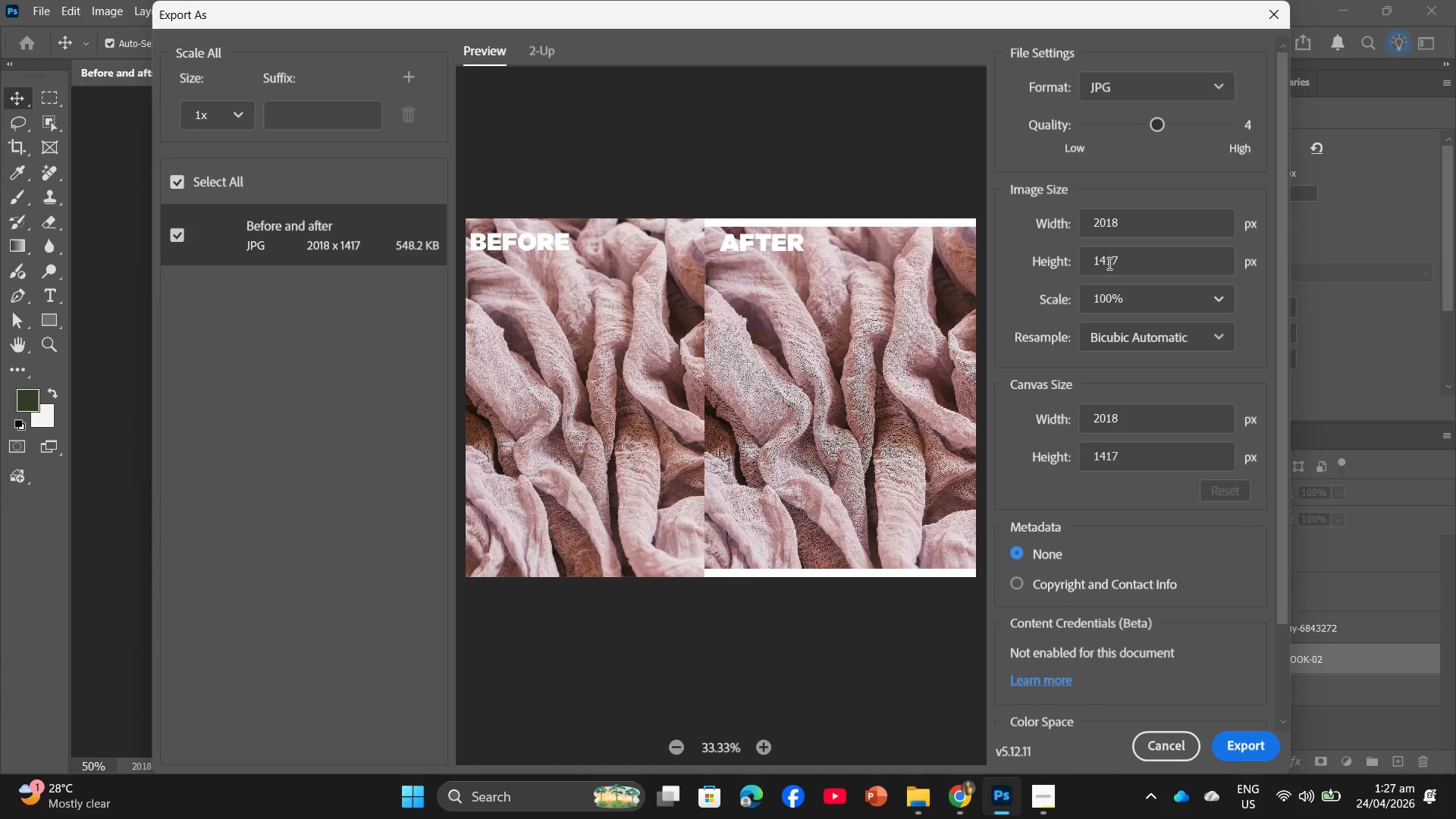 
left_click_drag(start_coordinate=[1153, 127], to_coordinate=[1131, 127])
 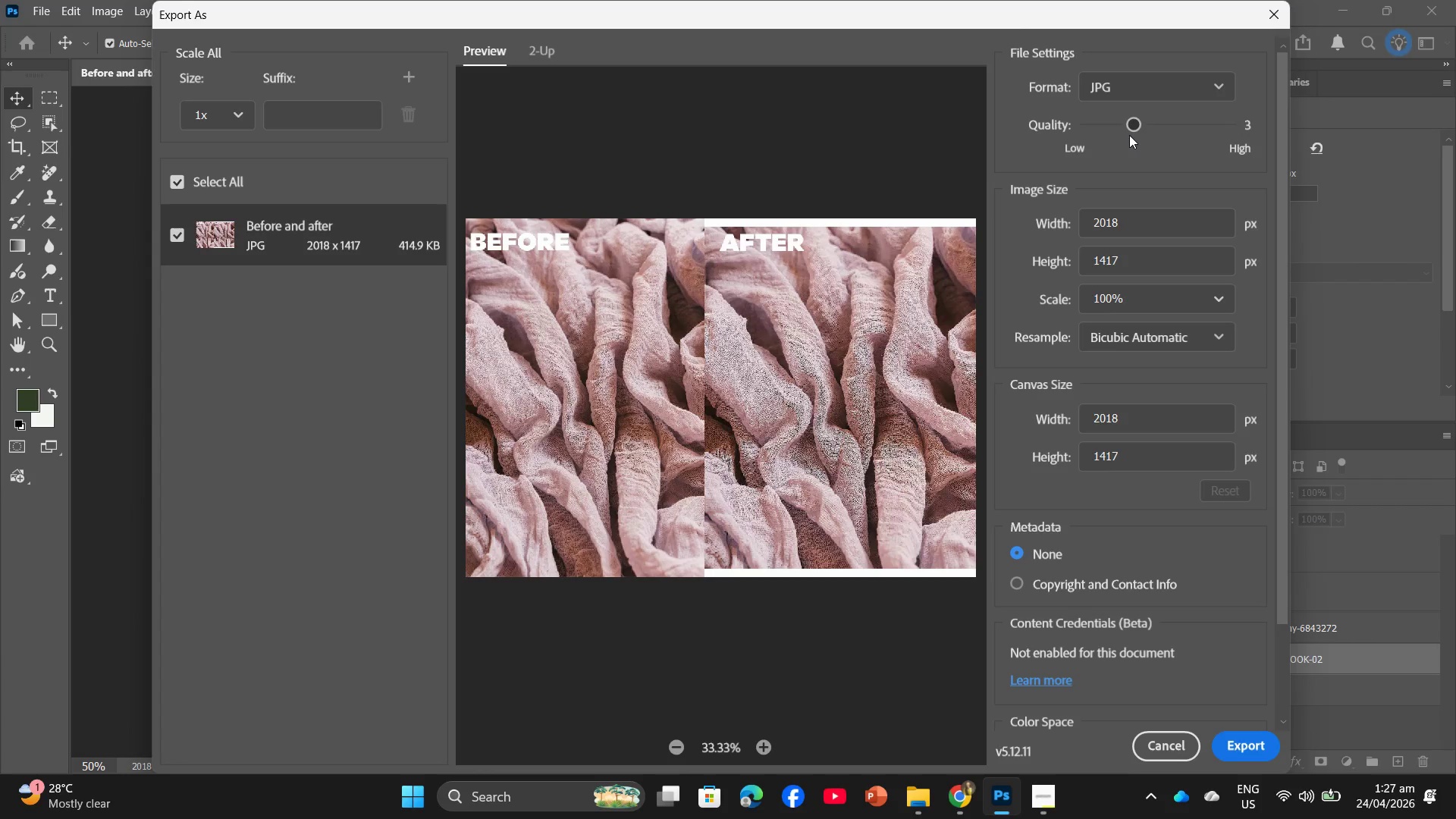 
left_click_drag(start_coordinate=[1135, 126], to_coordinate=[1115, 134])
 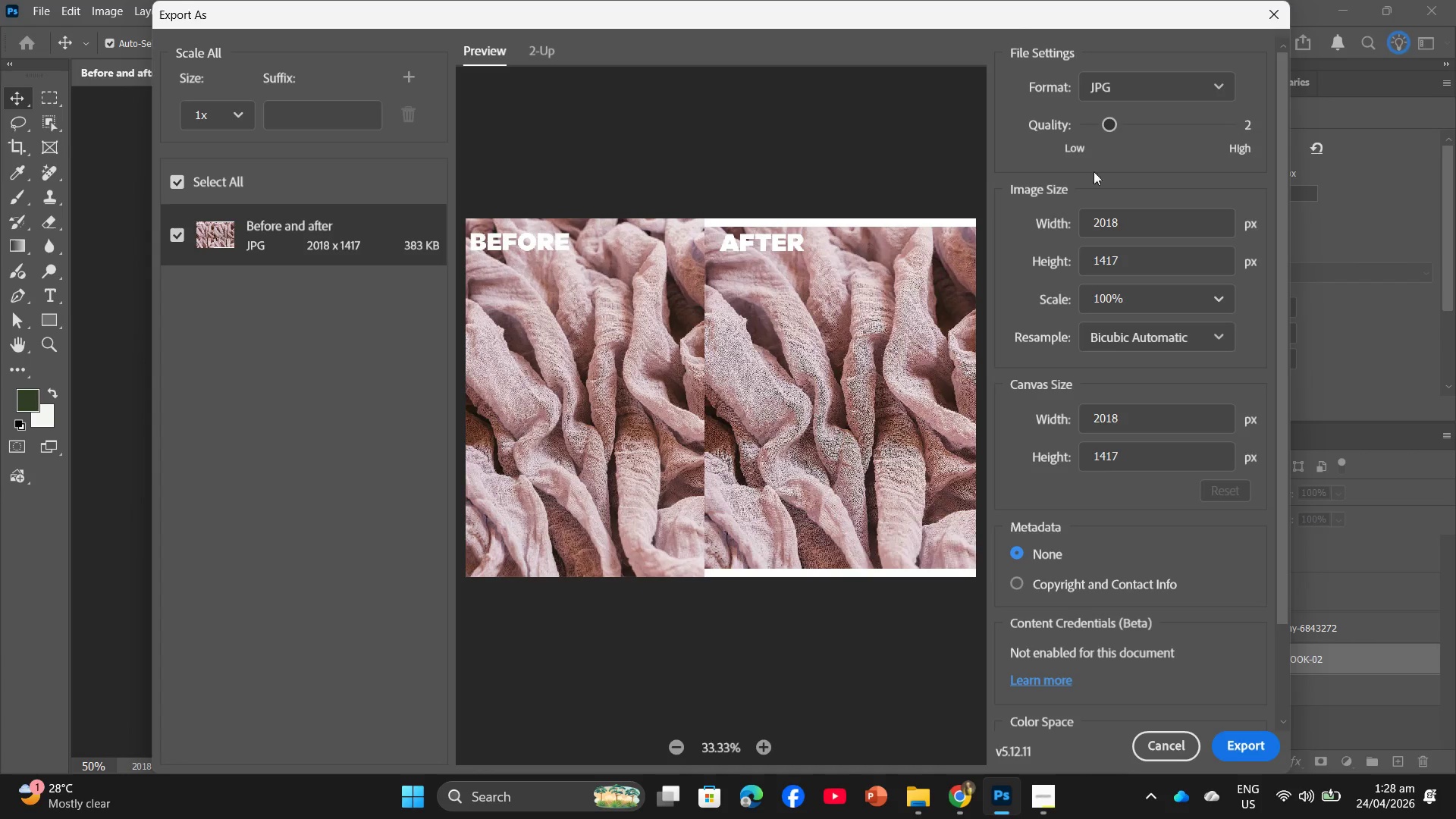 
left_click_drag(start_coordinate=[1112, 130], to_coordinate=[1095, 133])
 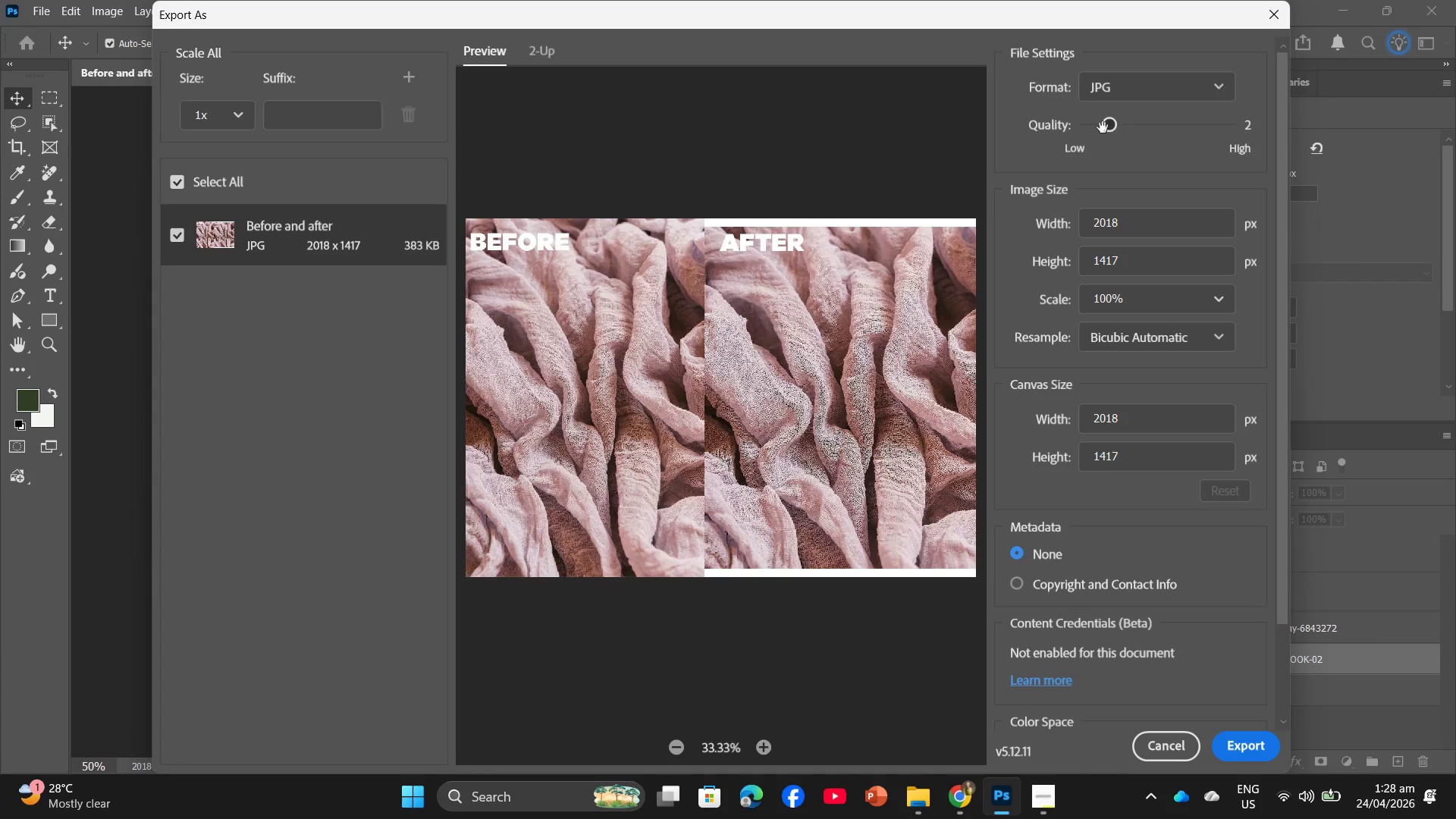 
left_click_drag(start_coordinate=[1107, 124], to_coordinate=[1087, 124])
 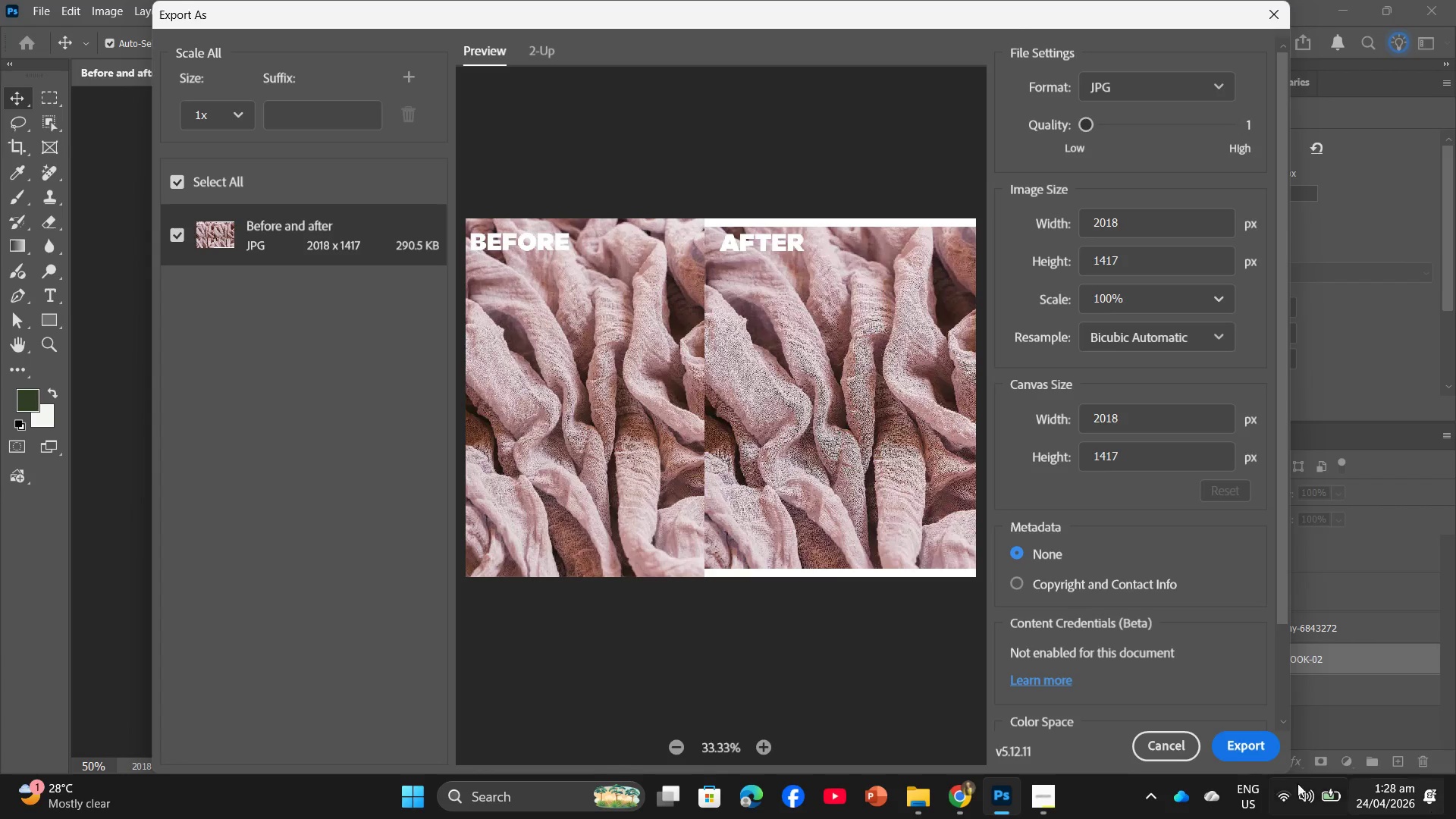 
left_click([1259, 752])
 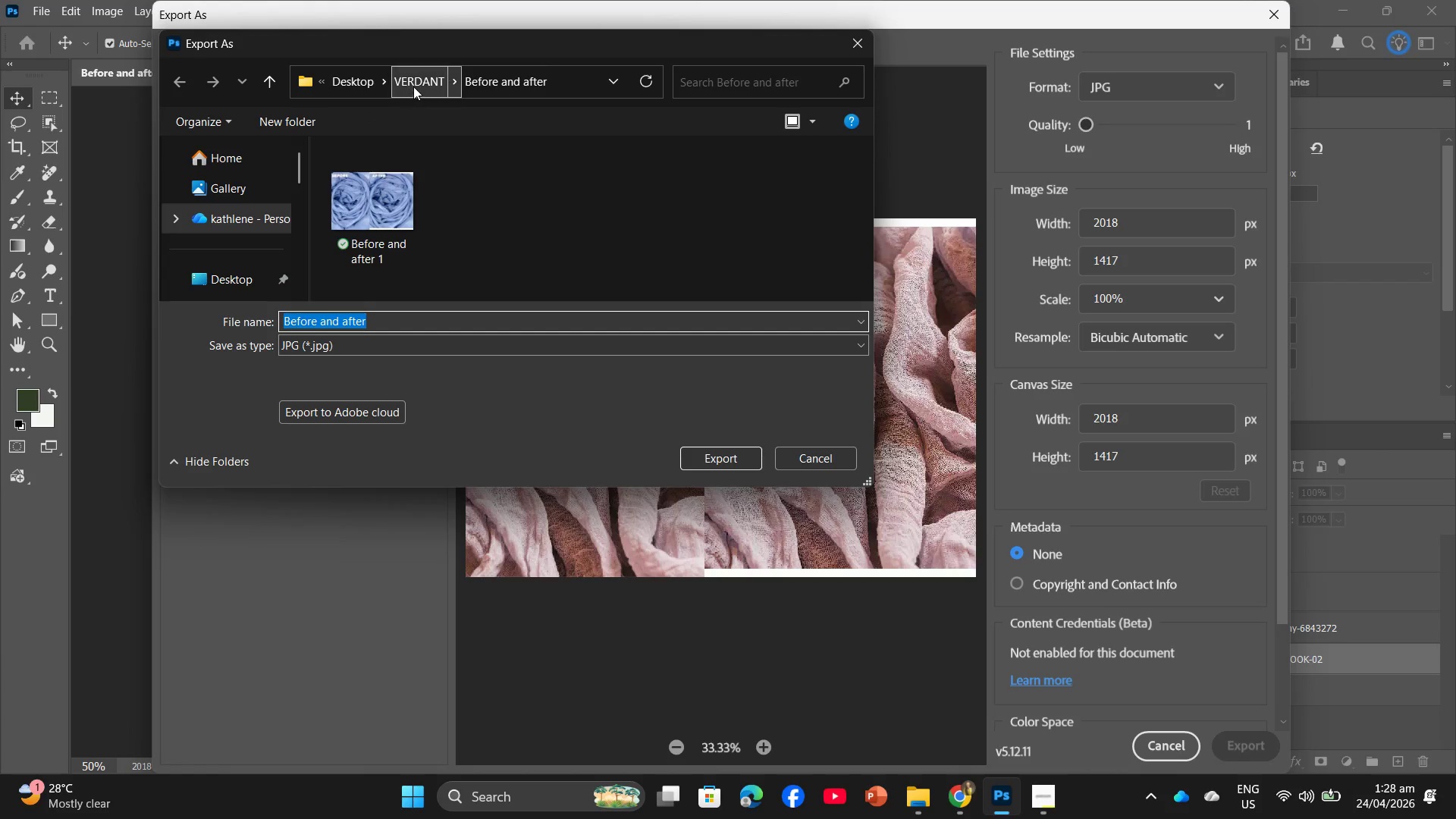 
left_click([388, 321])
 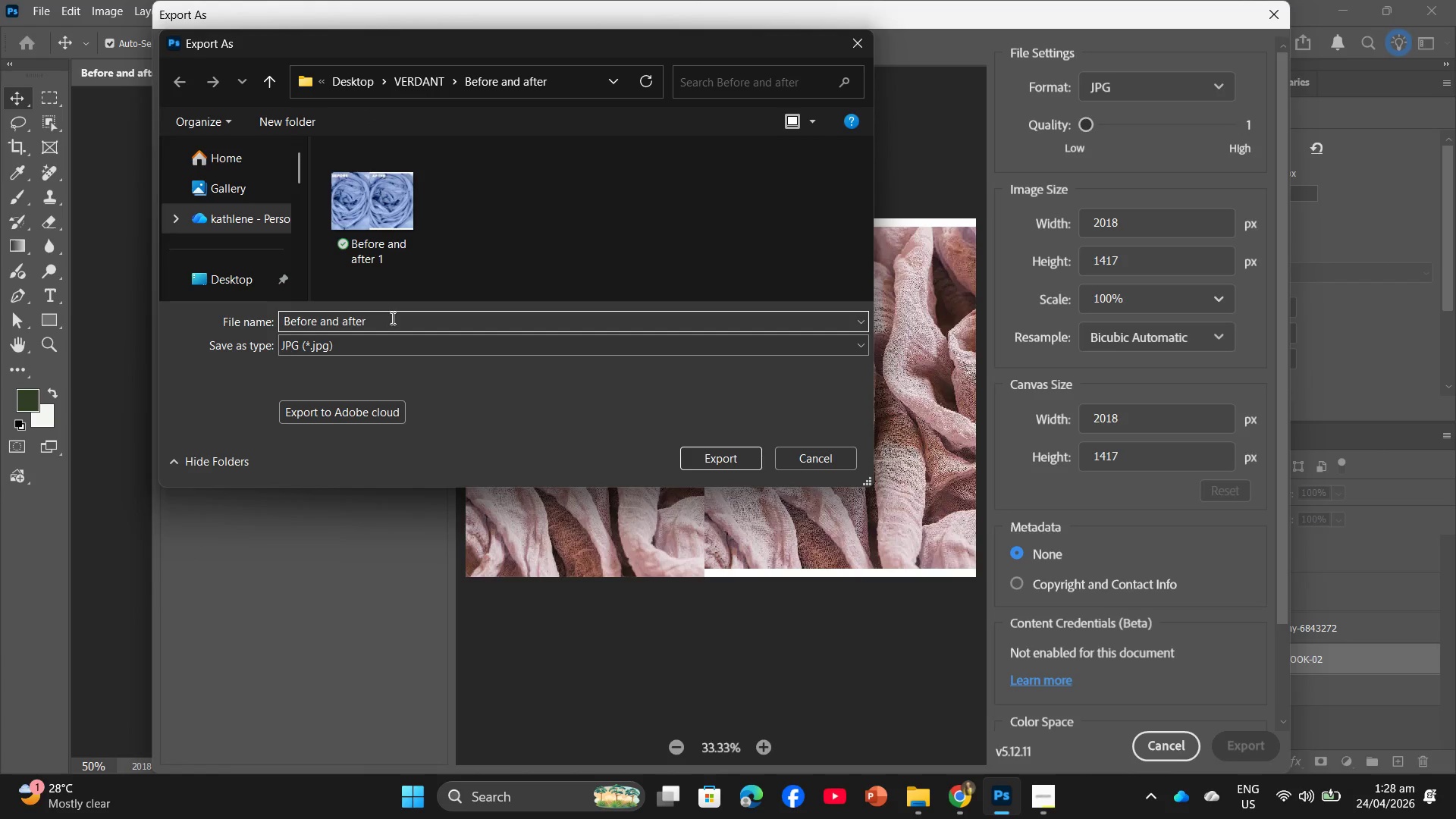 
key(Space)
 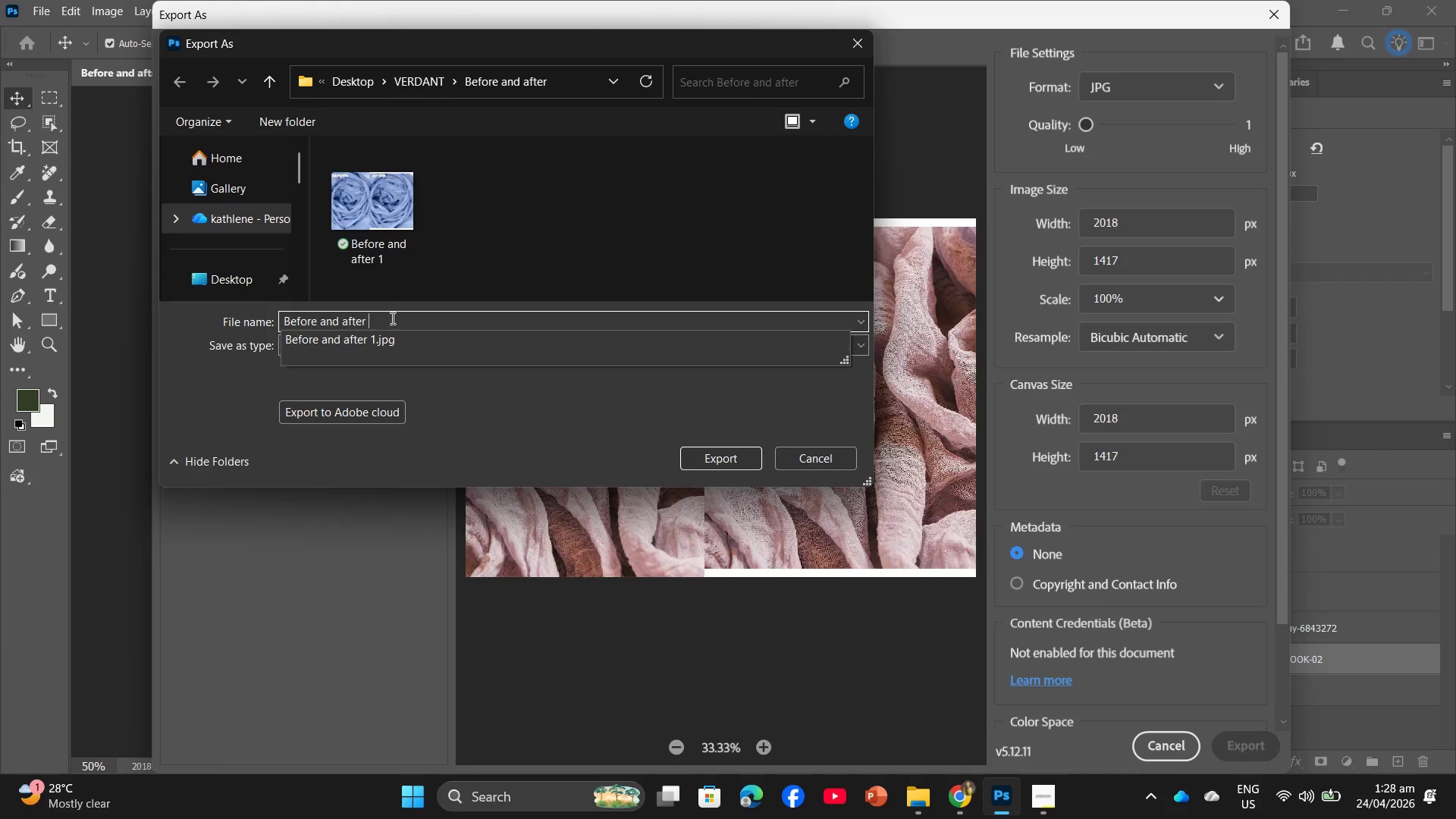 
key(2)
 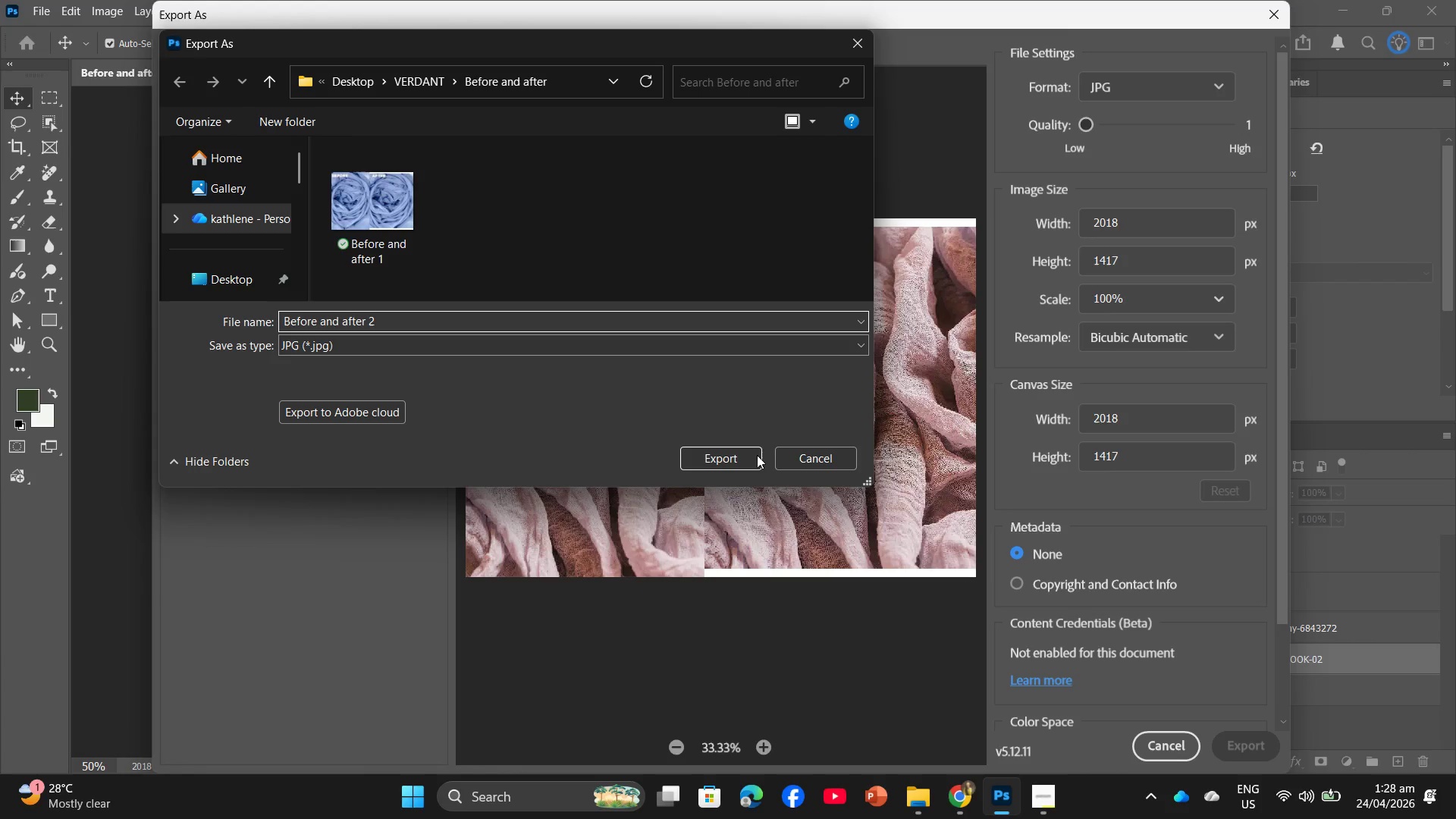 
wait(5.59)
 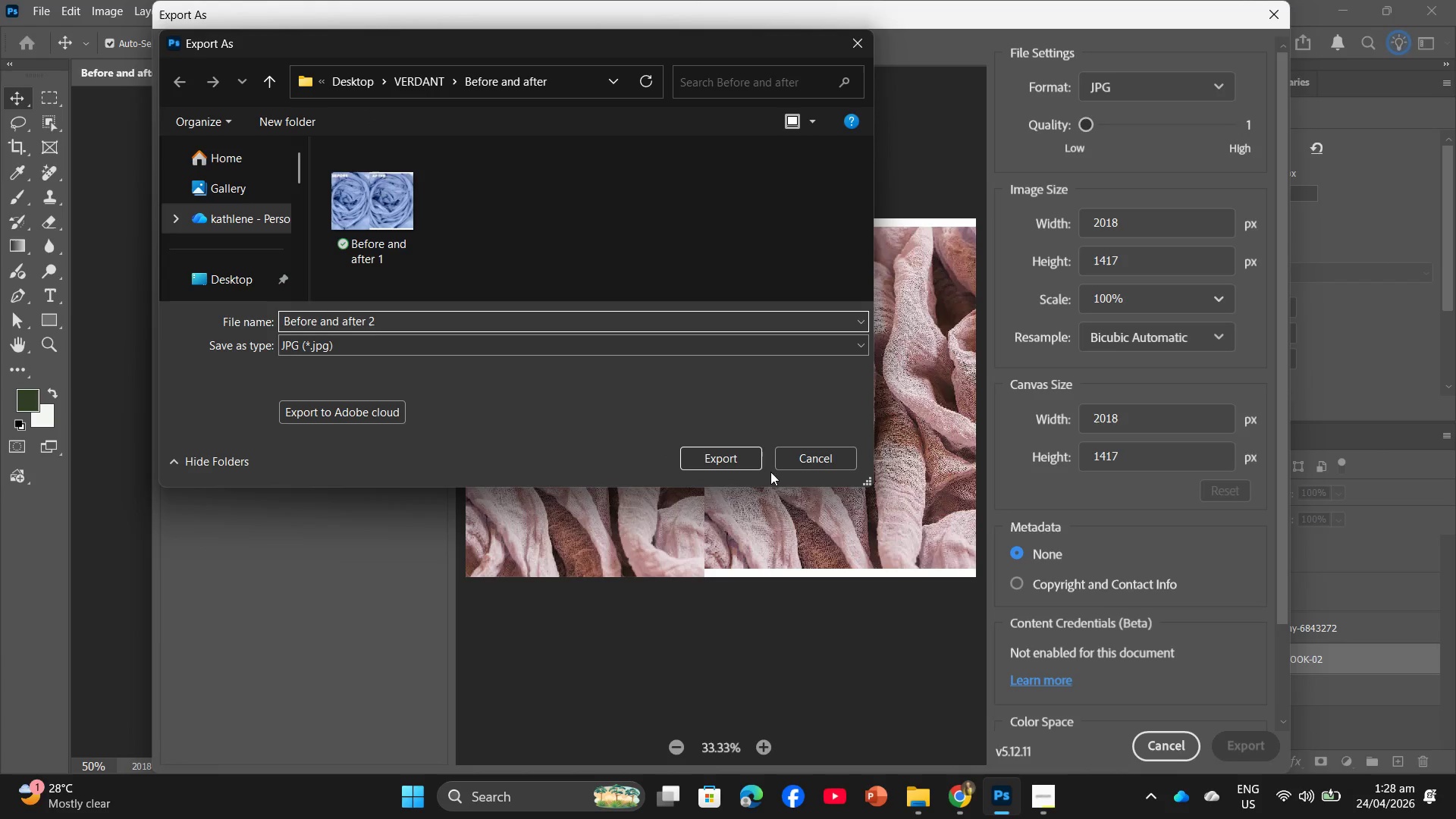 
left_click([735, 461])
 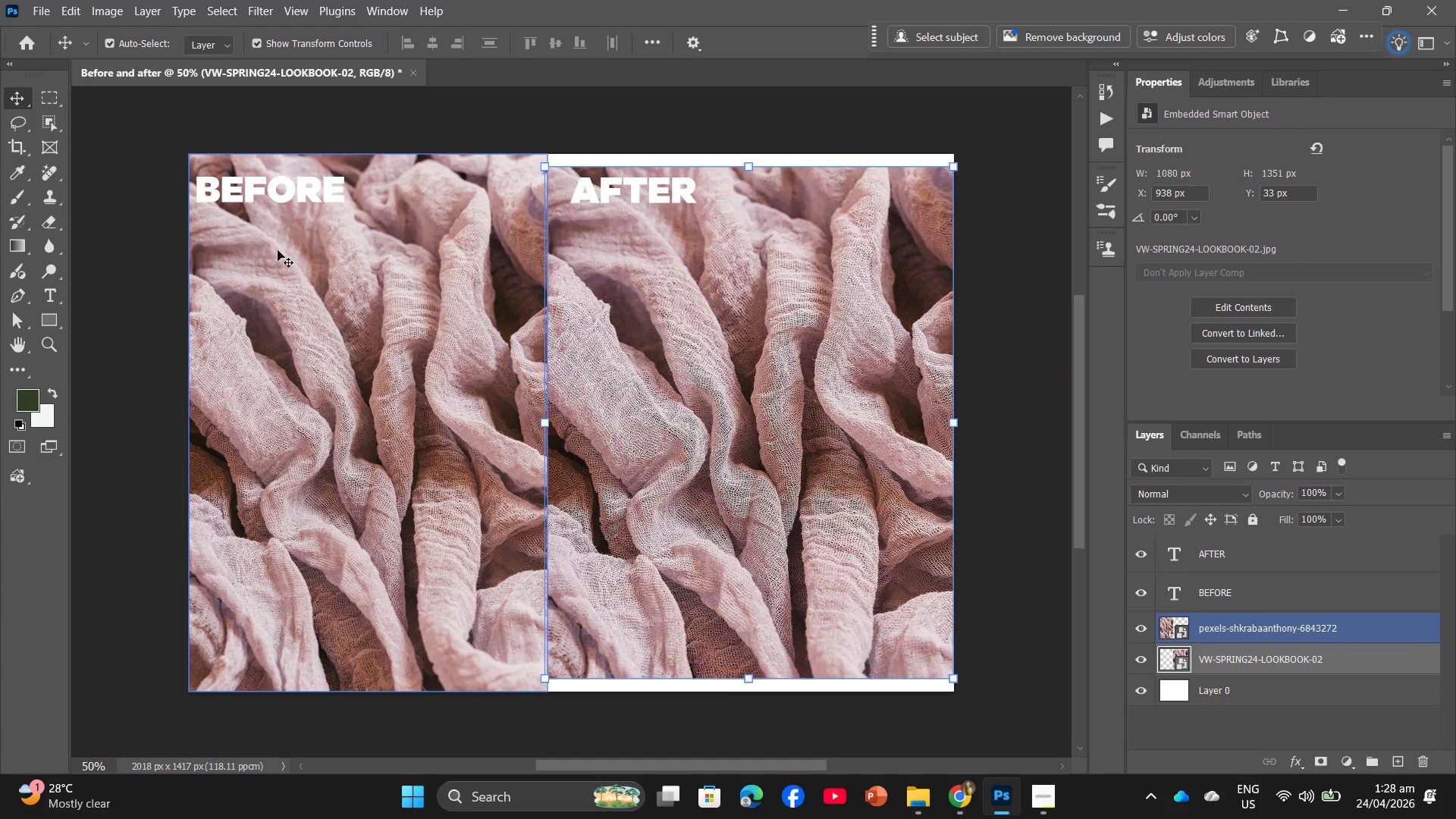 
key(Backspace)
 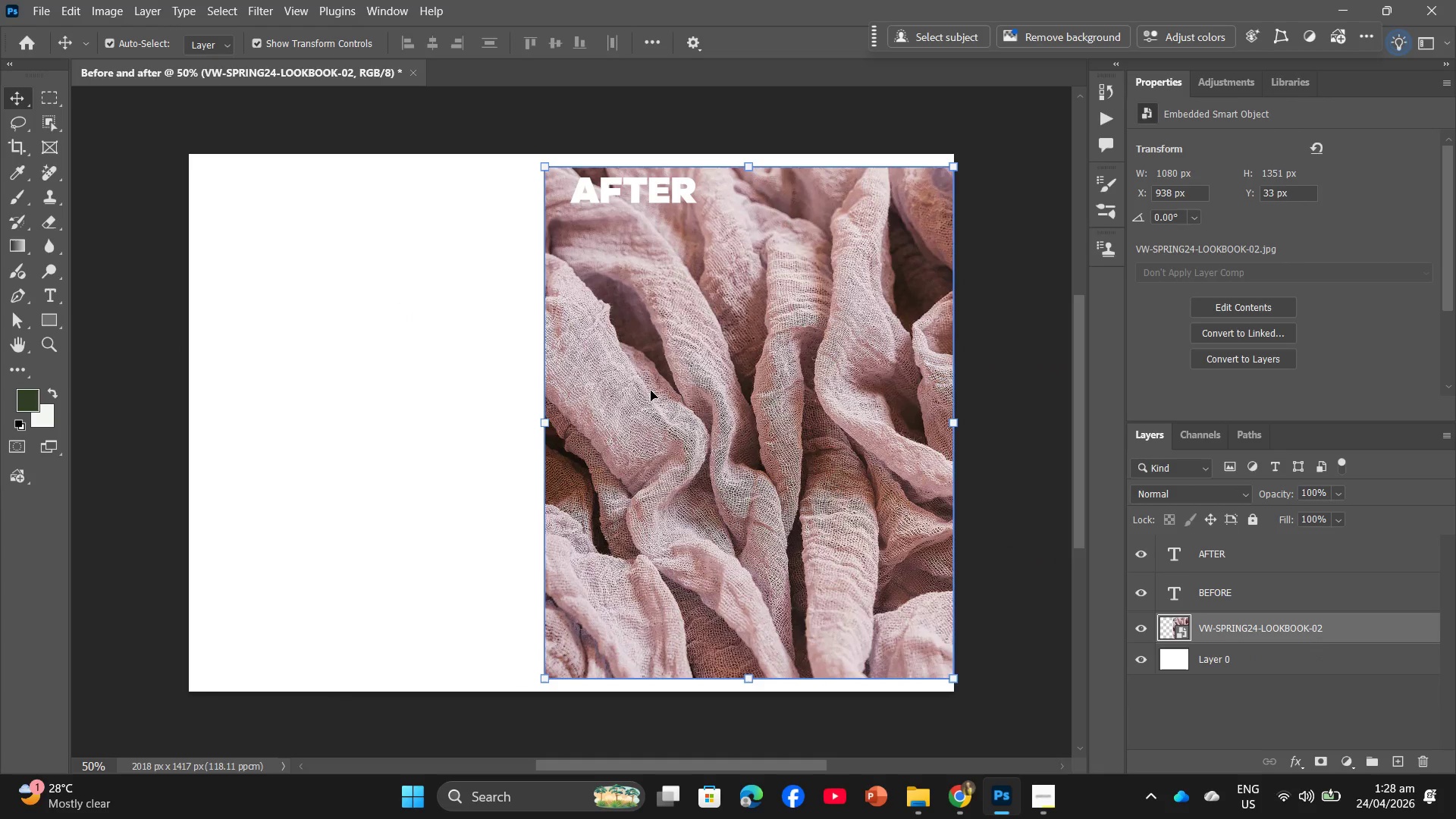 
key(Backspace)
 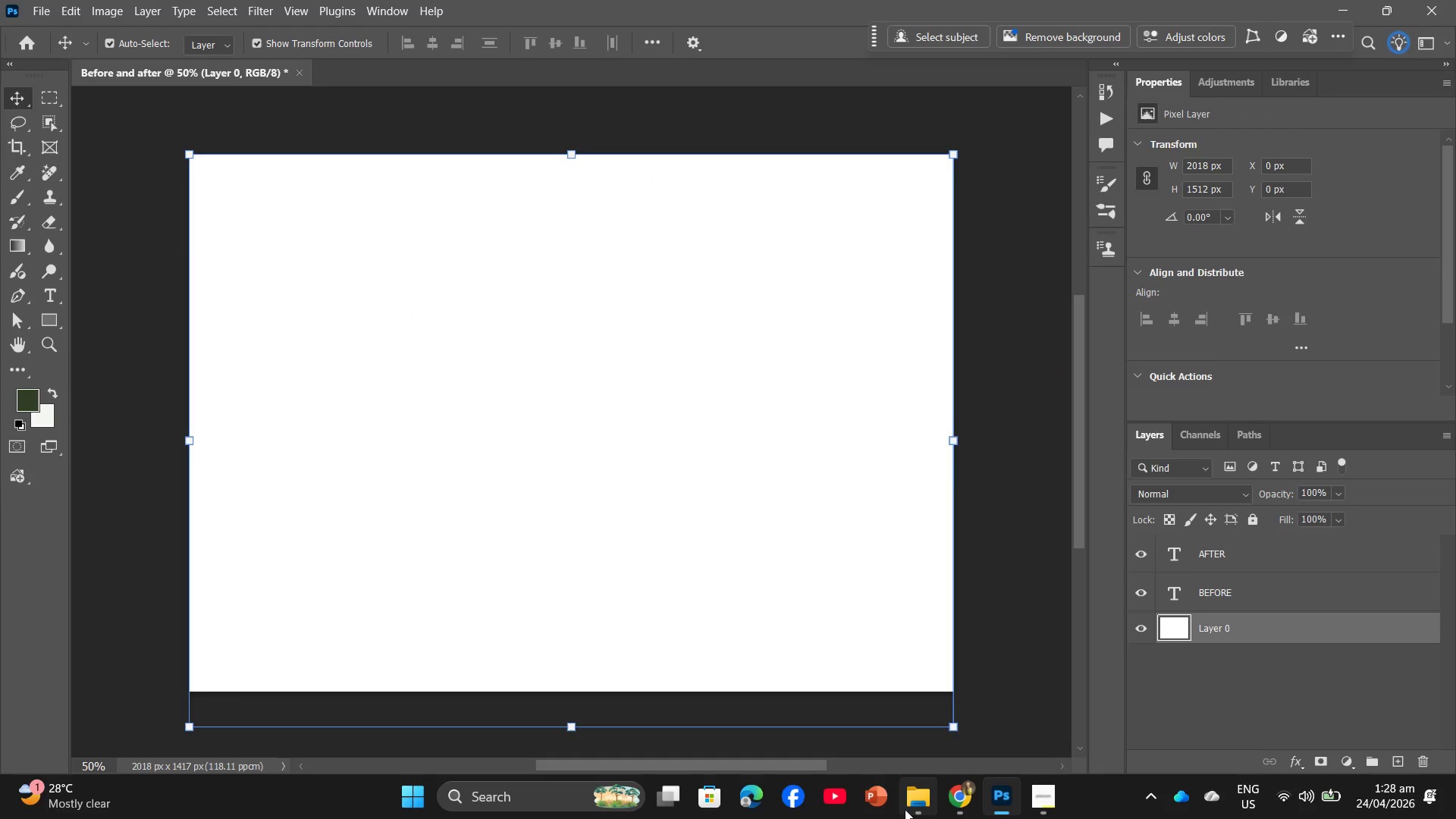 
left_click([915, 808])
 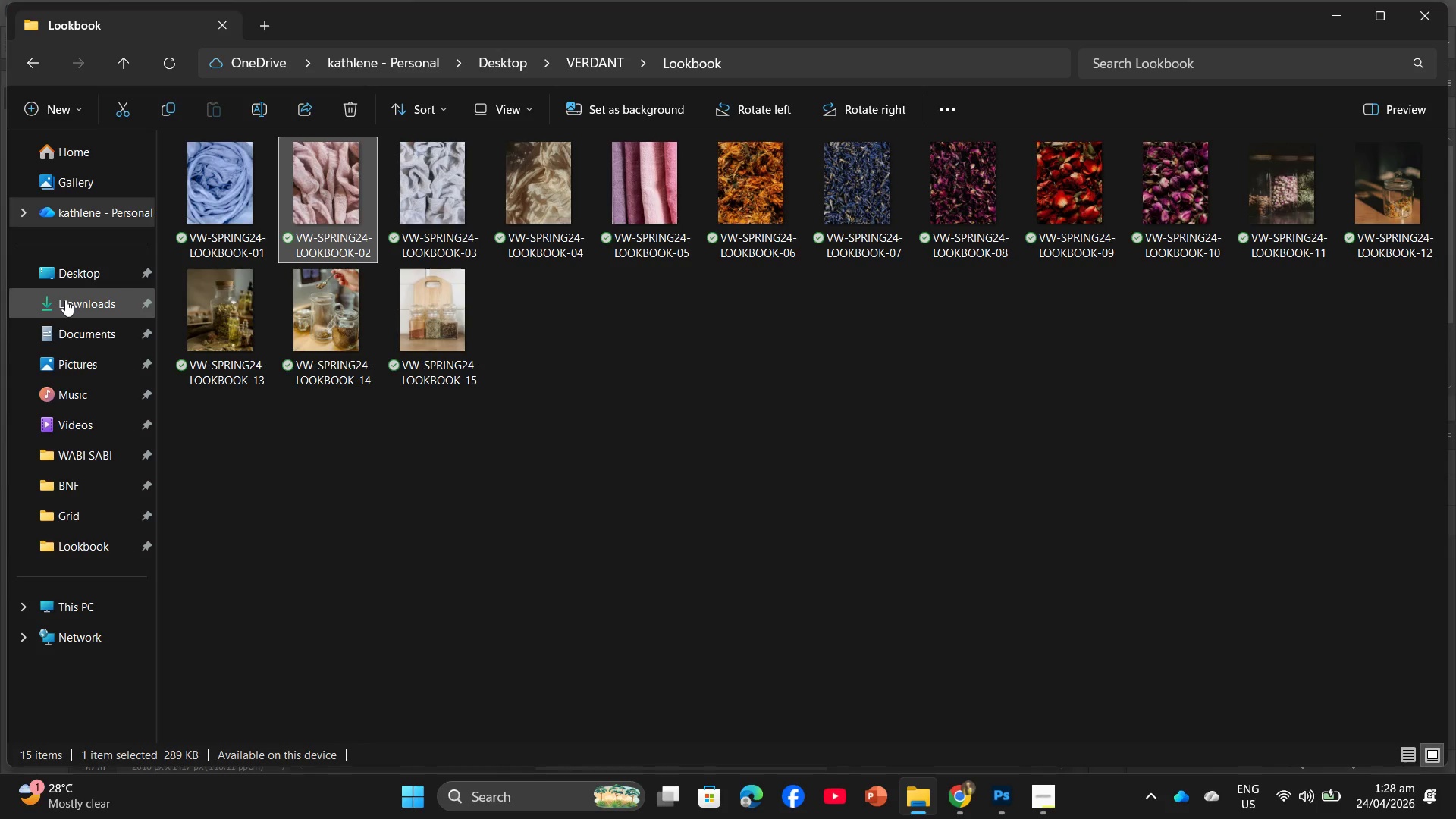 
left_click([65, 300])
 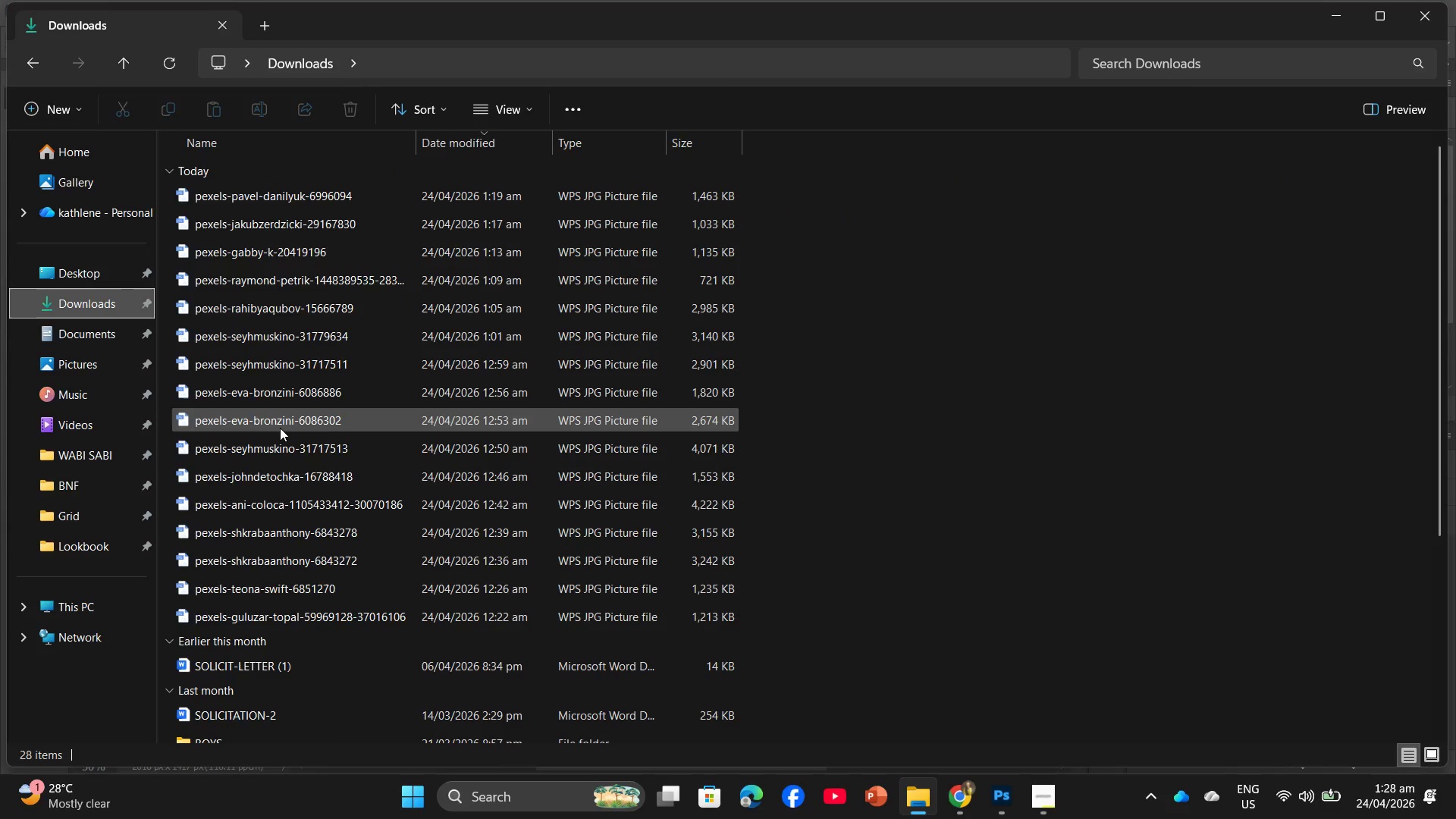 
left_click_drag(start_coordinate=[281, 436], to_coordinate=[605, 505])
 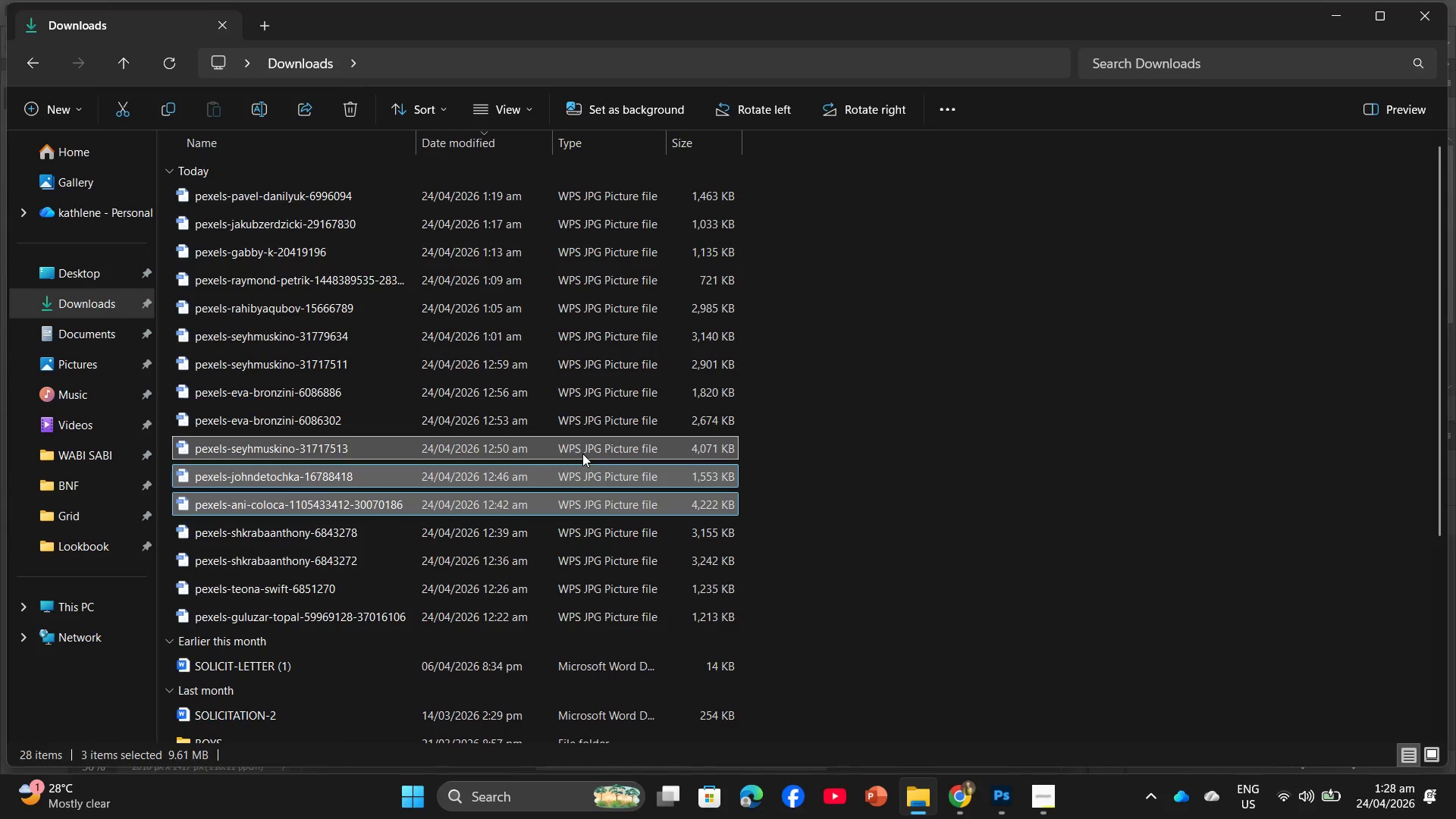 
left_click([582, 453])
 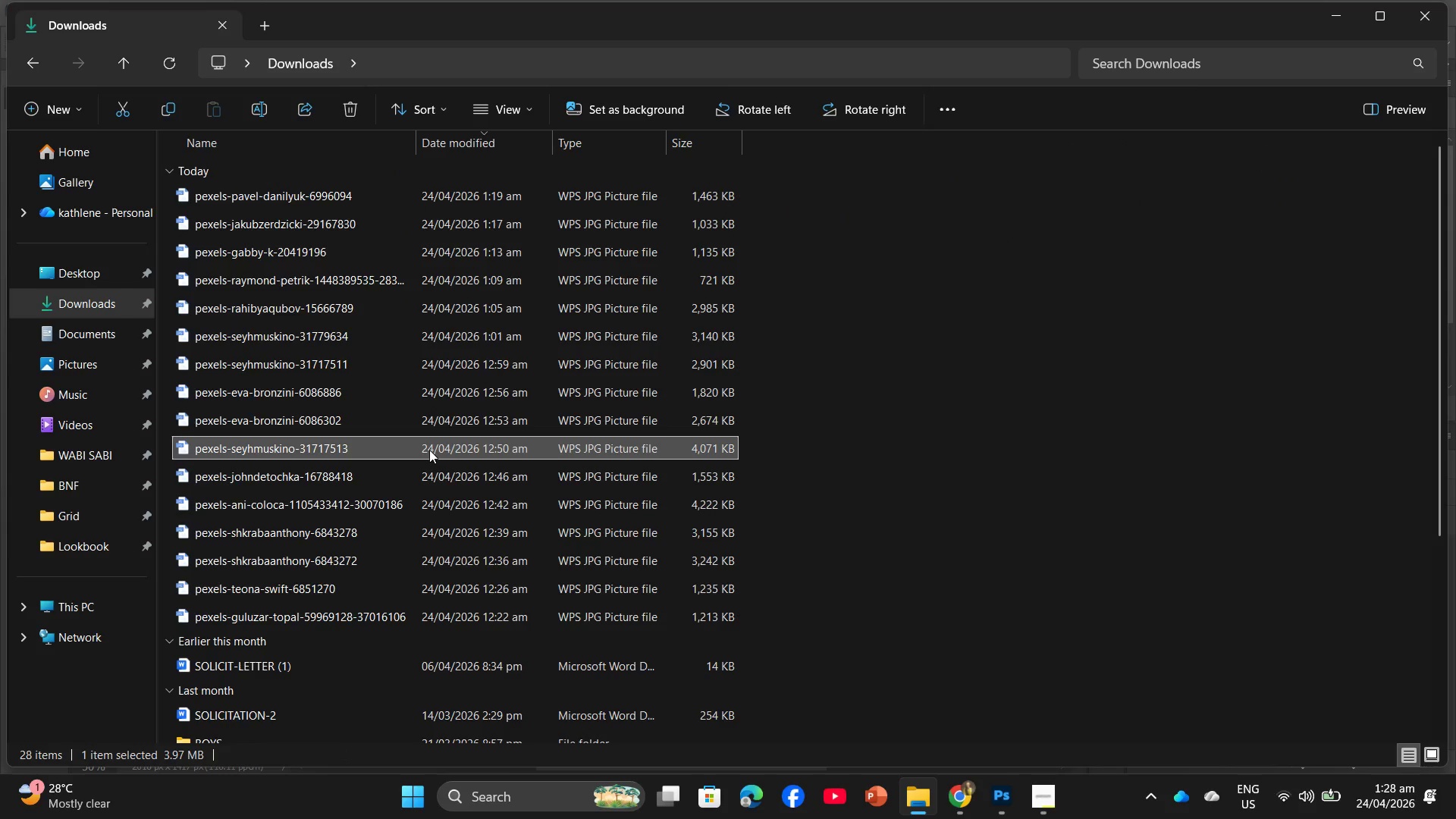 
left_click_drag(start_coordinate=[429, 450], to_coordinate=[422, 421])
 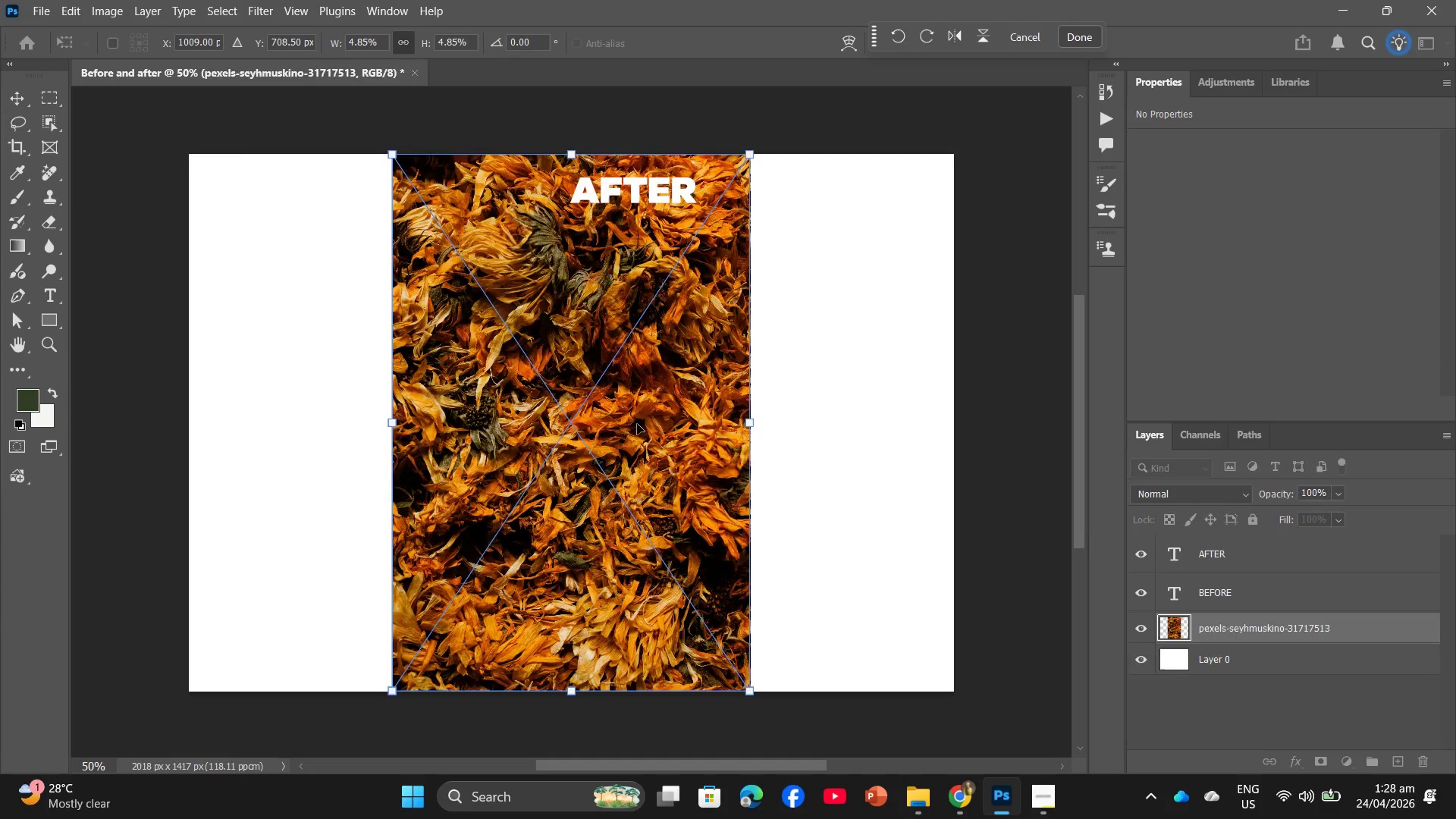 
left_click_drag(start_coordinate=[652, 429], to_coordinate=[450, 422])
 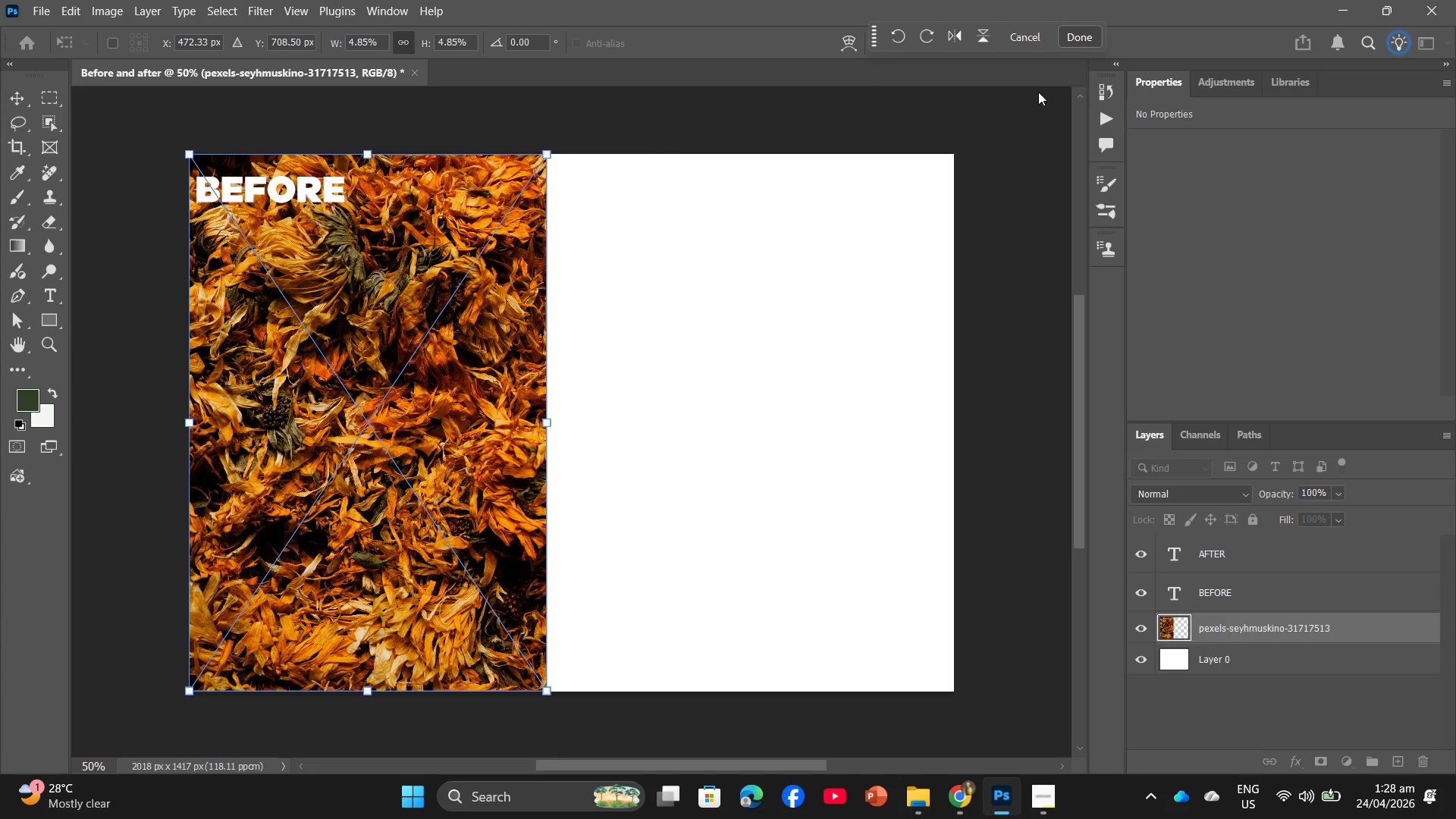 
left_click([1085, 35])
 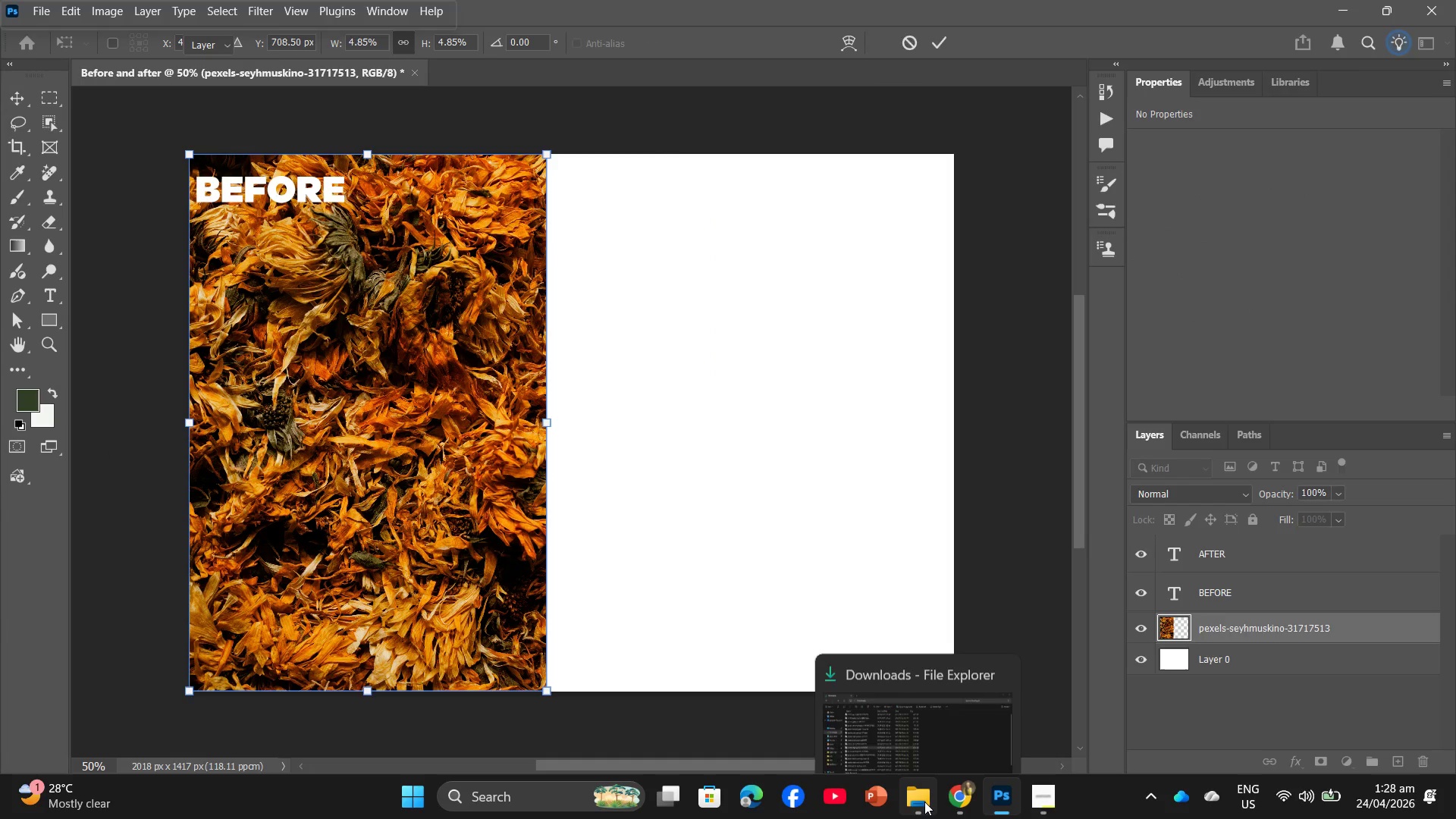 
left_click([924, 802])
 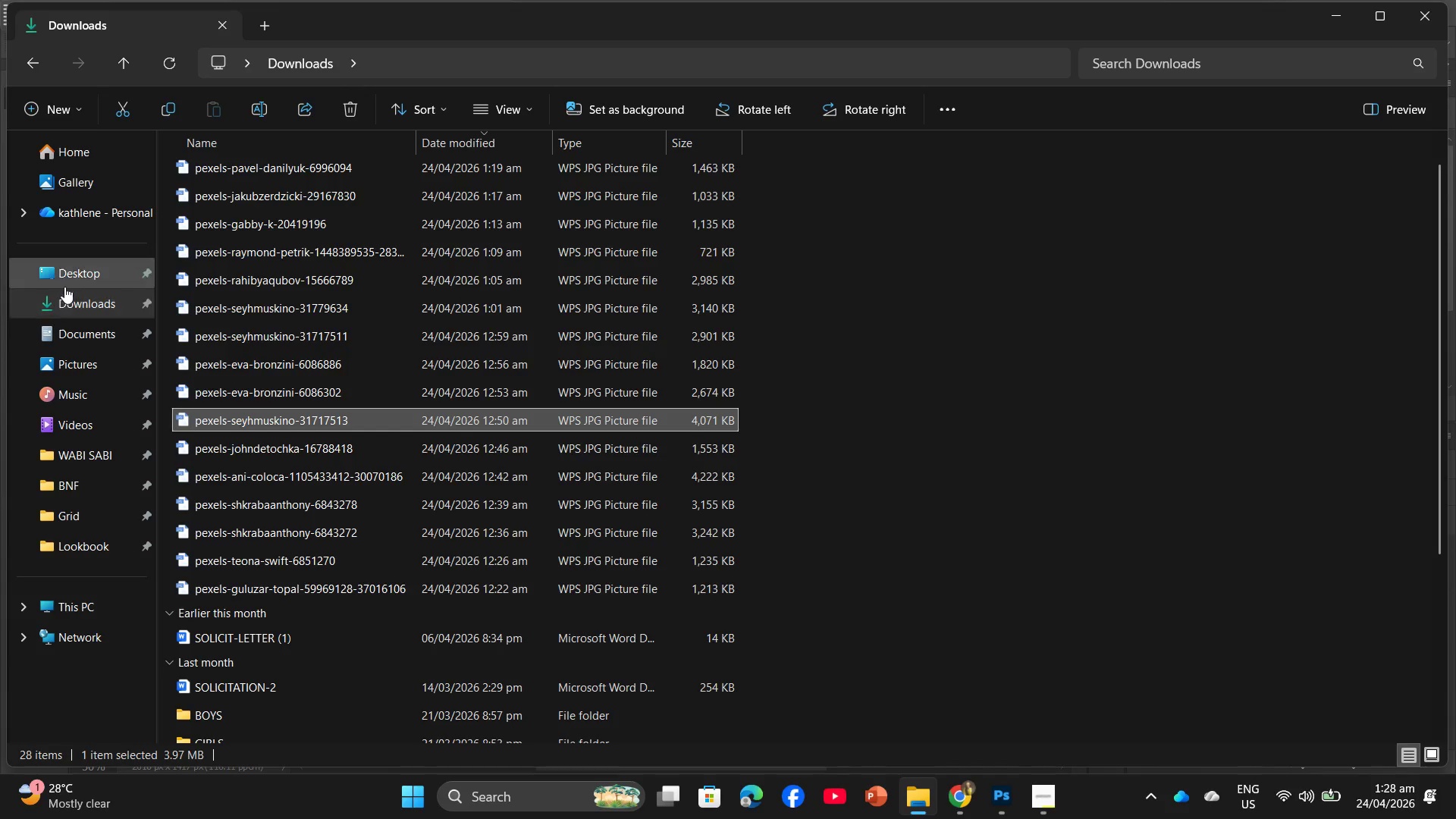 
left_click([67, 283])
 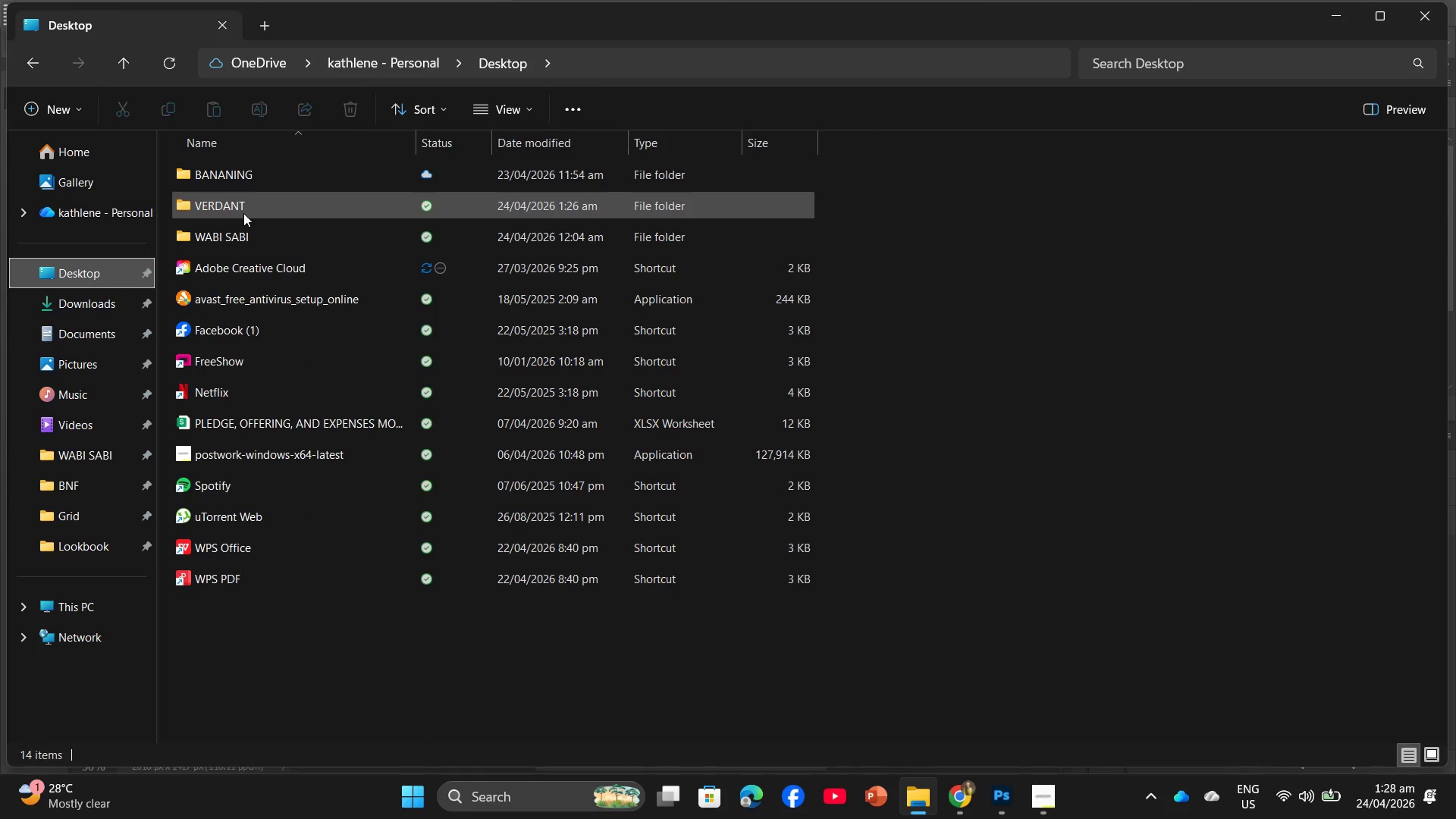 
double_click([243, 213])
 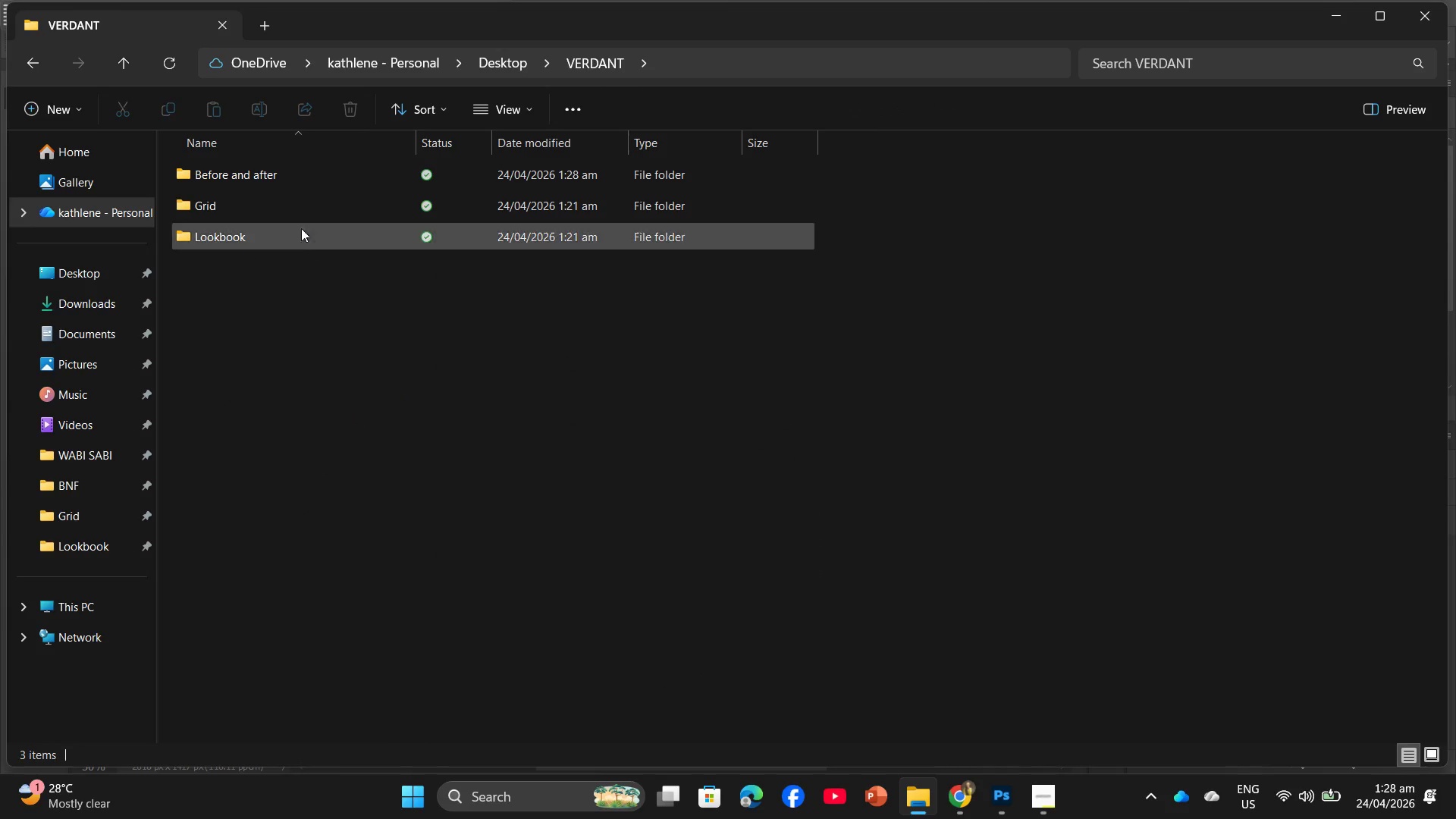 
double_click([296, 237])
 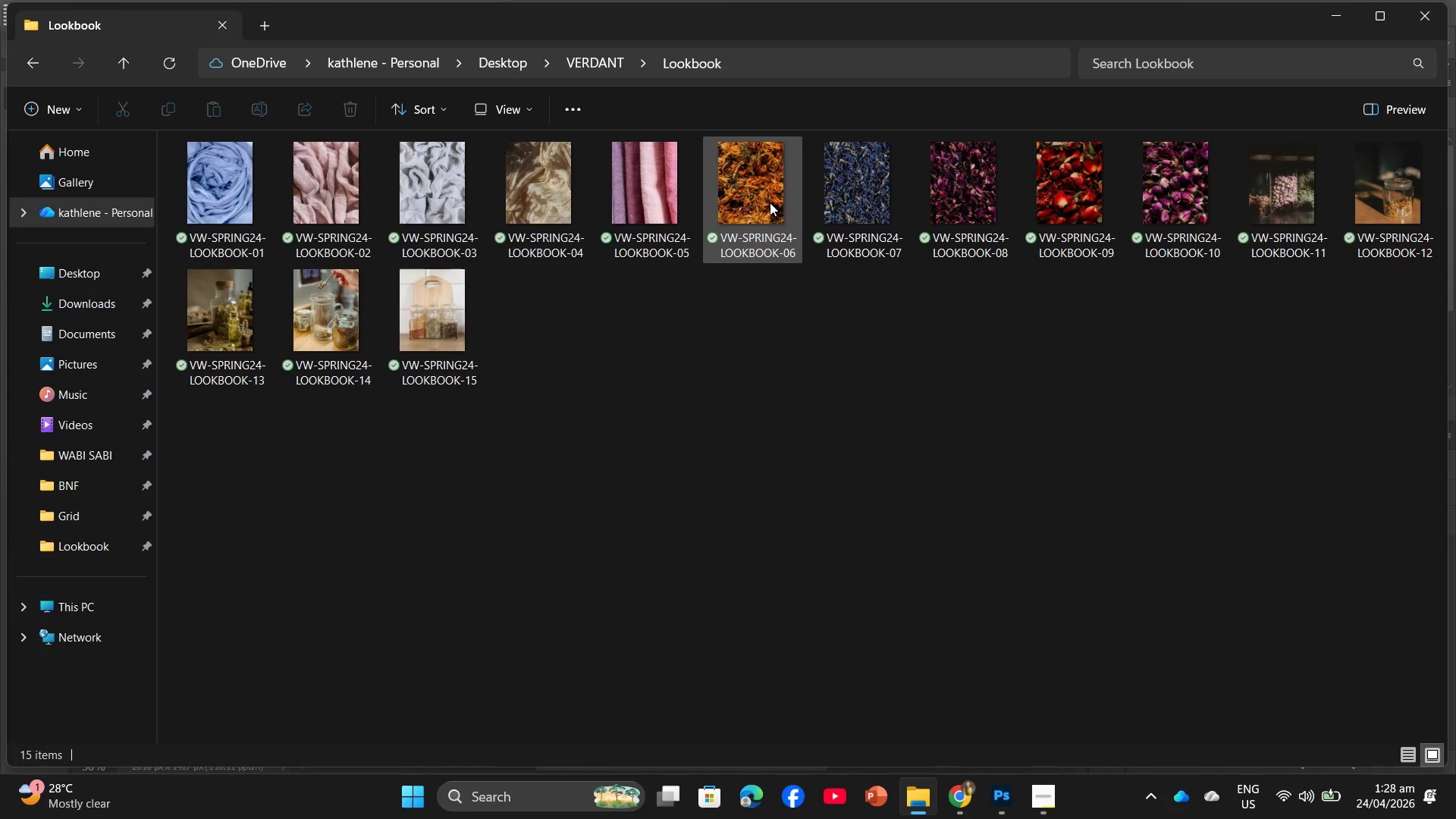 
left_click_drag(start_coordinate=[757, 189], to_coordinate=[687, 458])
 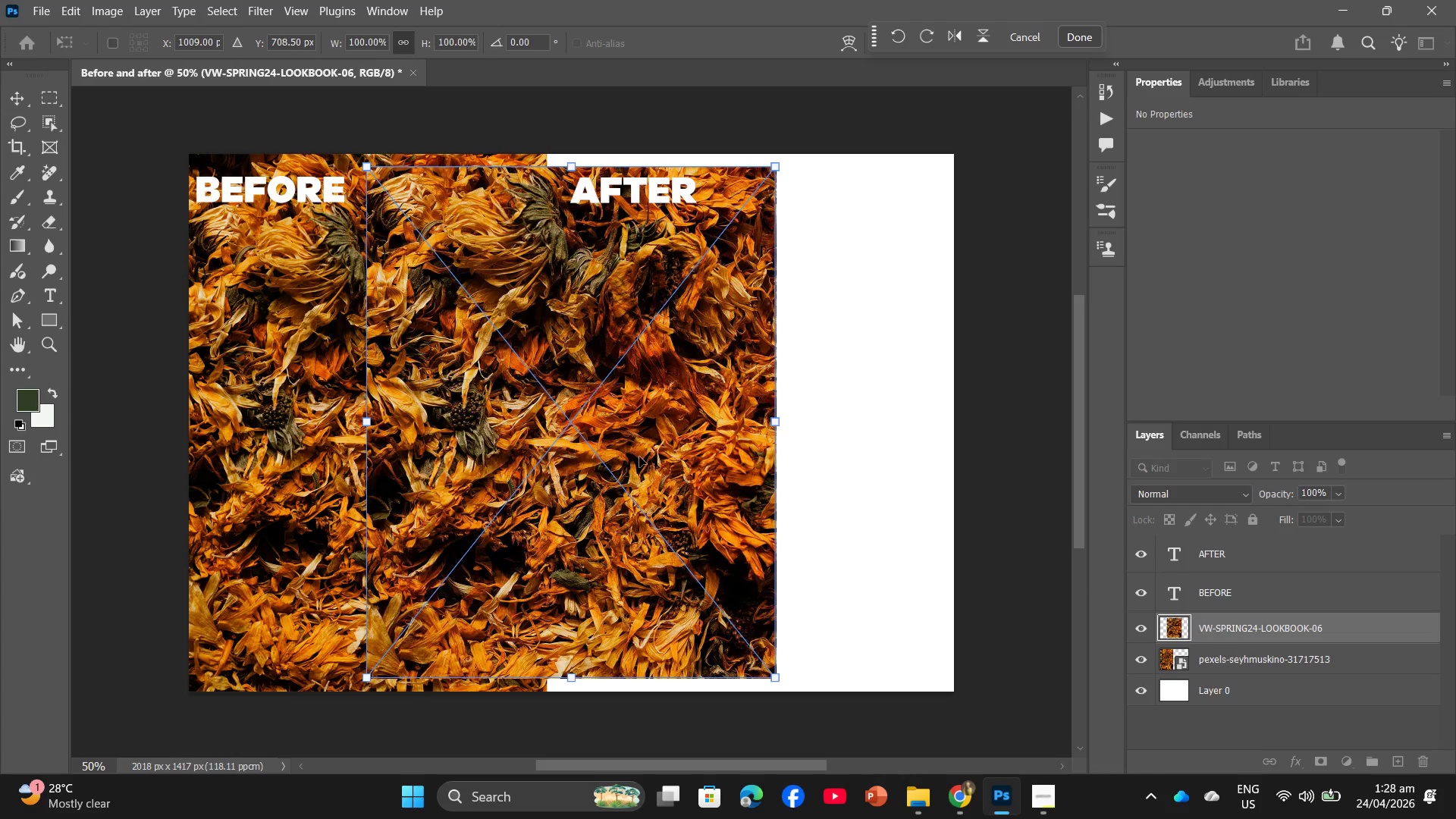 
left_click_drag(start_coordinate=[626, 446], to_coordinate=[802, 450])
 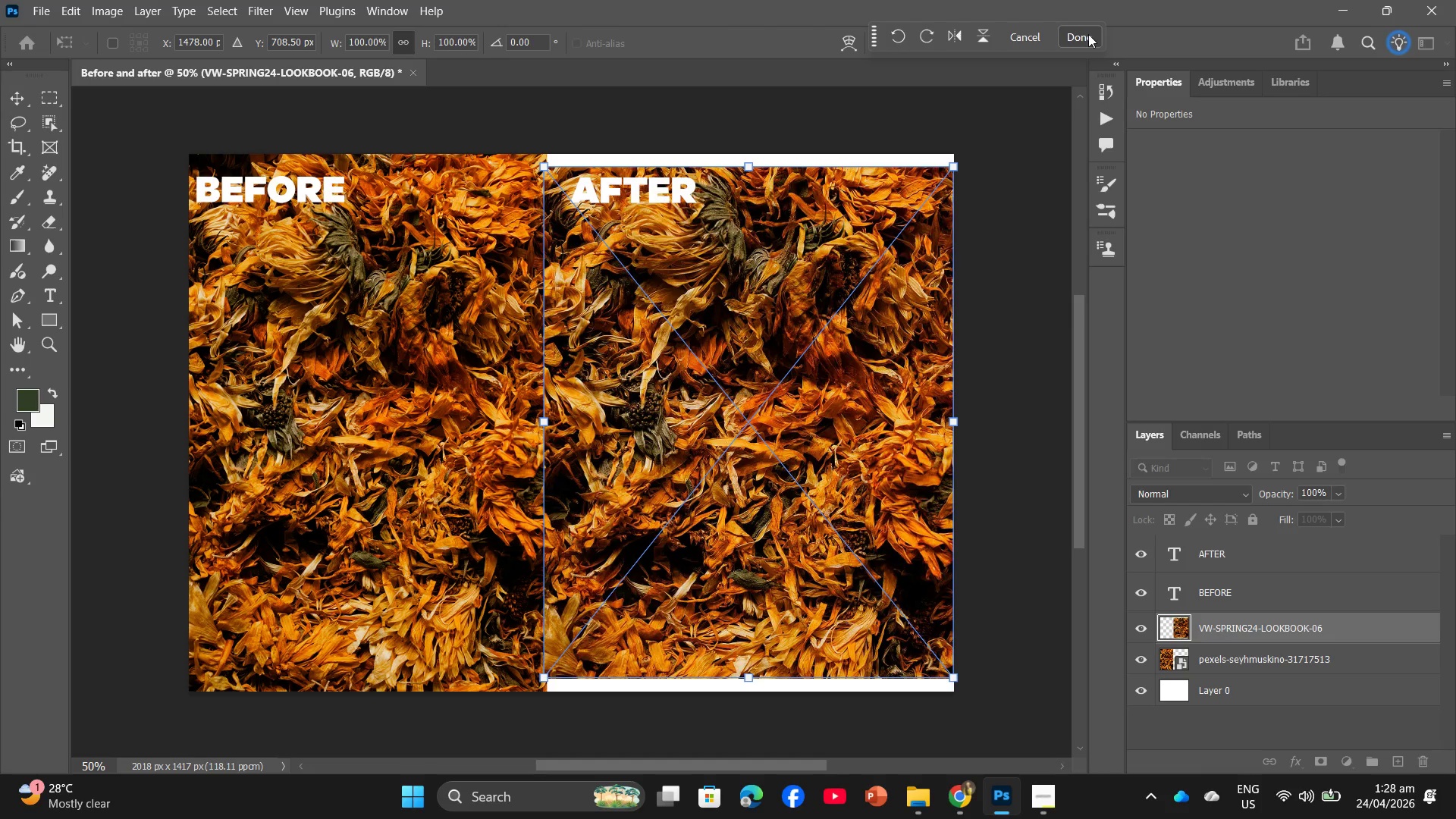 
left_click([1088, 34])
 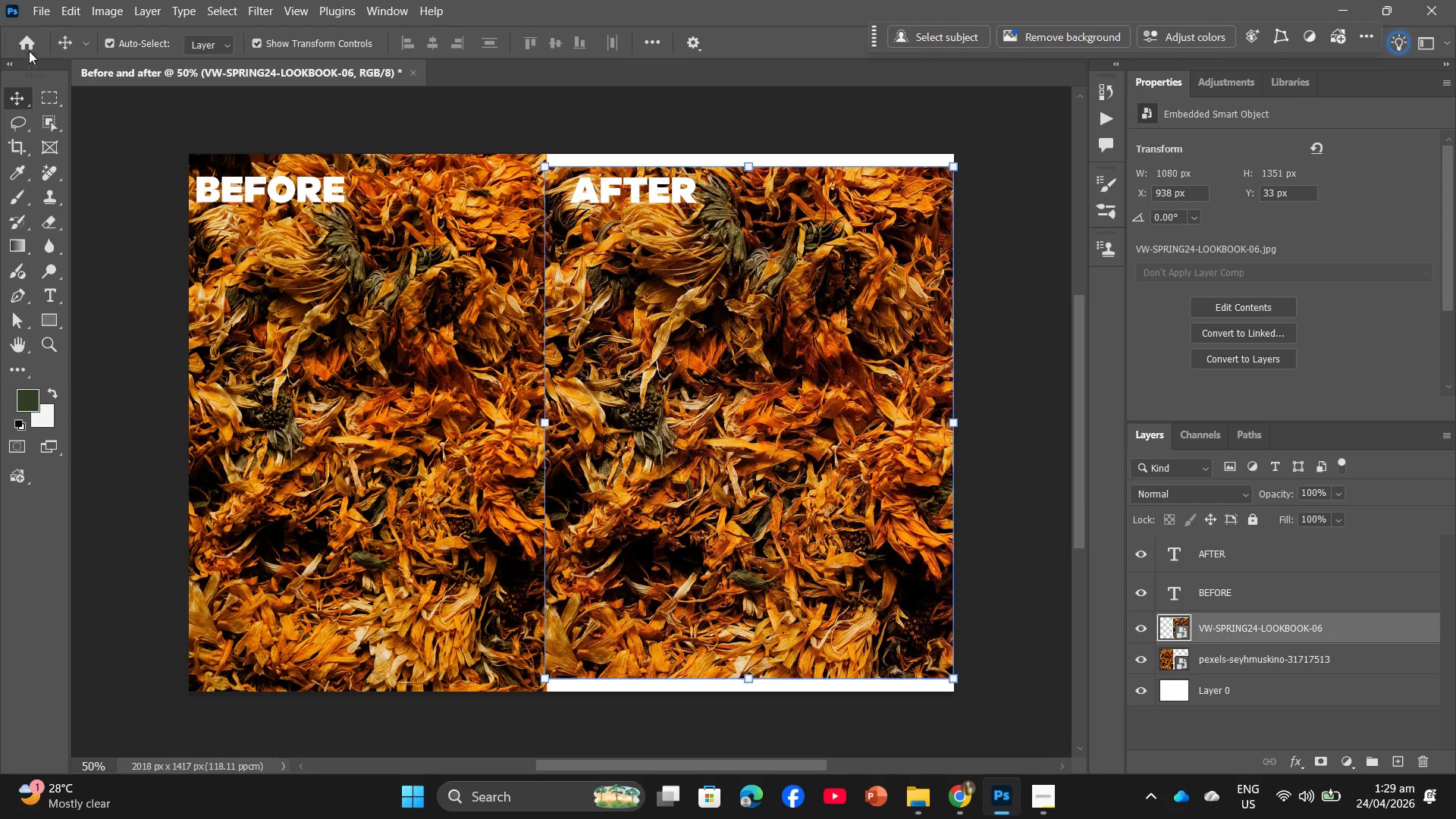 
left_click([42, 11])
 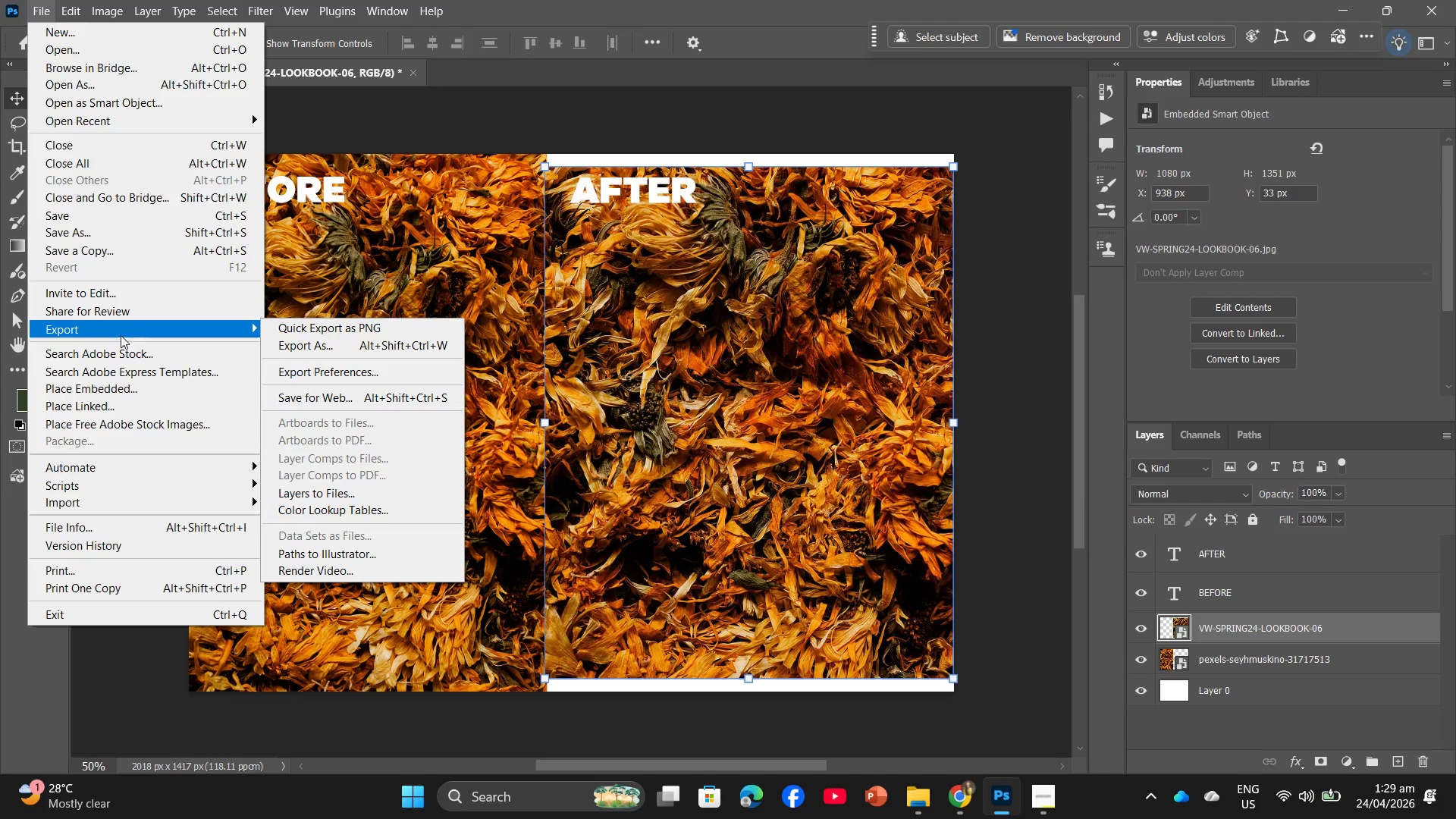 
left_click([286, 342])
 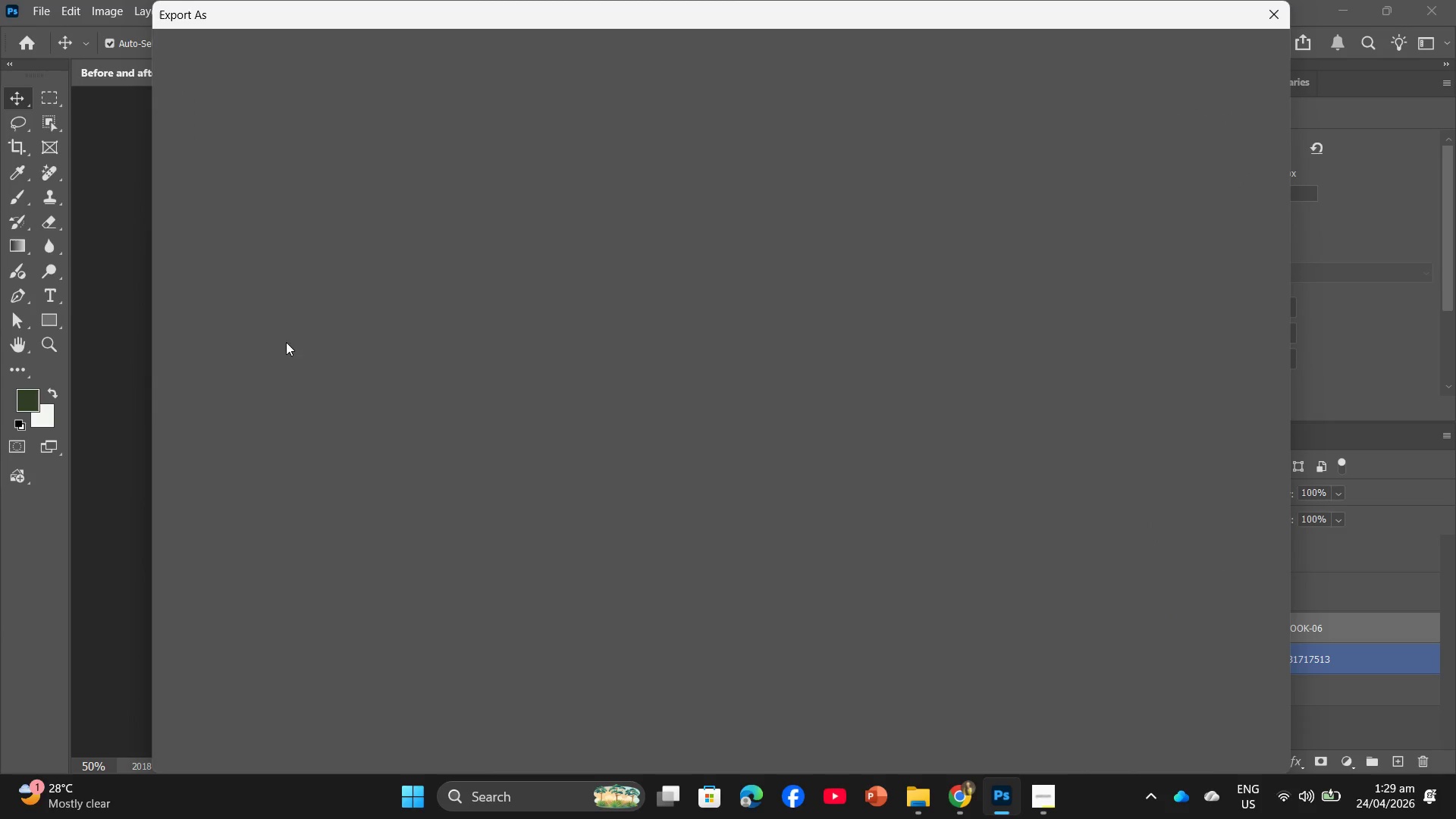 
mouse_move([374, 311])
 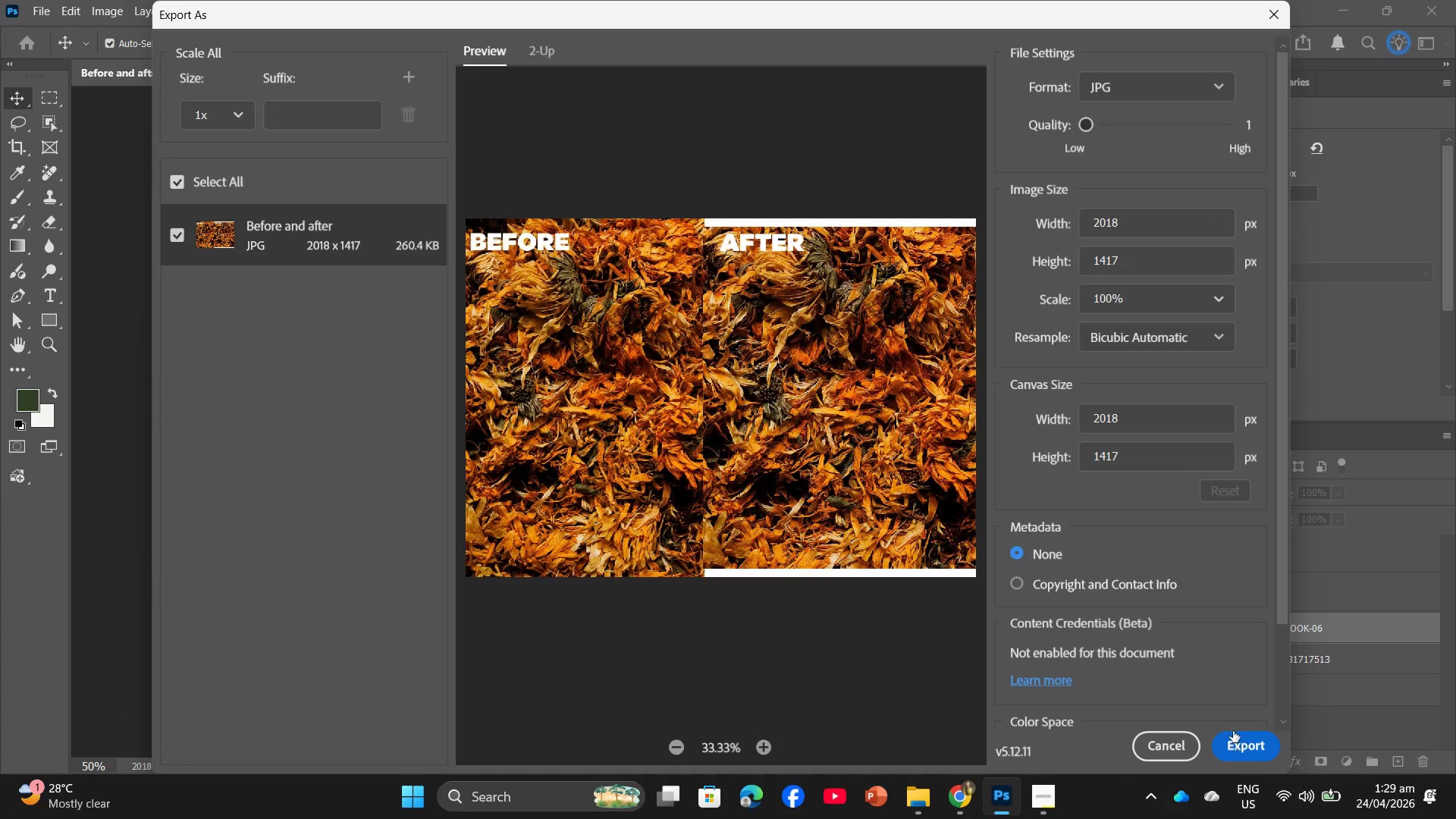 
left_click([1235, 742])
 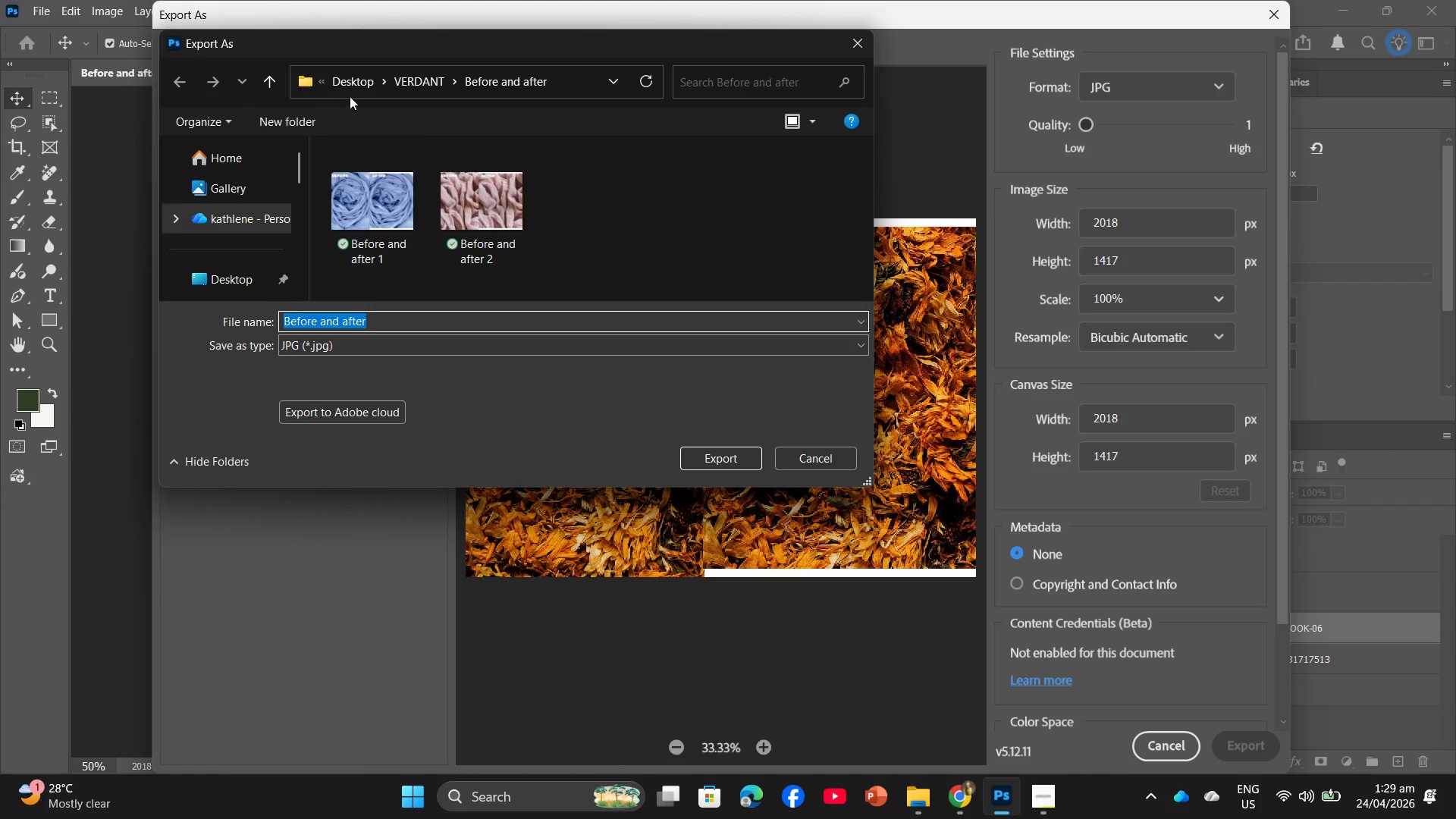 
left_click([384, 324])
 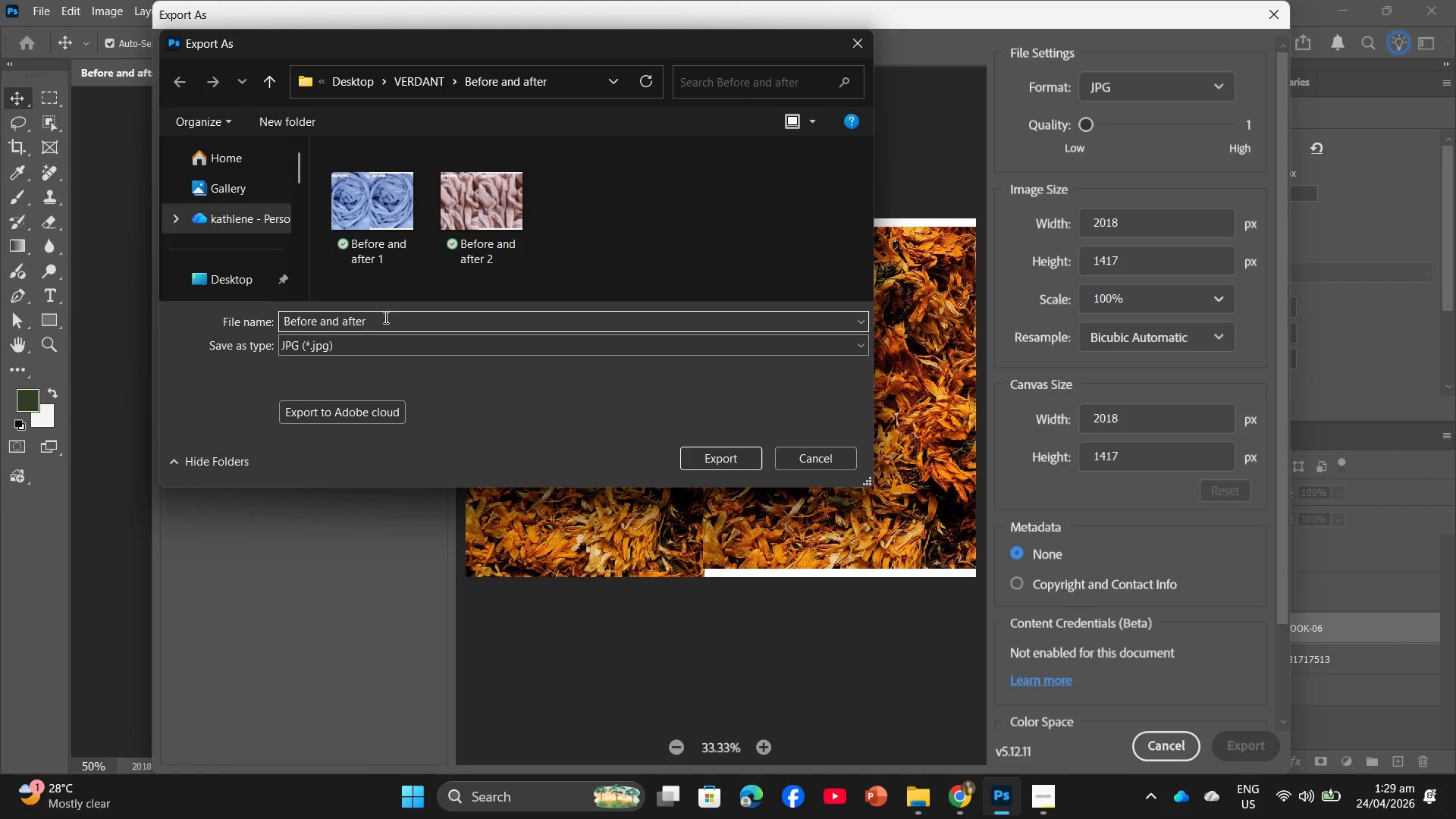 
key(Space)
 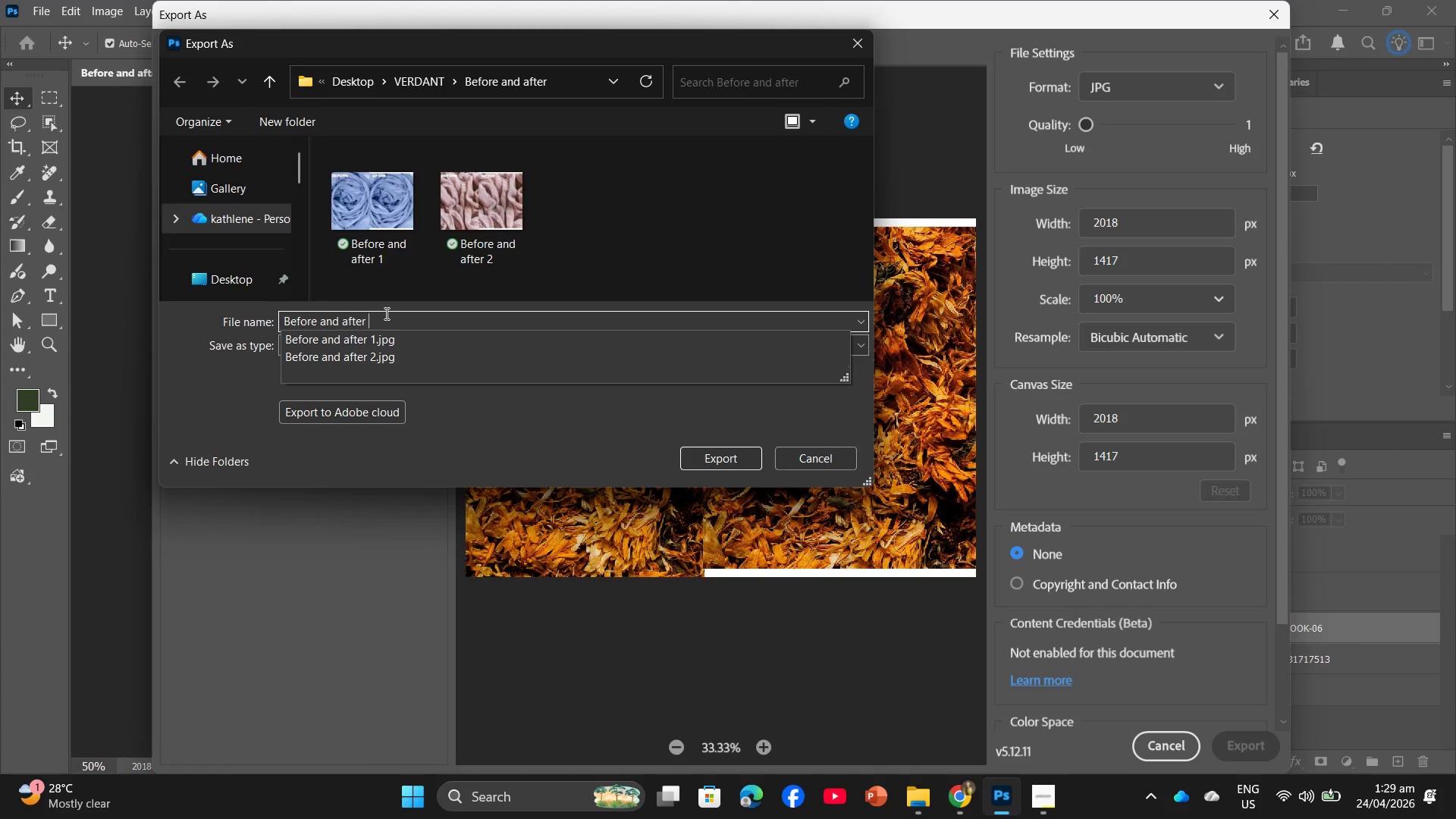 
key(3)
 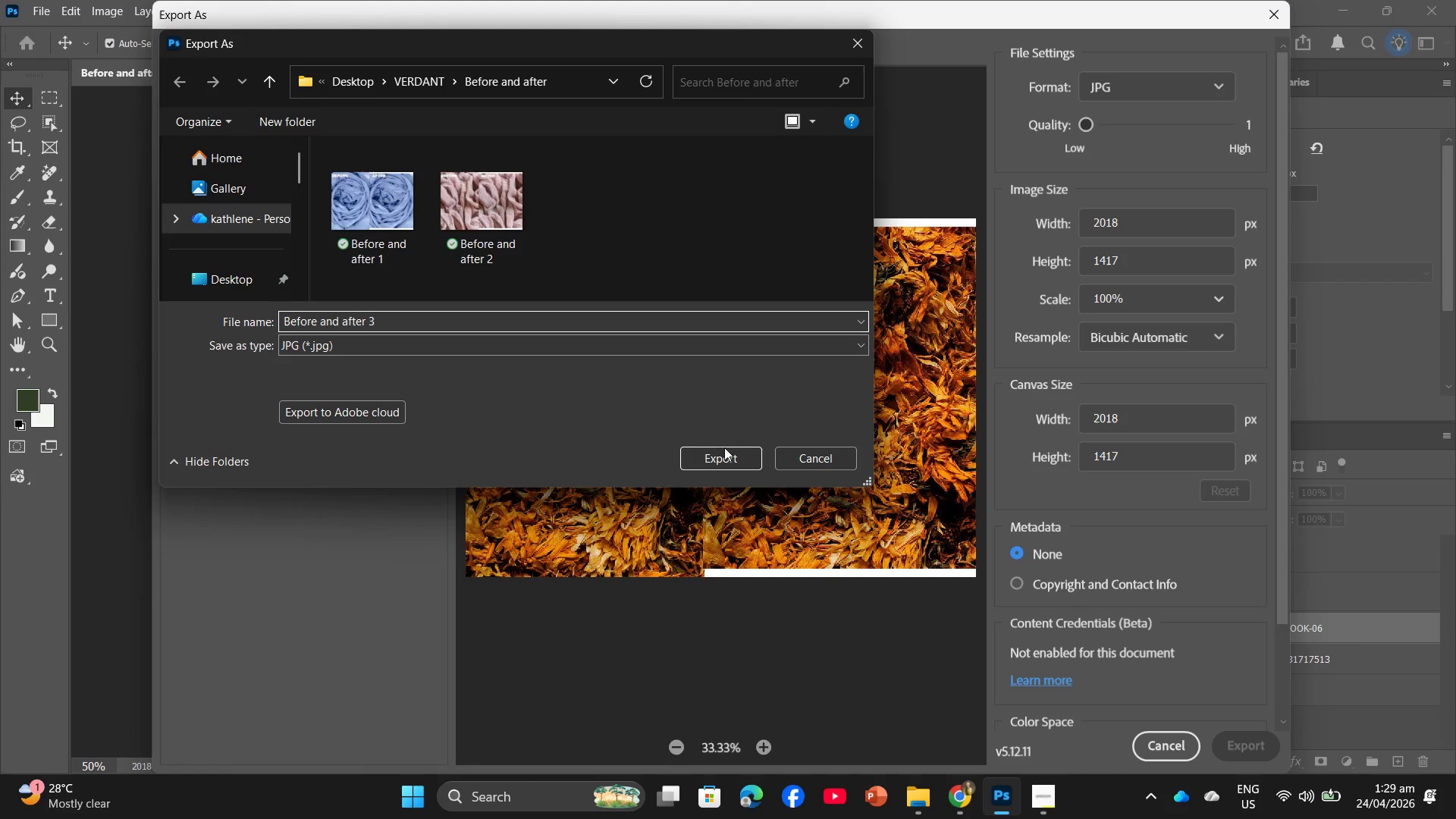 
left_click([724, 453])
 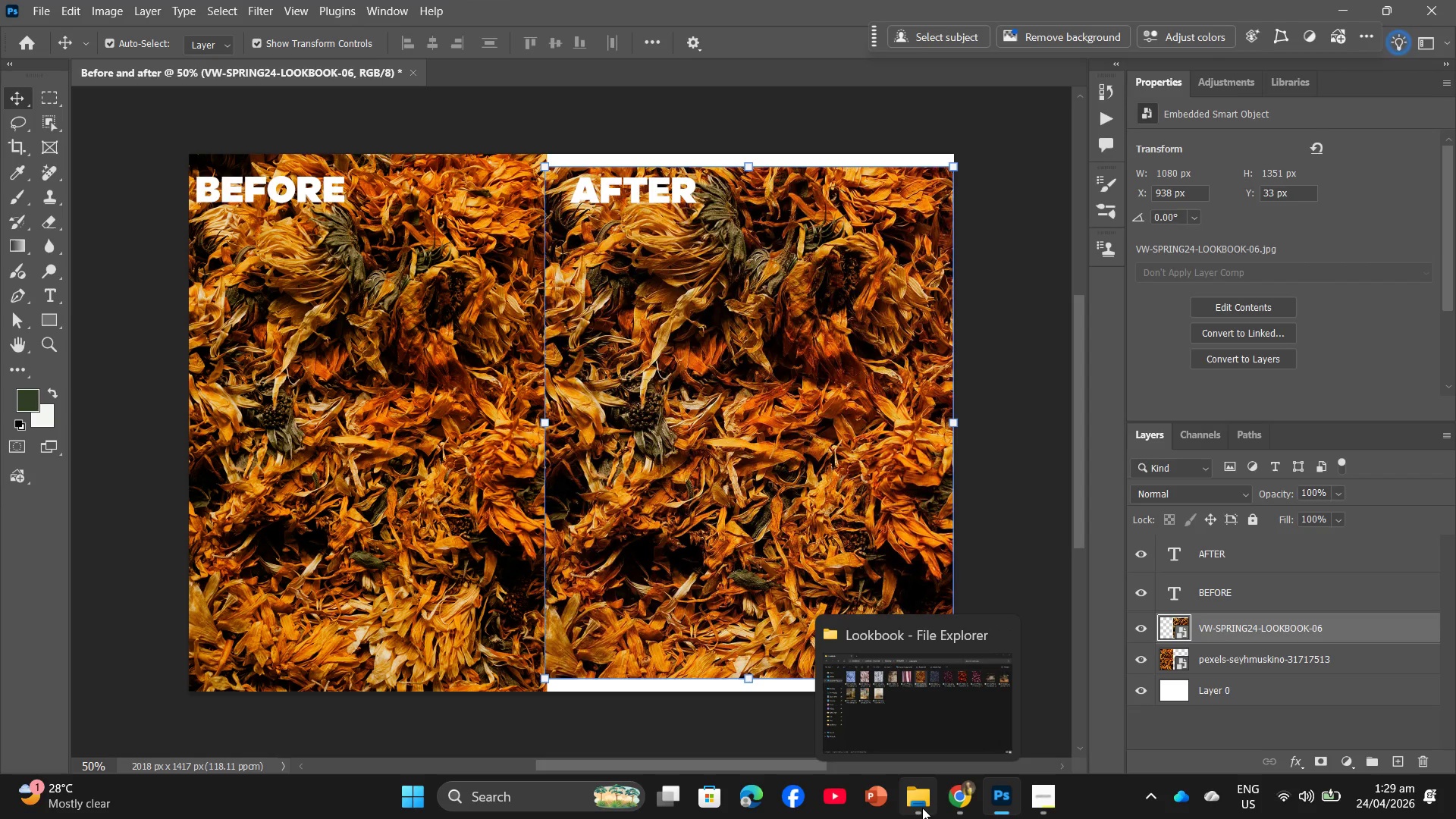 
wait(5.11)
 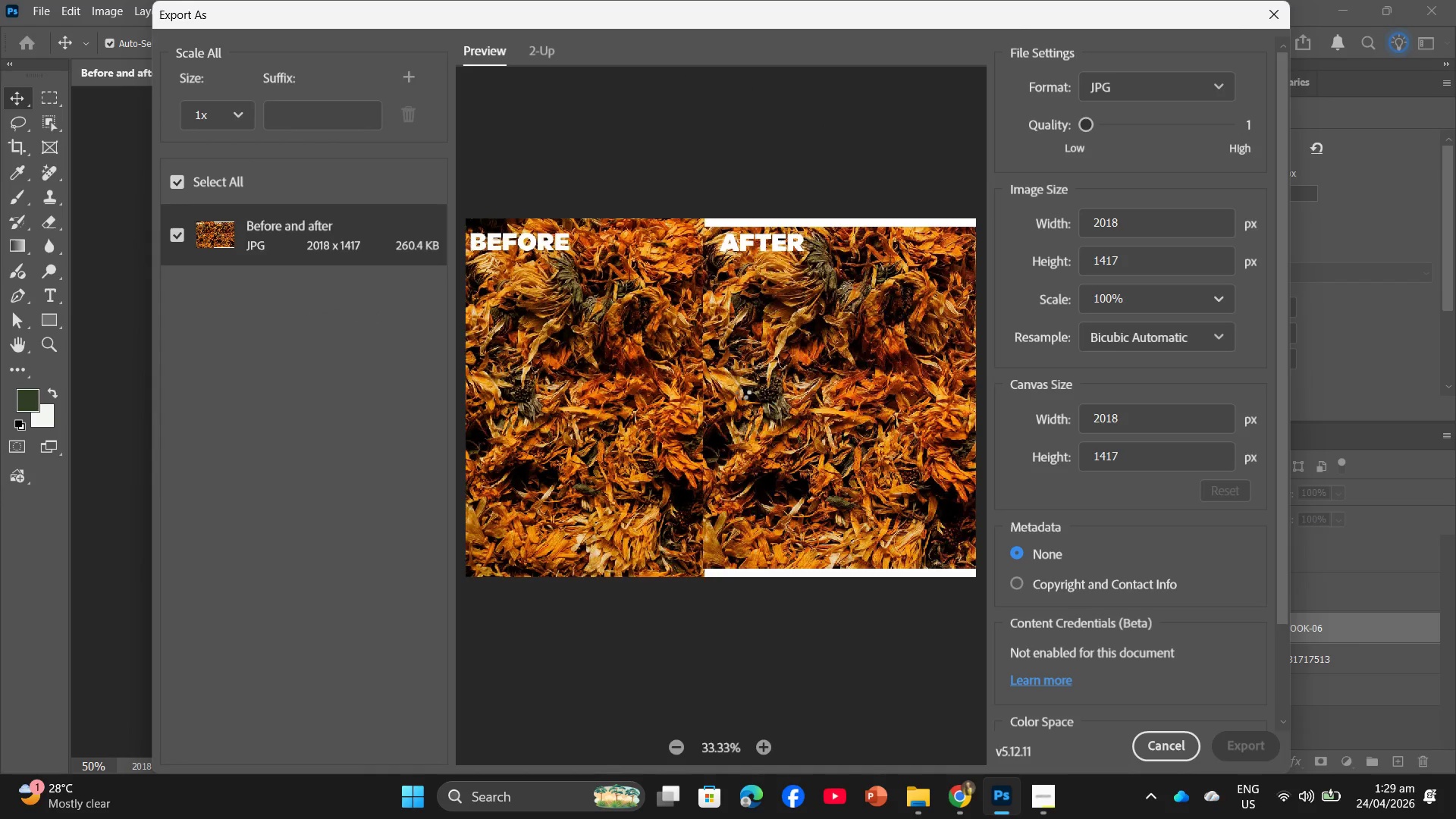 
key(Backspace)
 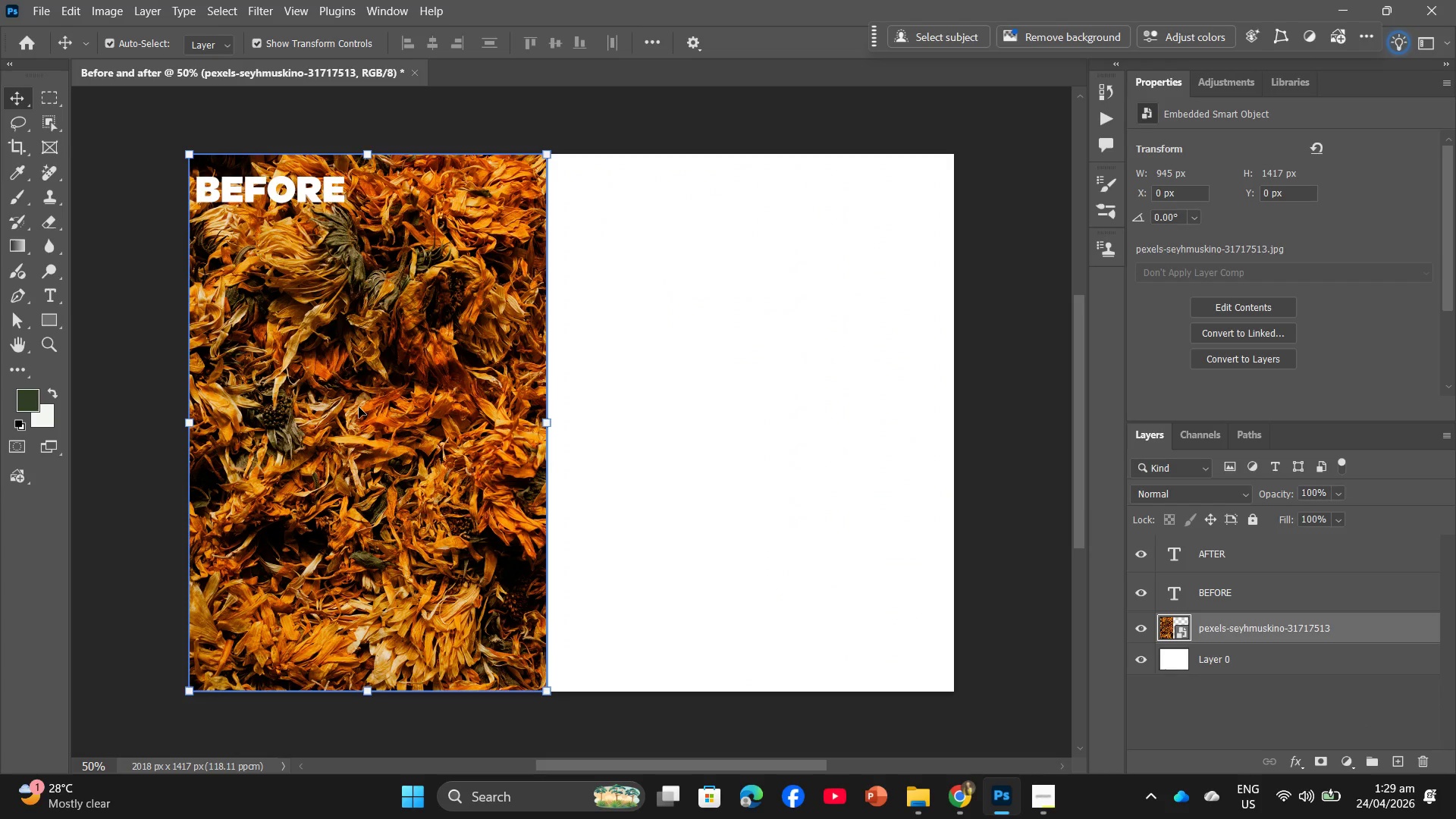 
left_click([359, 407])
 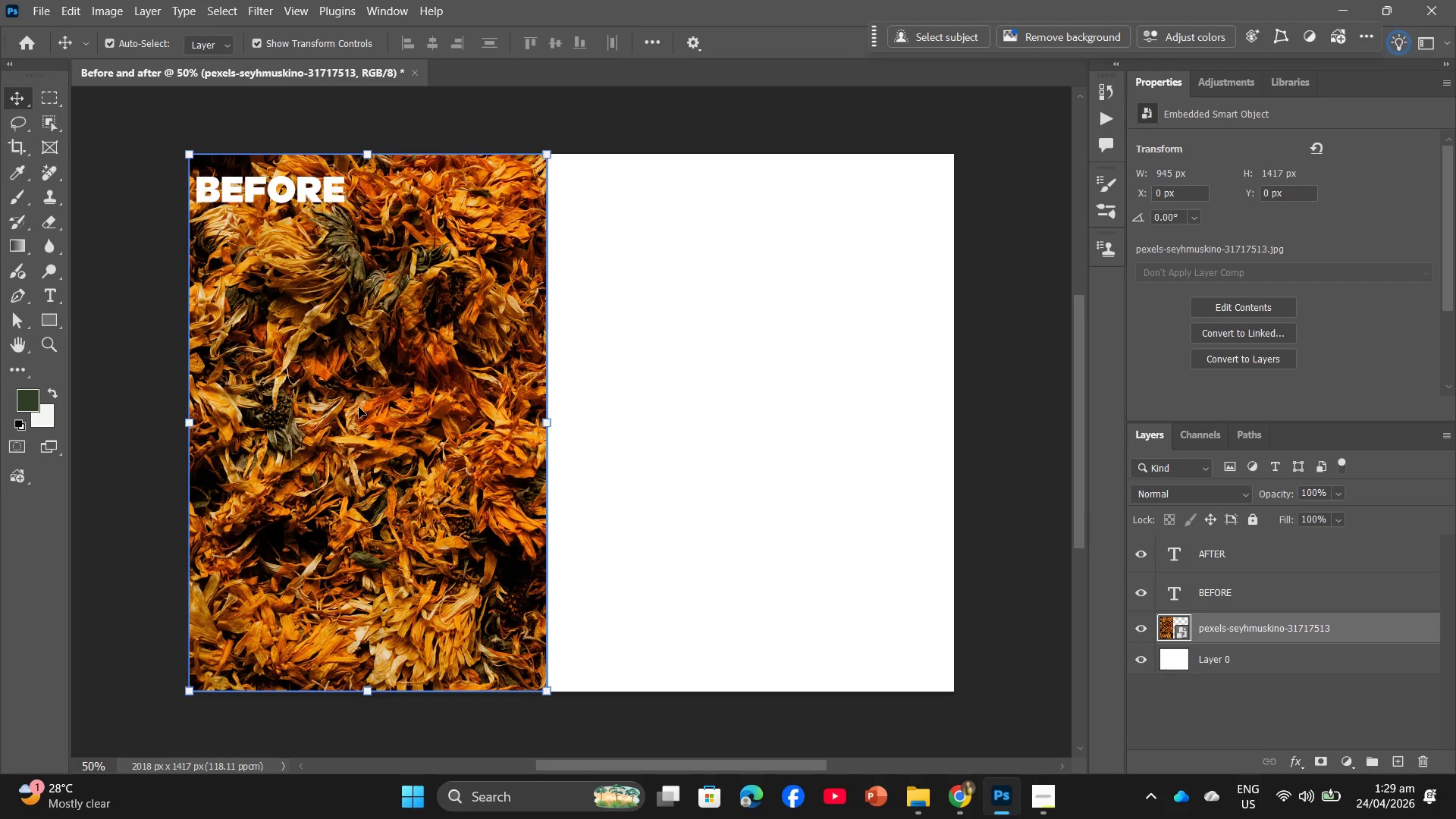 
key(Backspace)
 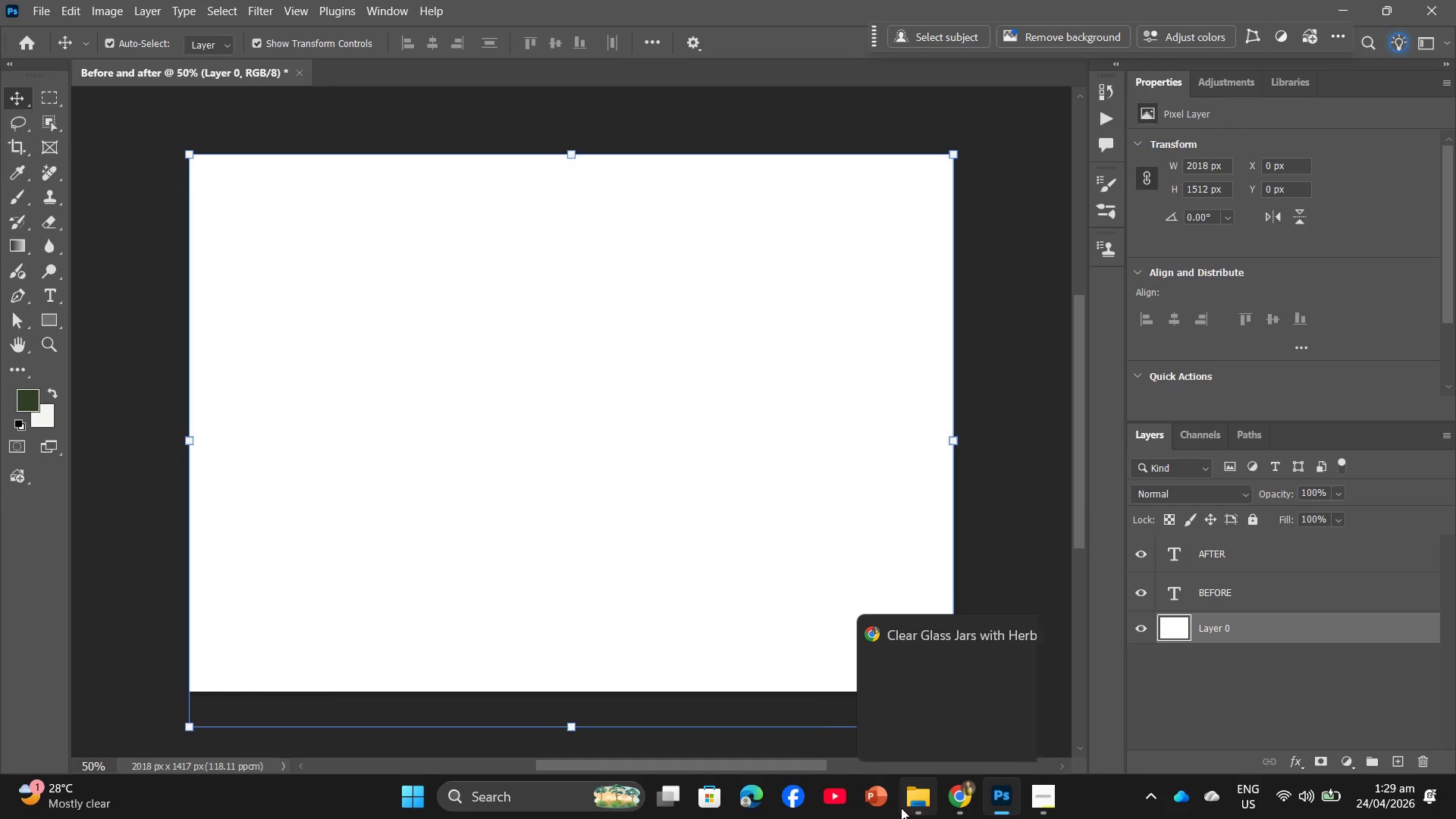 
left_click([911, 806])
 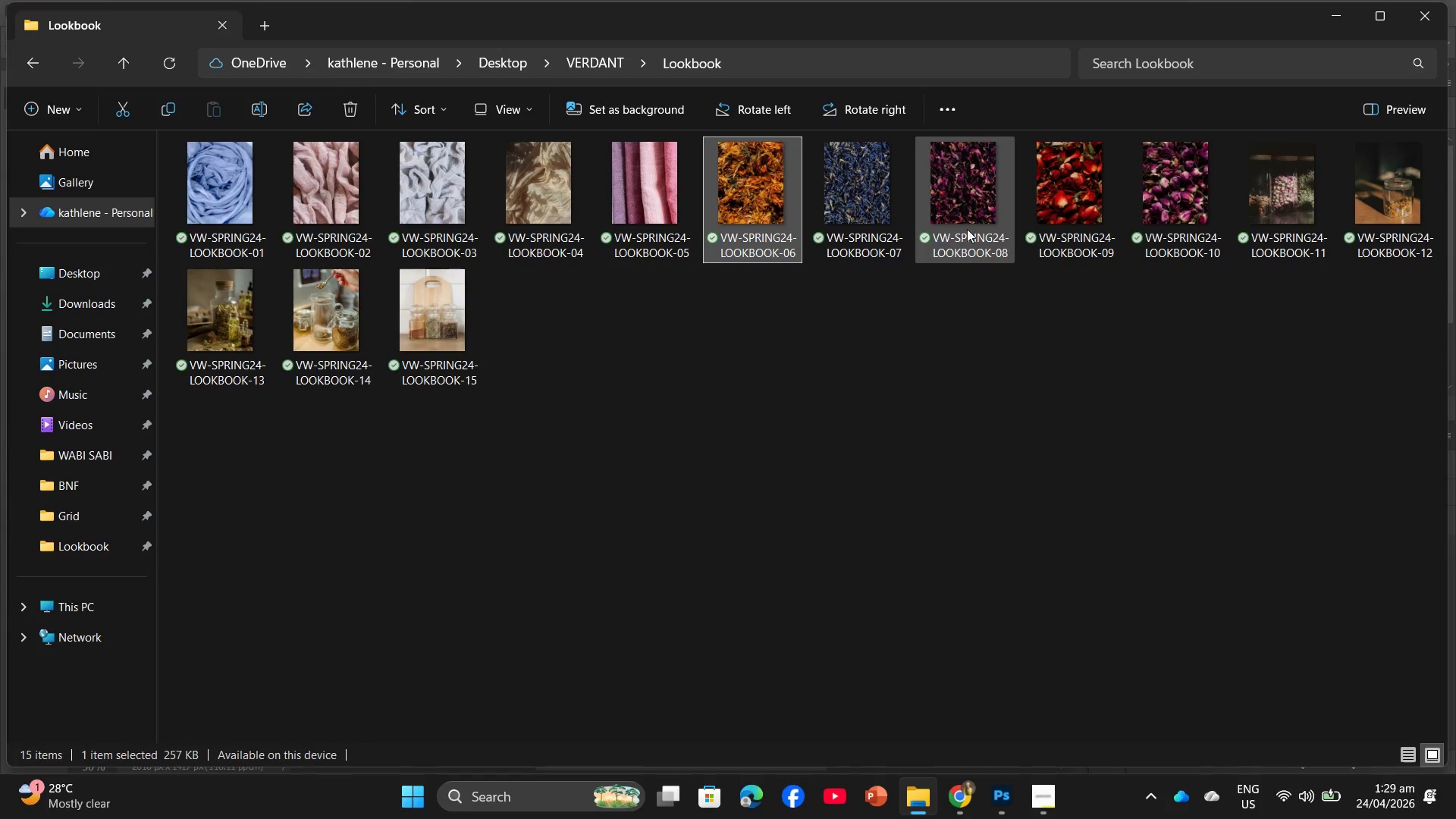 
mouse_move([1011, 204])
 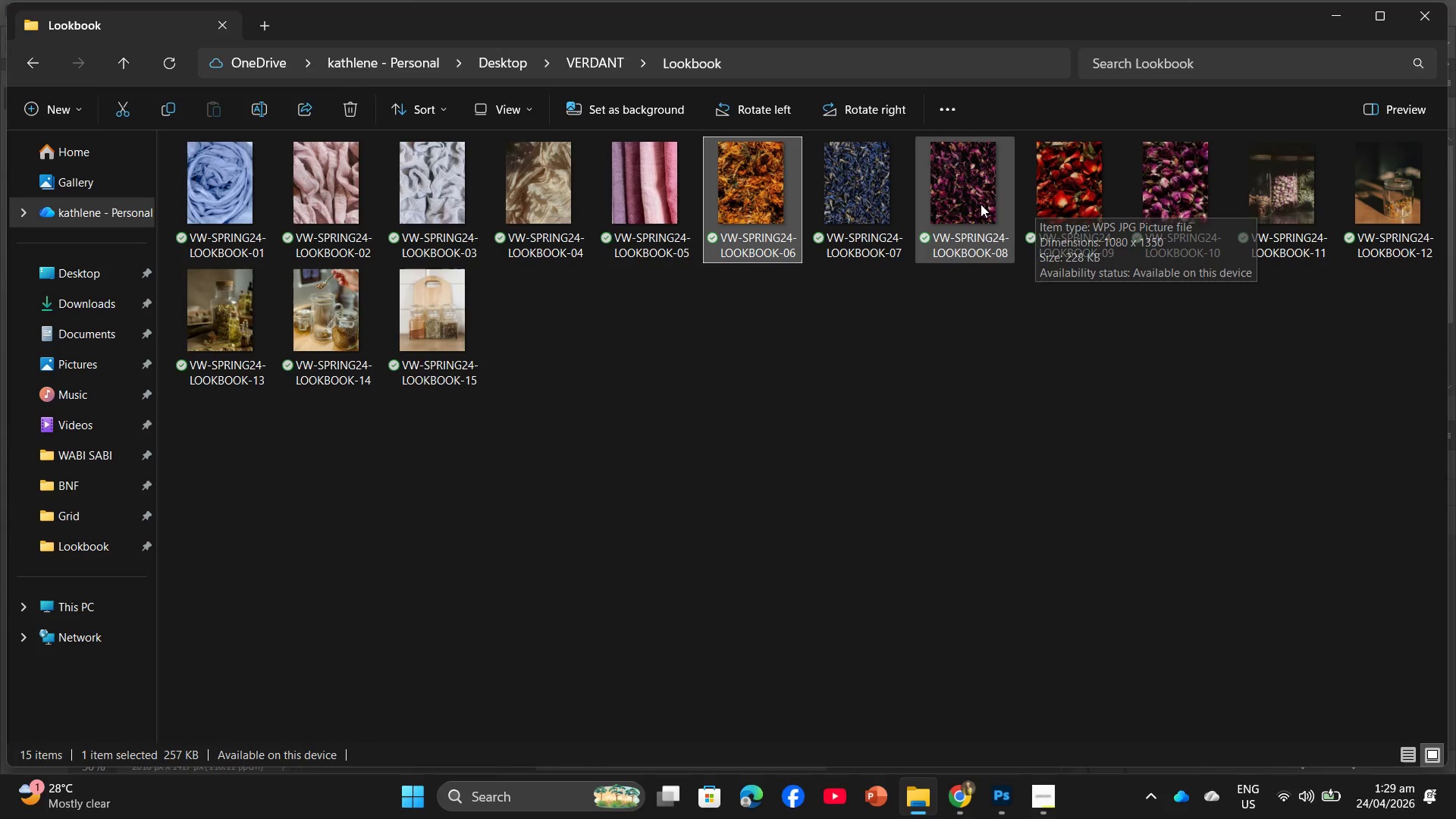 
mouse_move([1010, 201])
 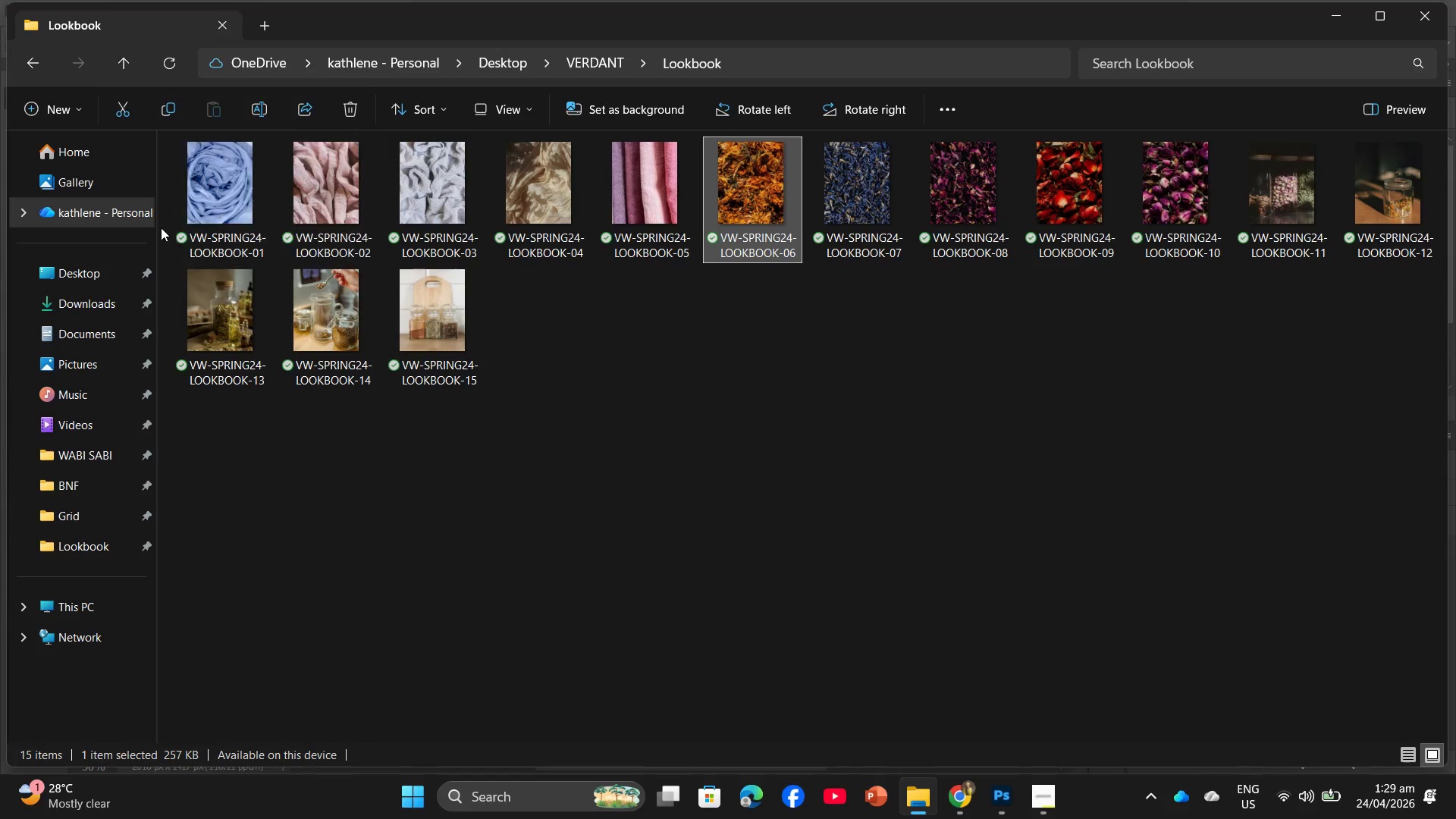 
left_click([89, 297])
 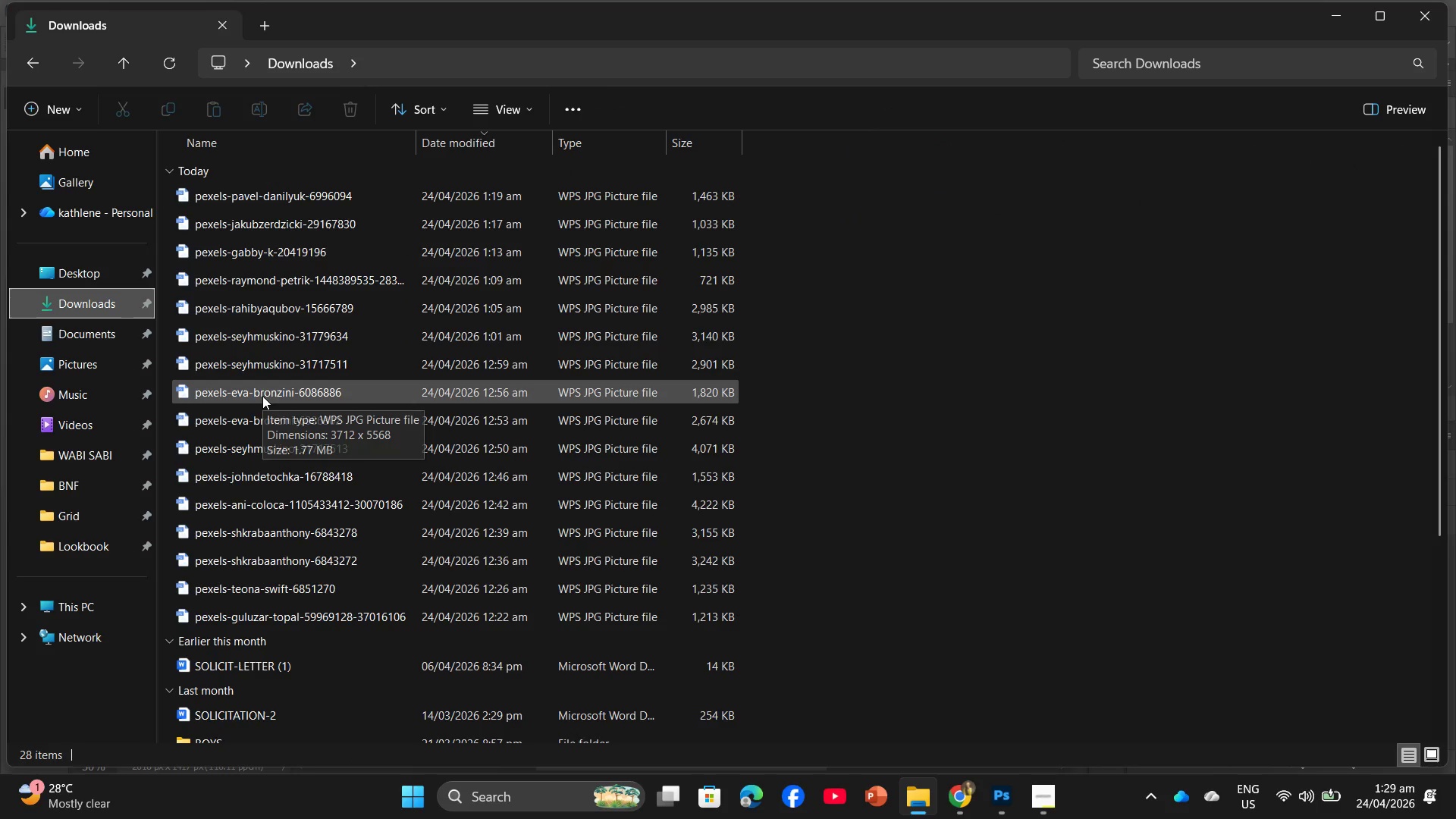 
double_click([262, 396])
 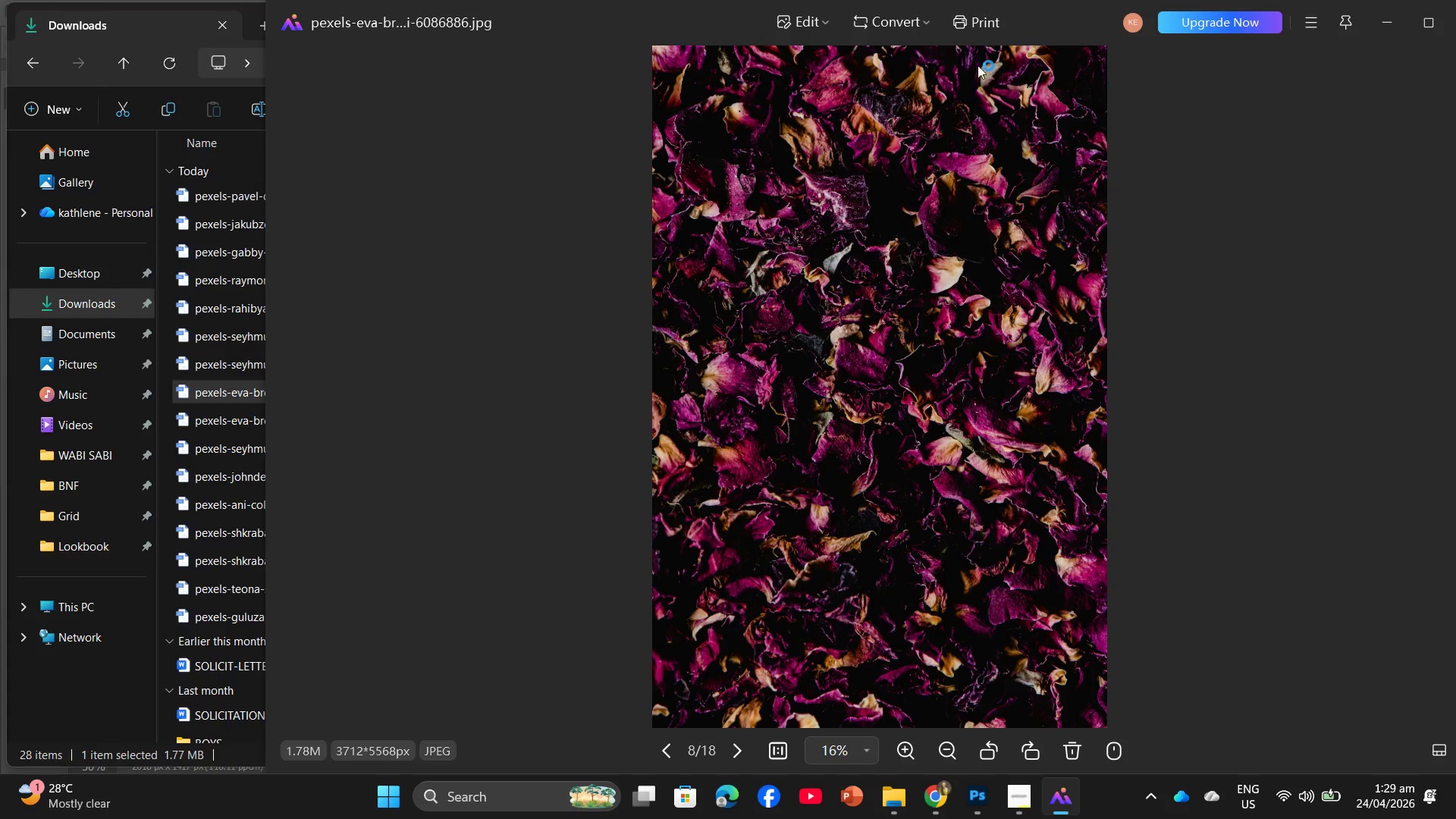 
left_click([1381, 20])
 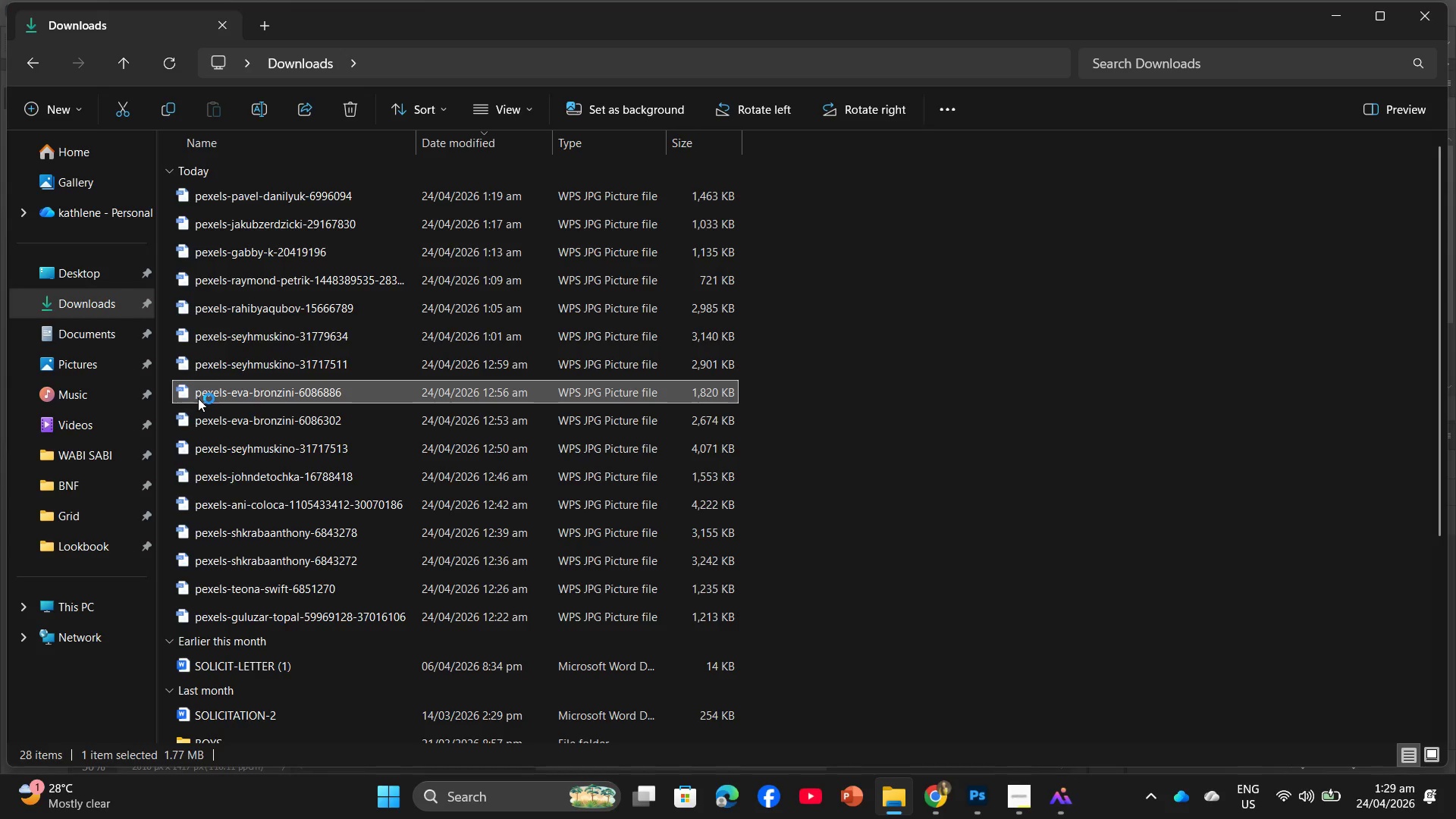 
left_click_drag(start_coordinate=[204, 388], to_coordinate=[527, 444])
 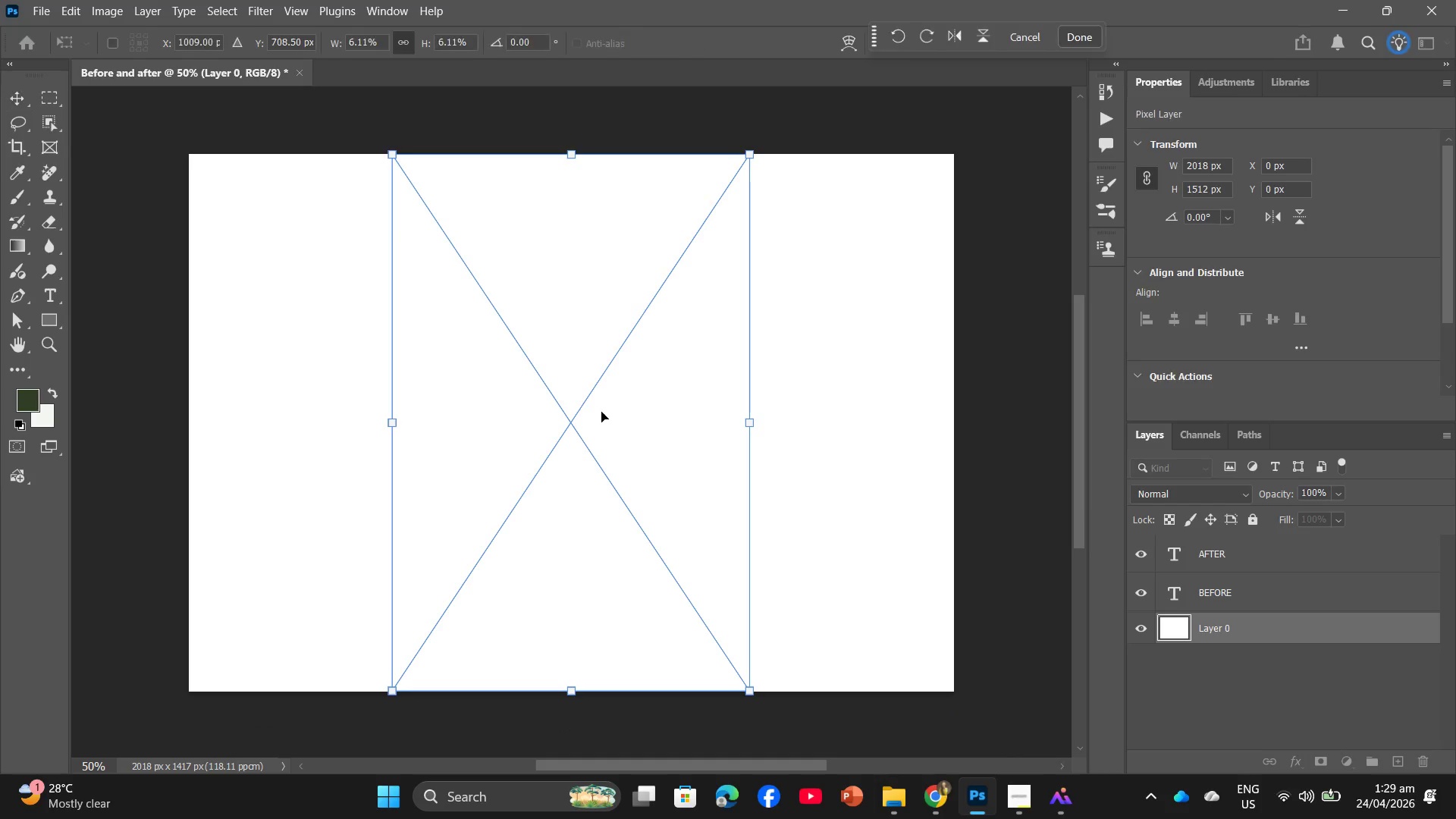 
left_click_drag(start_coordinate=[651, 436], to_coordinate=[443, 430])
 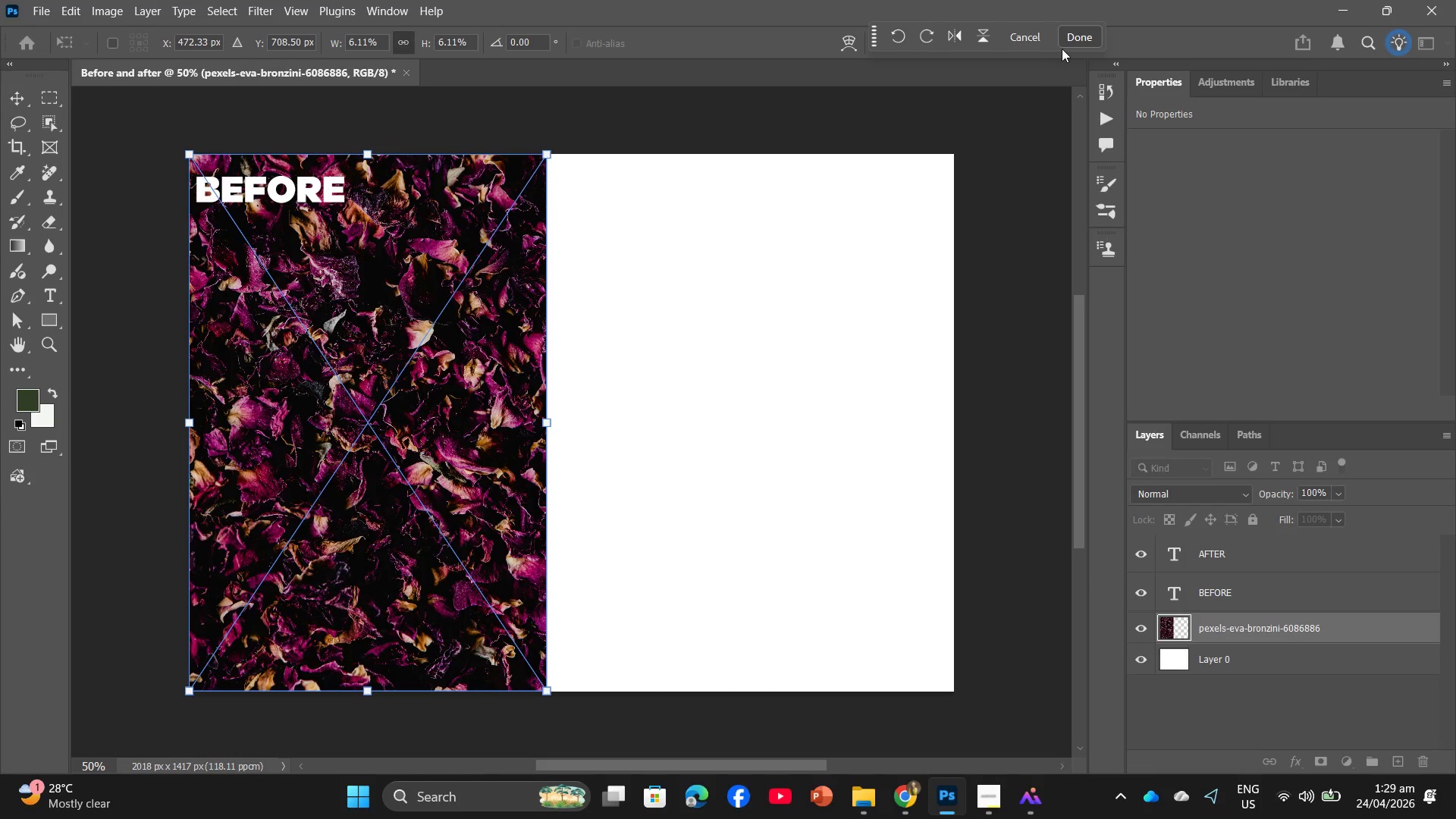 
left_click([1075, 37])
 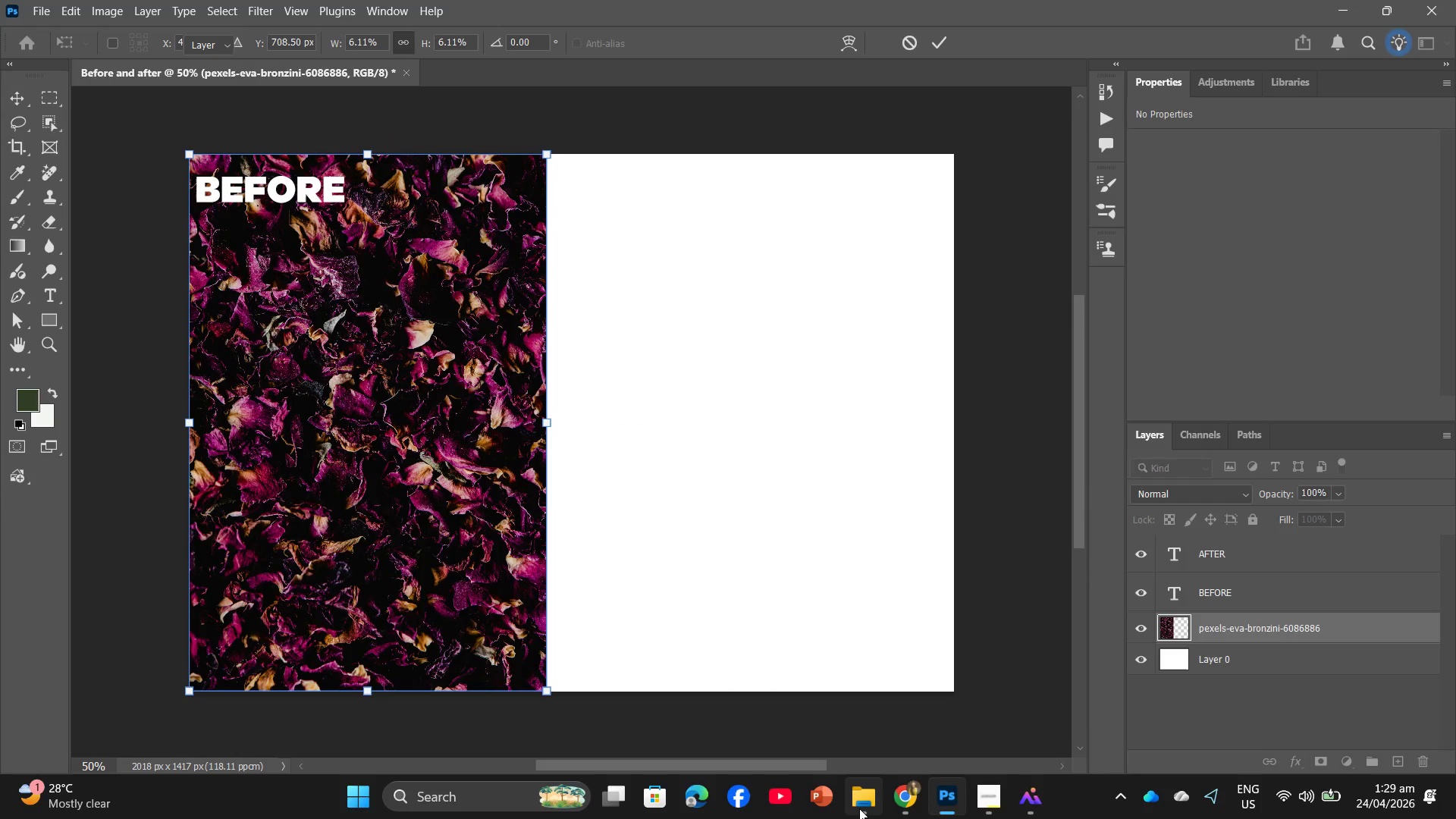 
left_click([859, 808])
 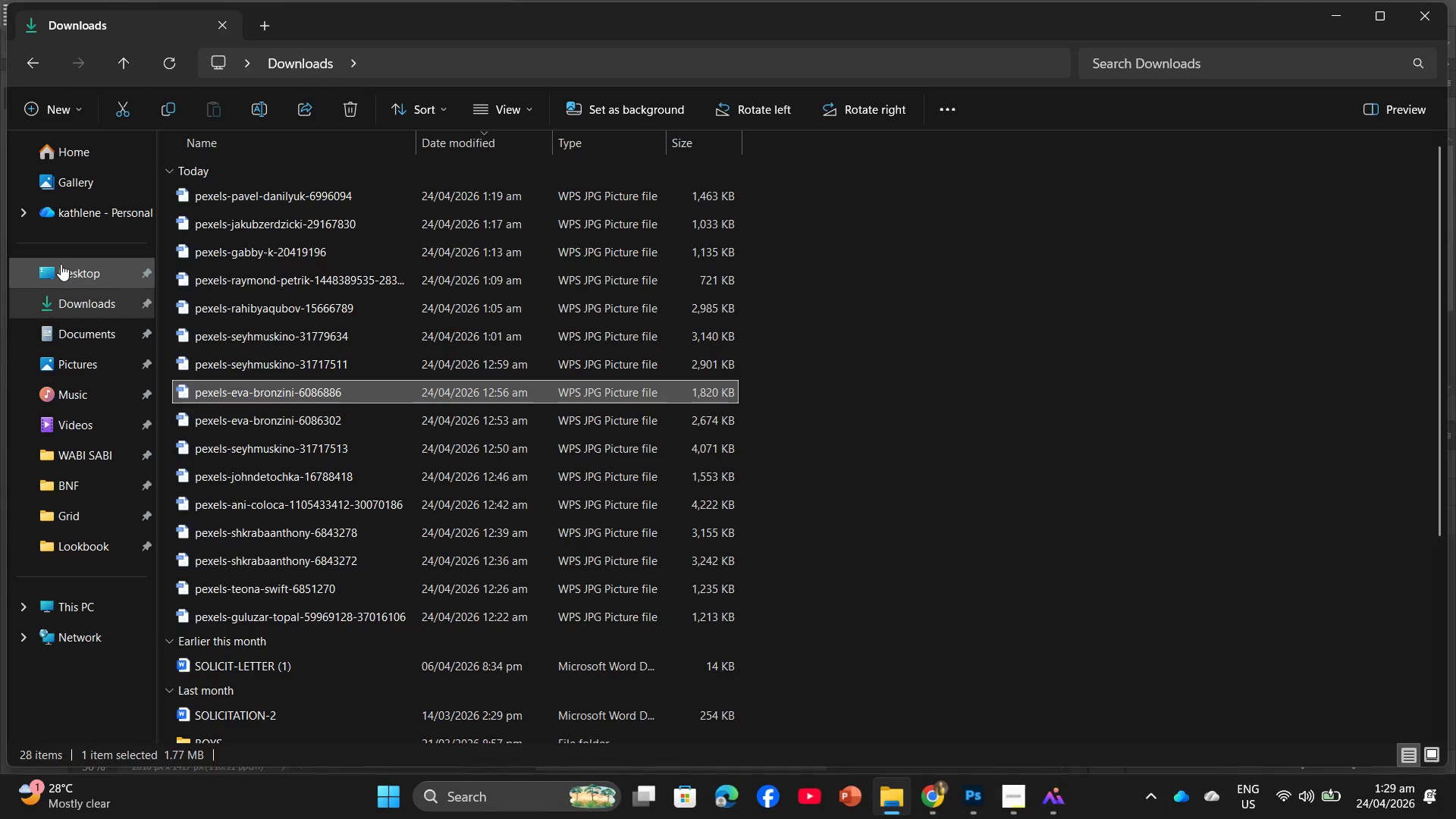 
left_click([59, 264])
 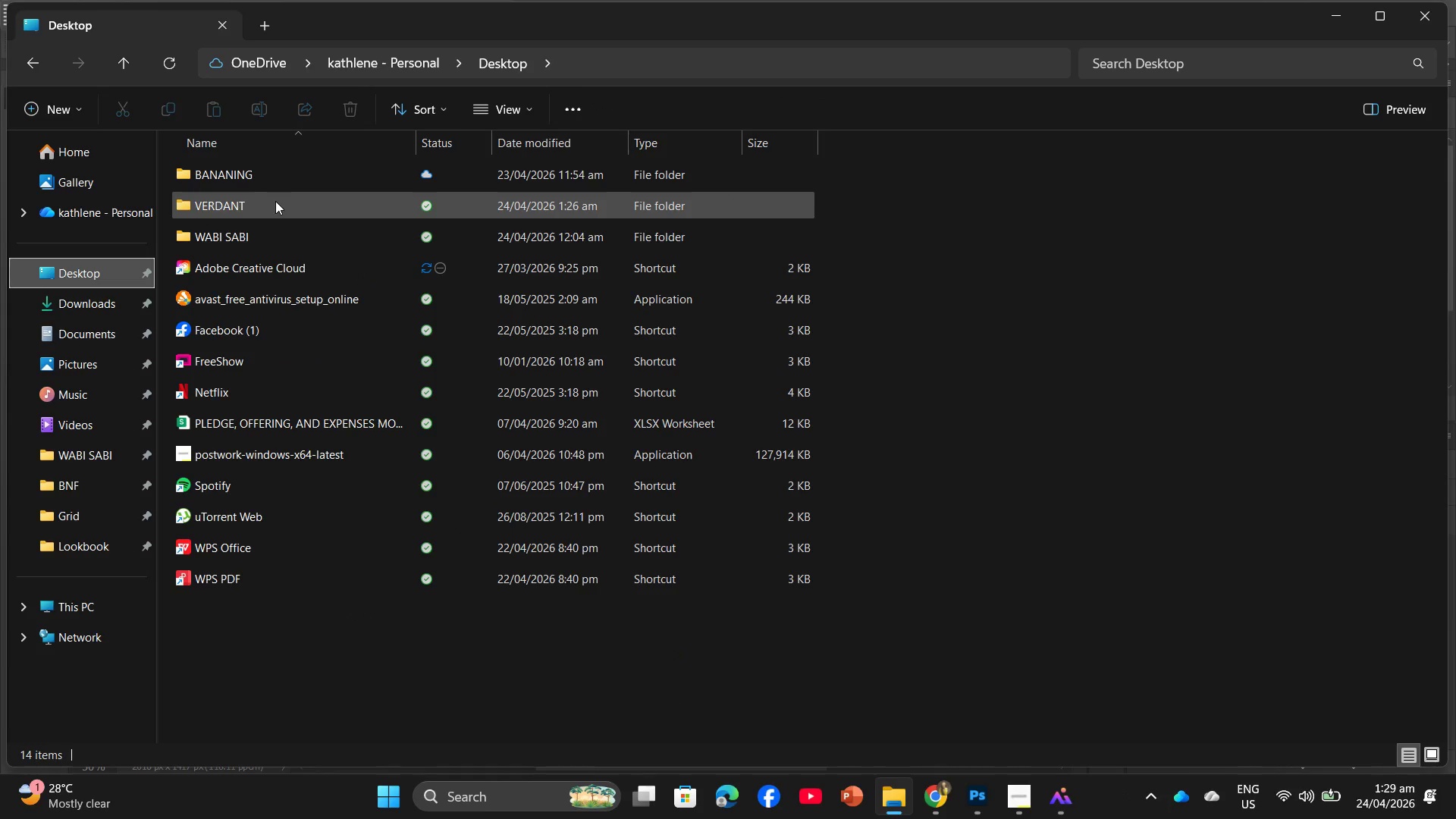 
double_click([275, 201])
 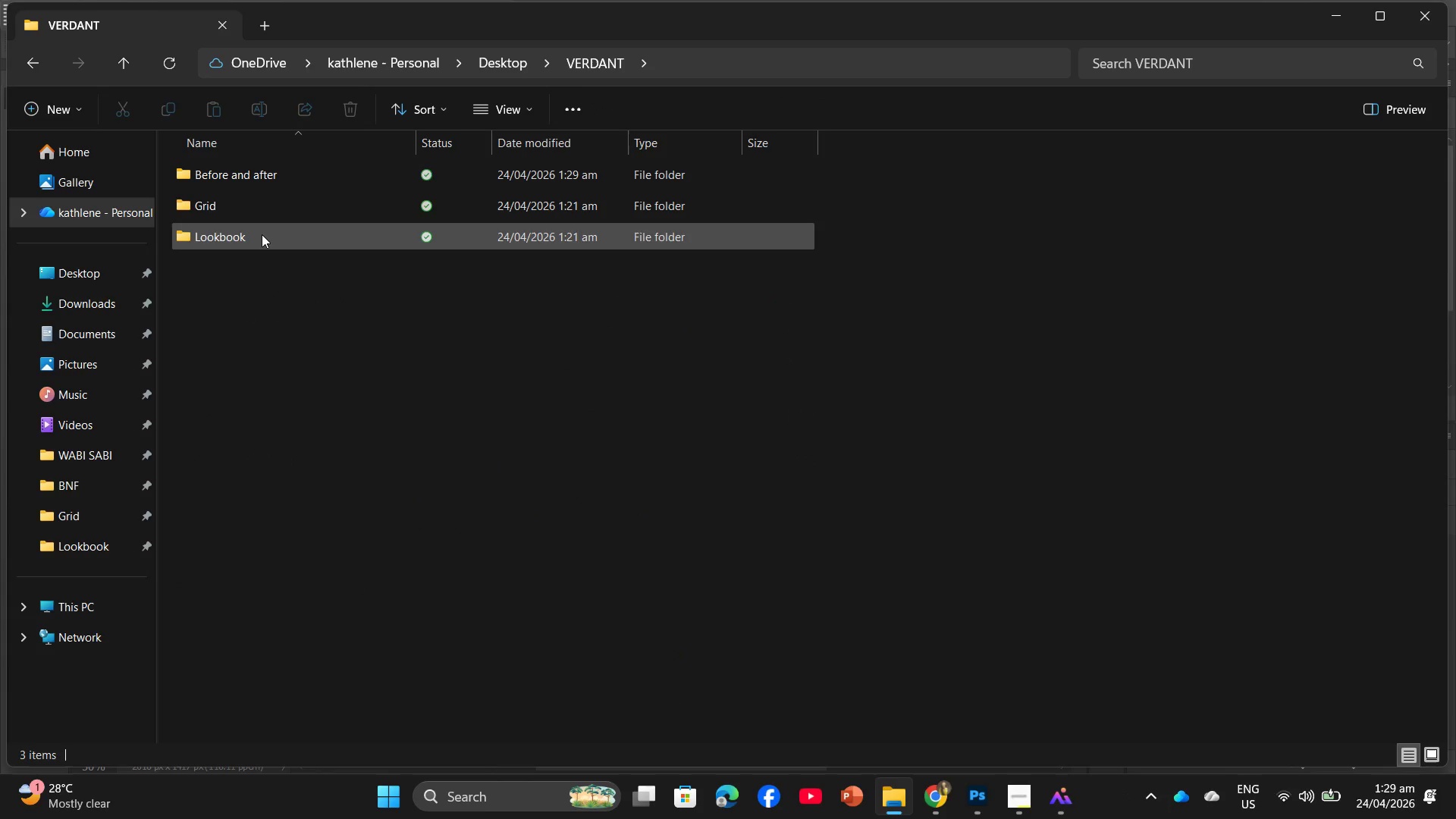 
double_click([262, 234])
 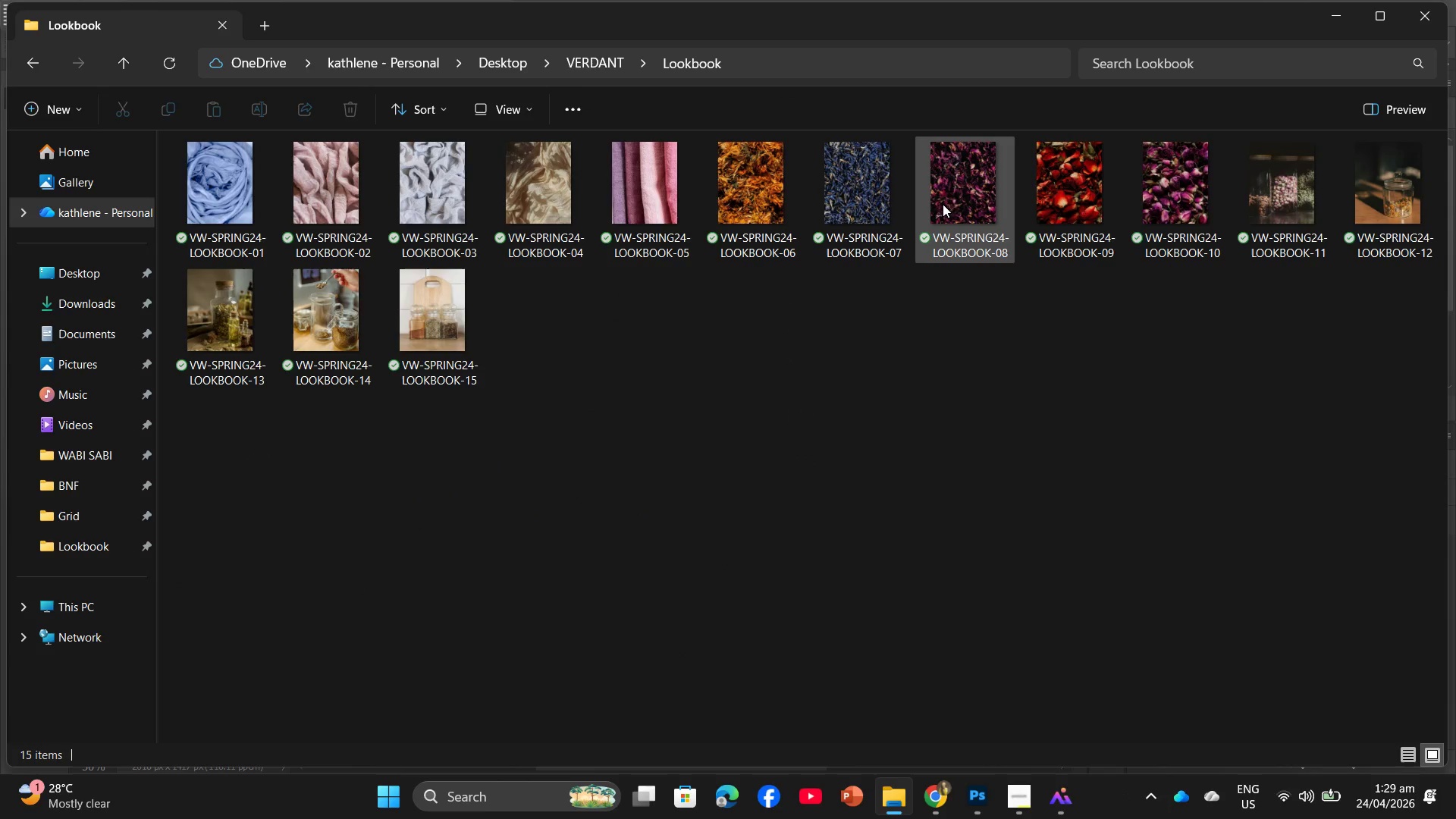 
left_click_drag(start_coordinate=[947, 191], to_coordinate=[804, 512])
 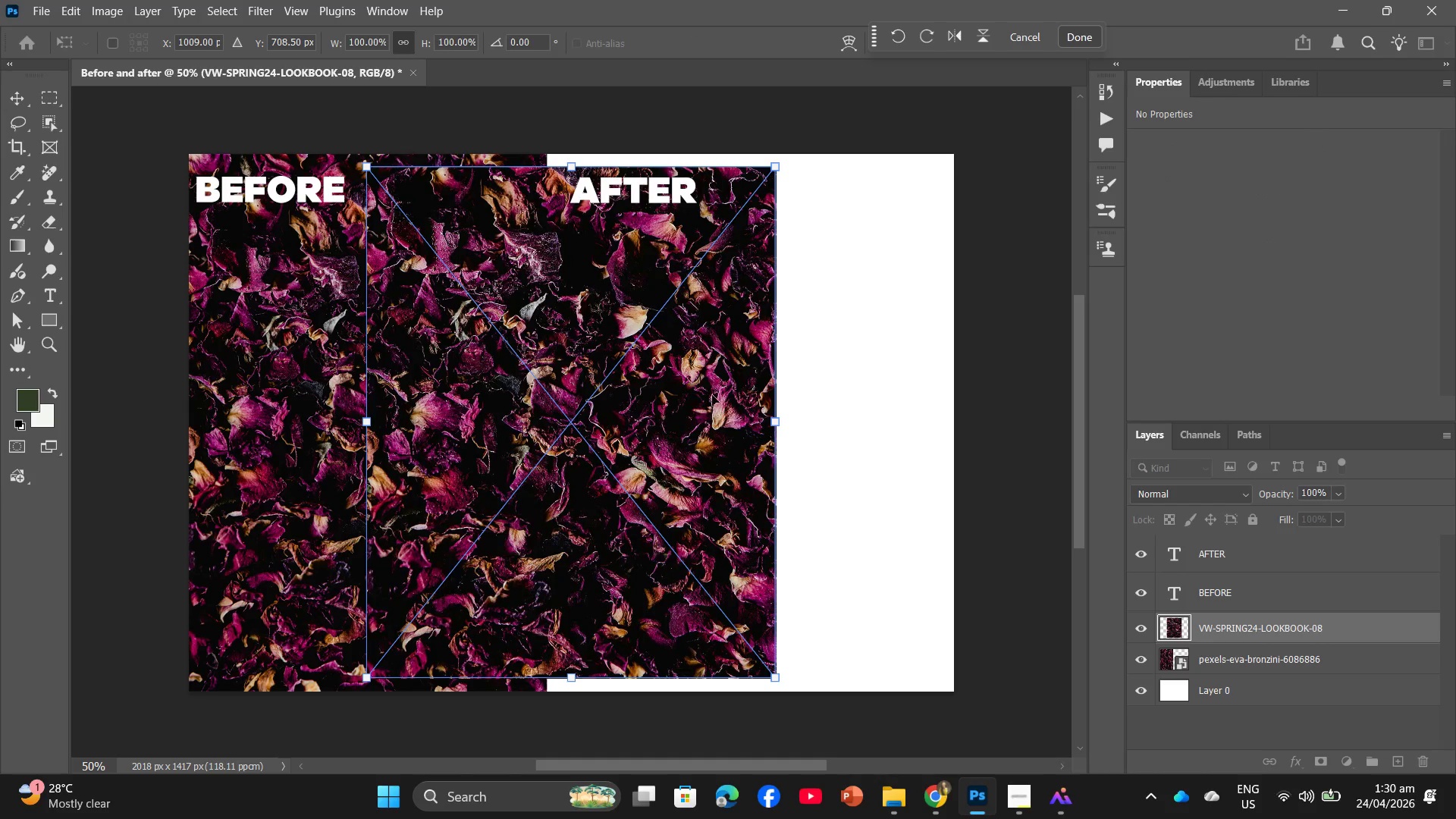 
left_click_drag(start_coordinate=[709, 395], to_coordinate=[884, 397])
 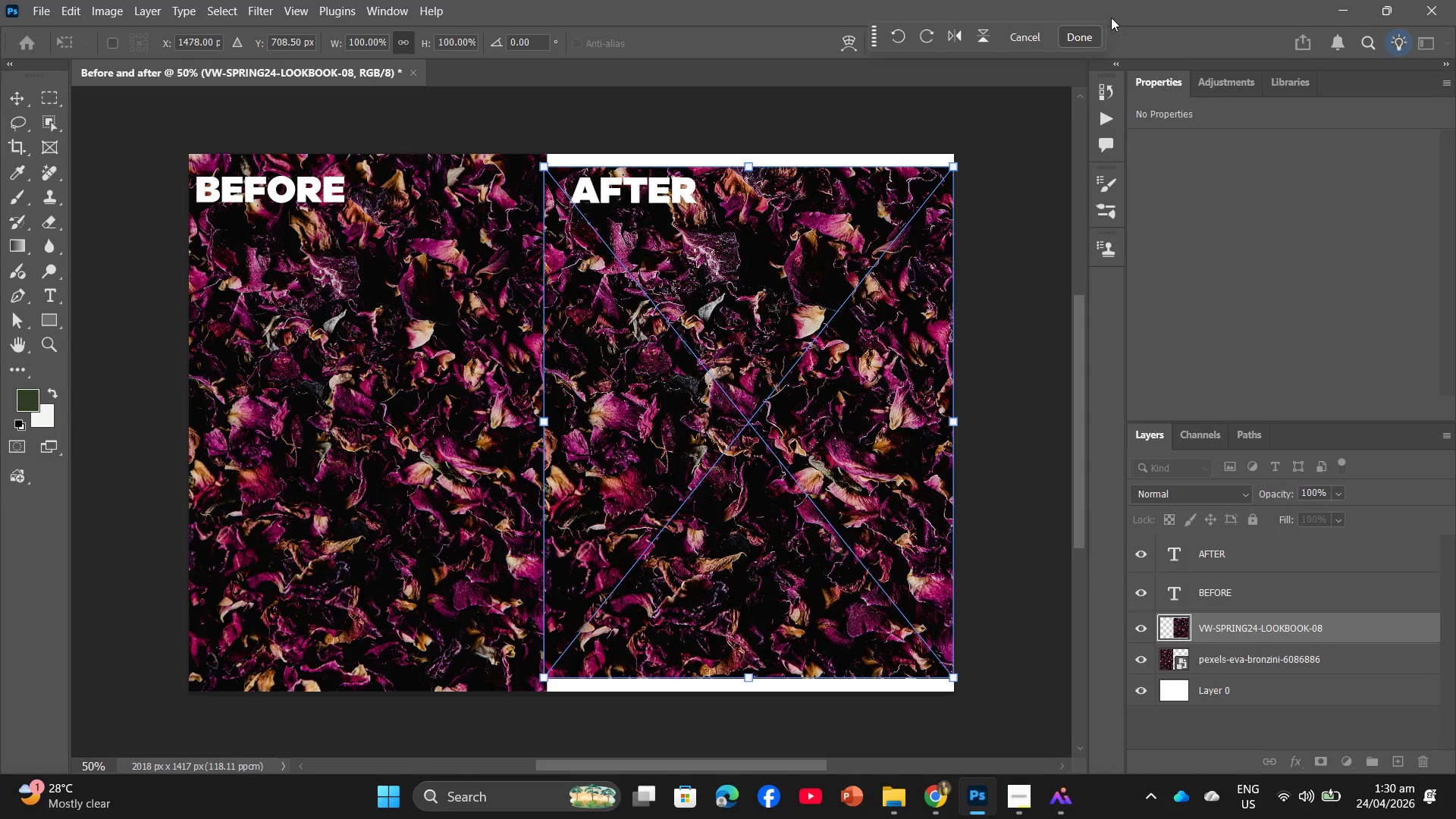 
left_click([1090, 29])
 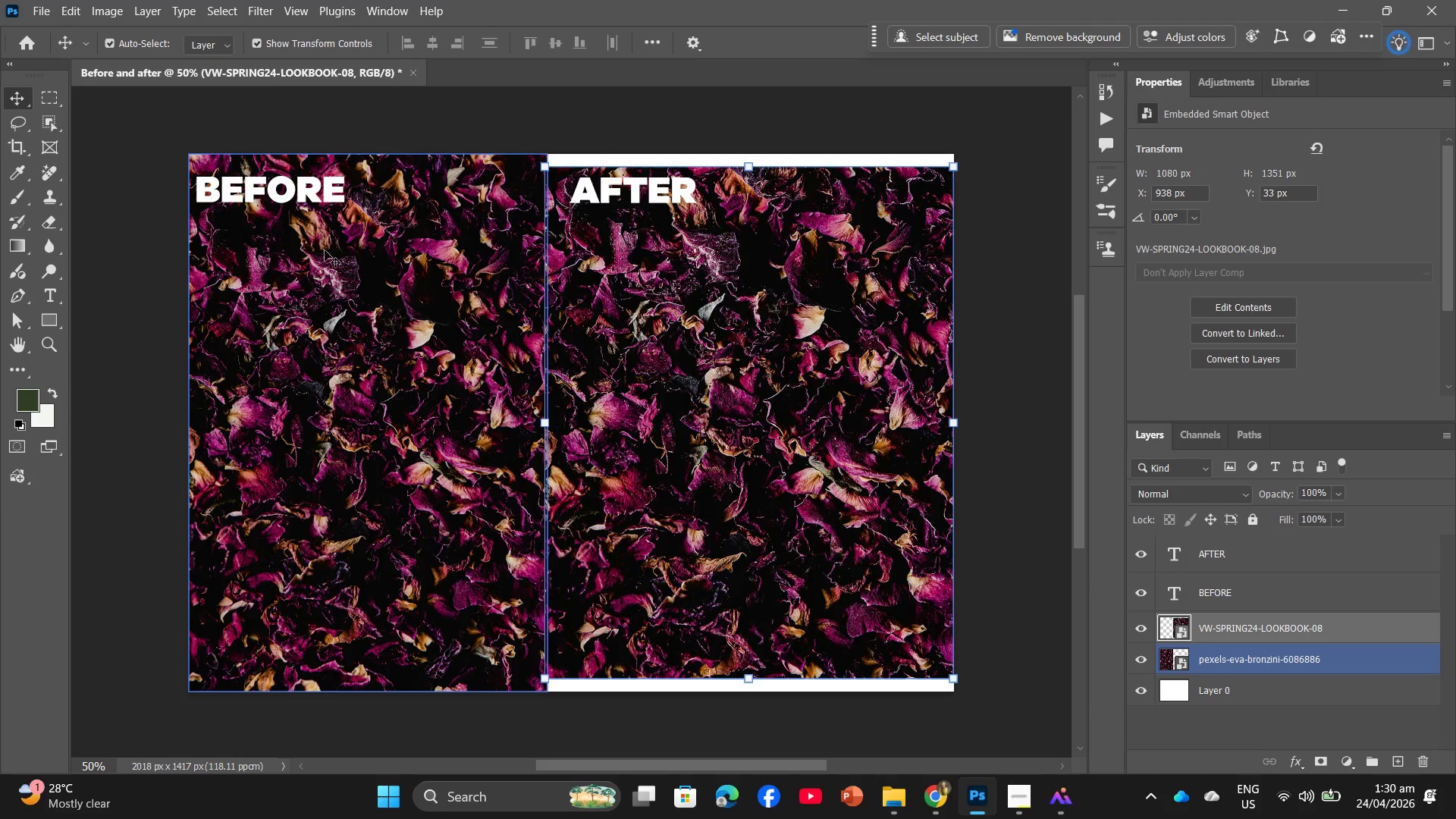 
left_click([45, 1])
 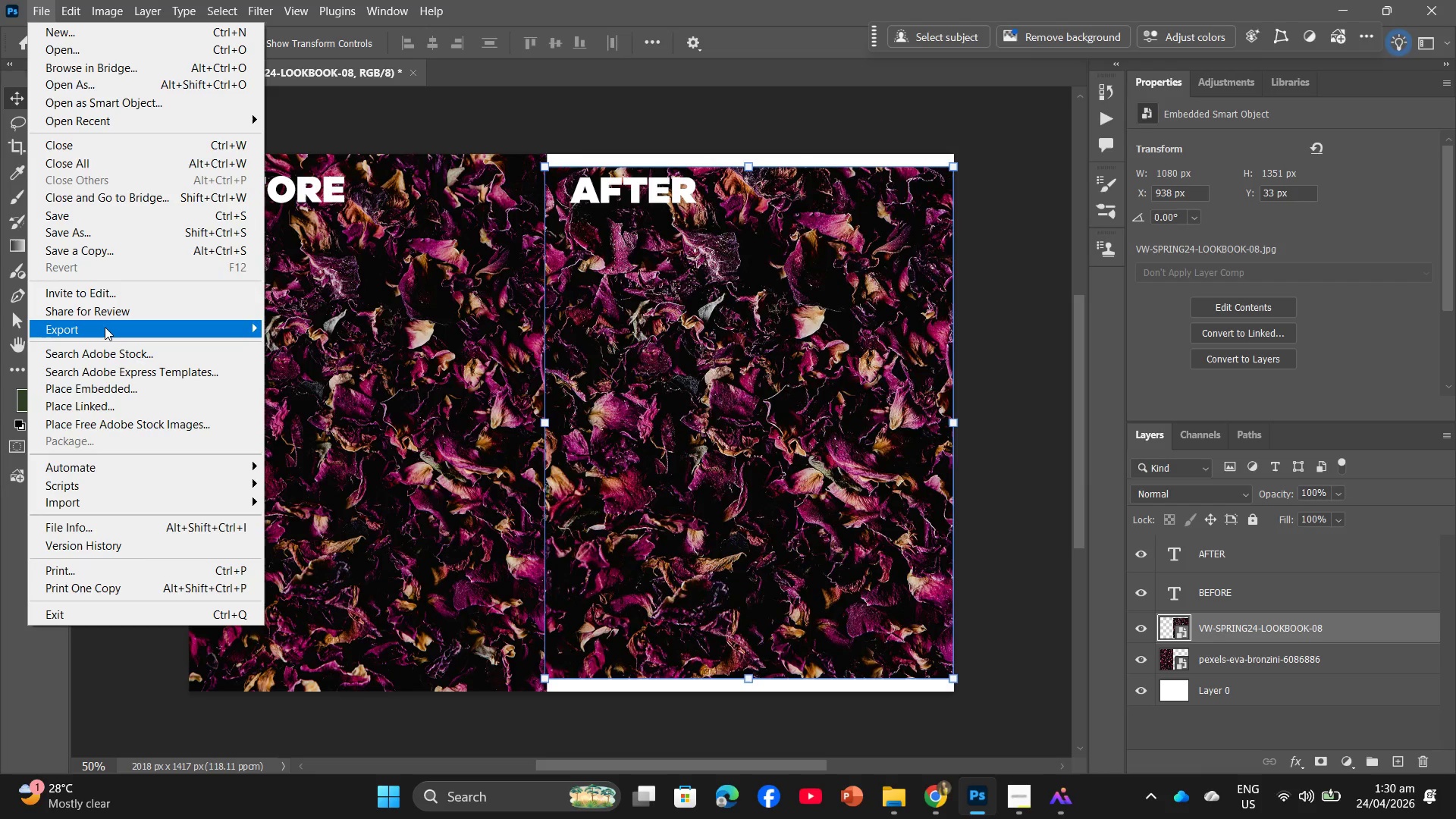 
left_click([105, 327])
 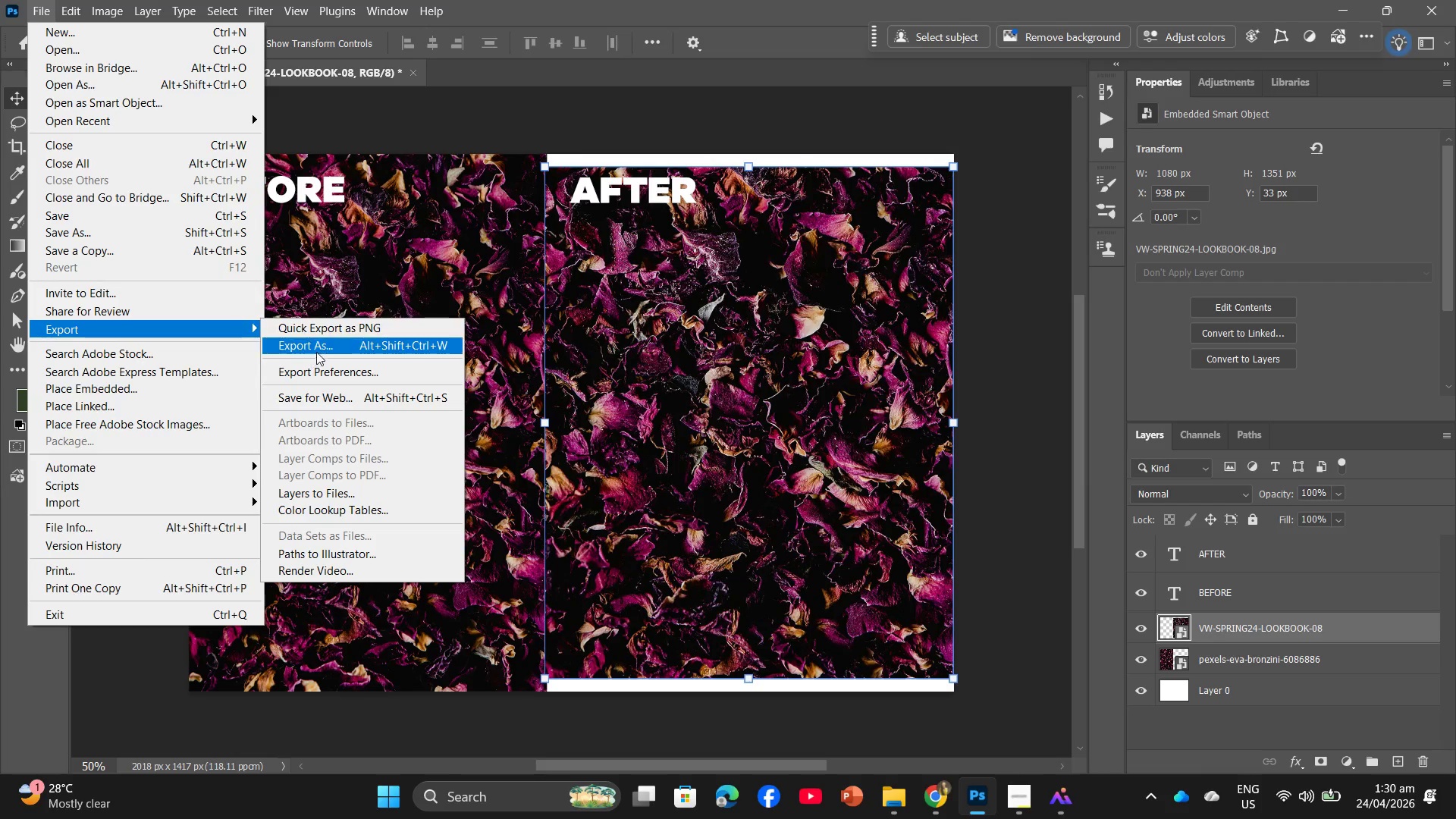 
left_click([321, 348])
 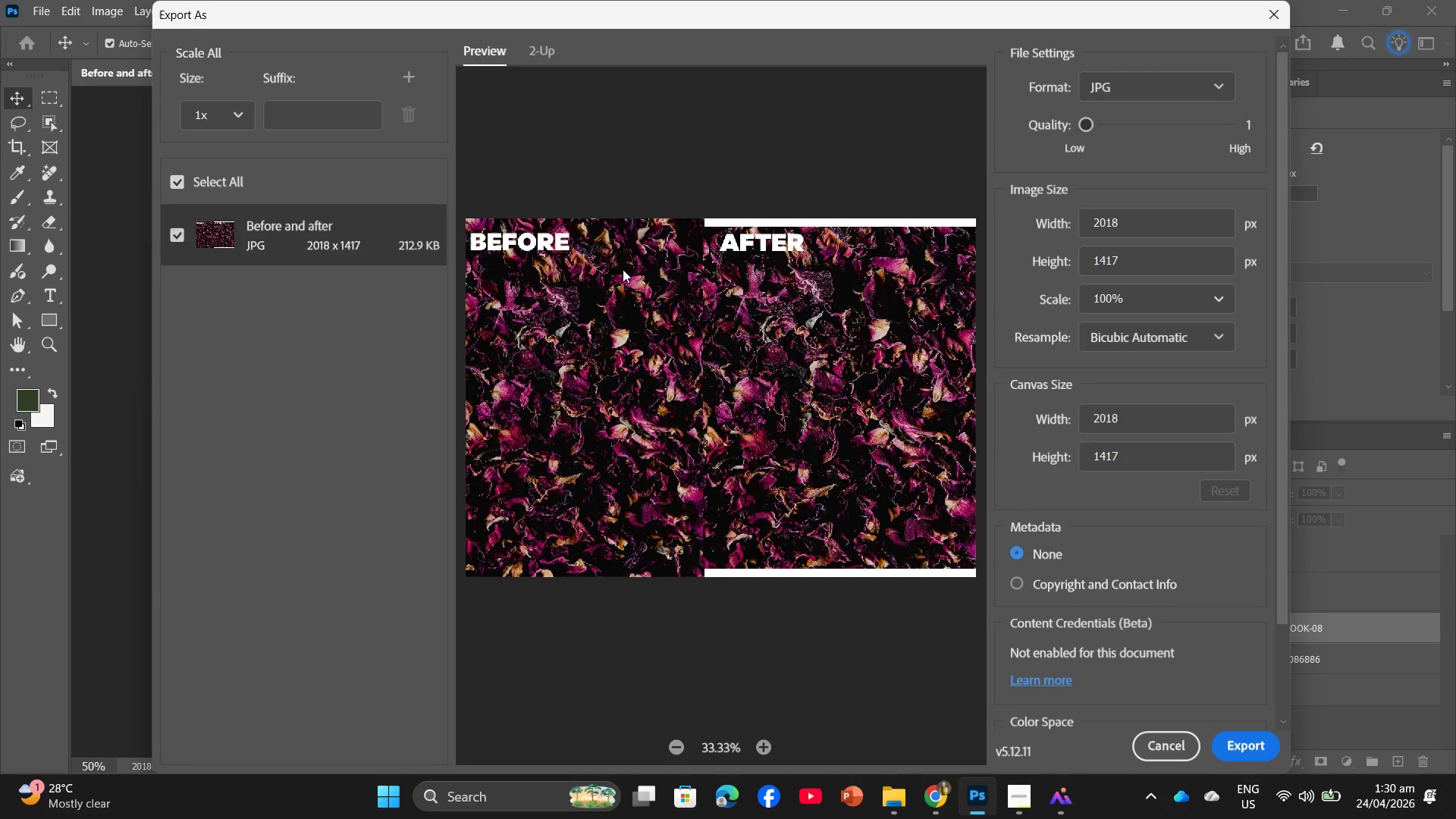 
left_click_drag(start_coordinate=[1090, 122], to_coordinate=[1109, 122])
 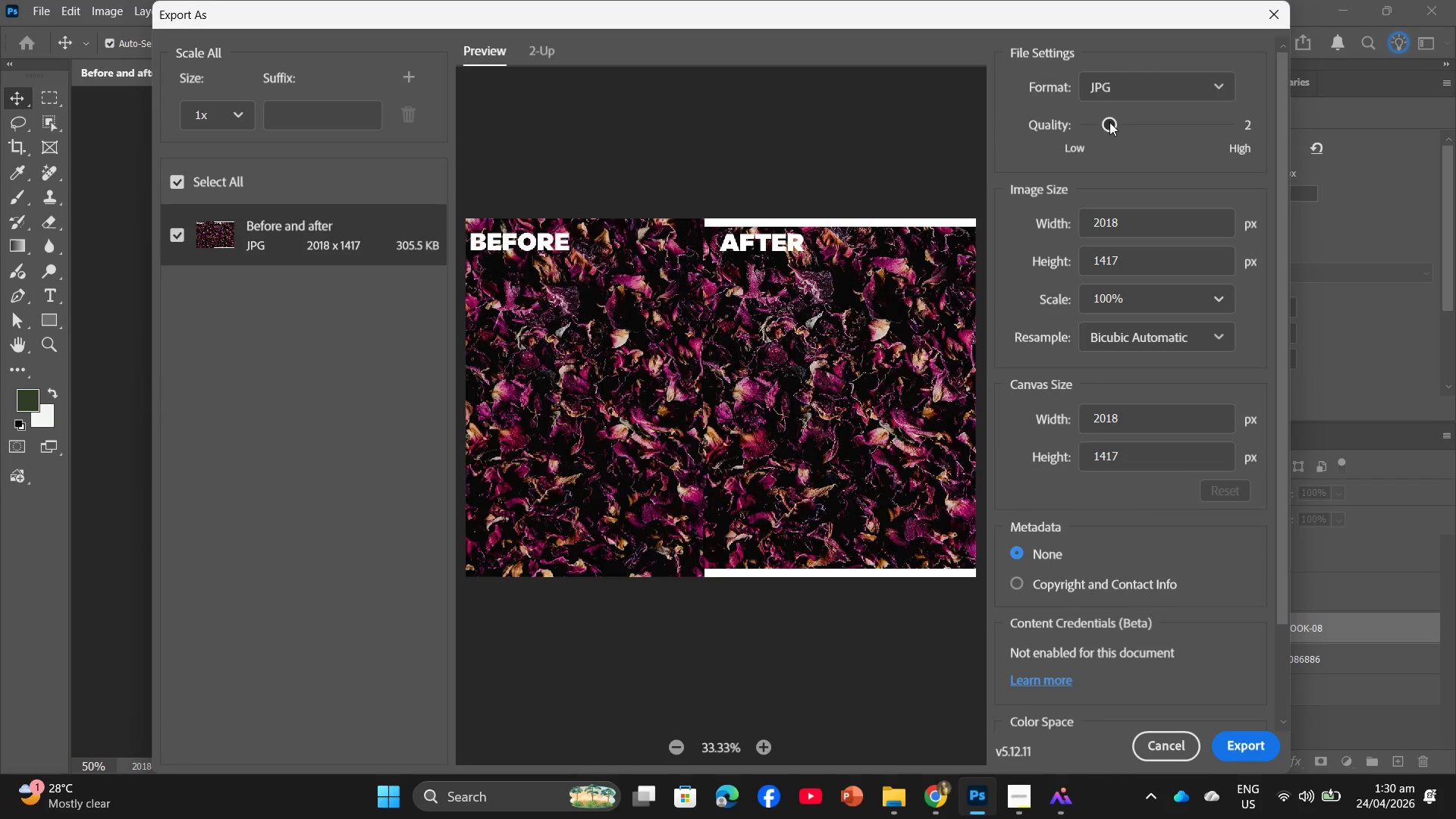 
left_click_drag(start_coordinate=[1109, 122], to_coordinate=[1087, 122])
 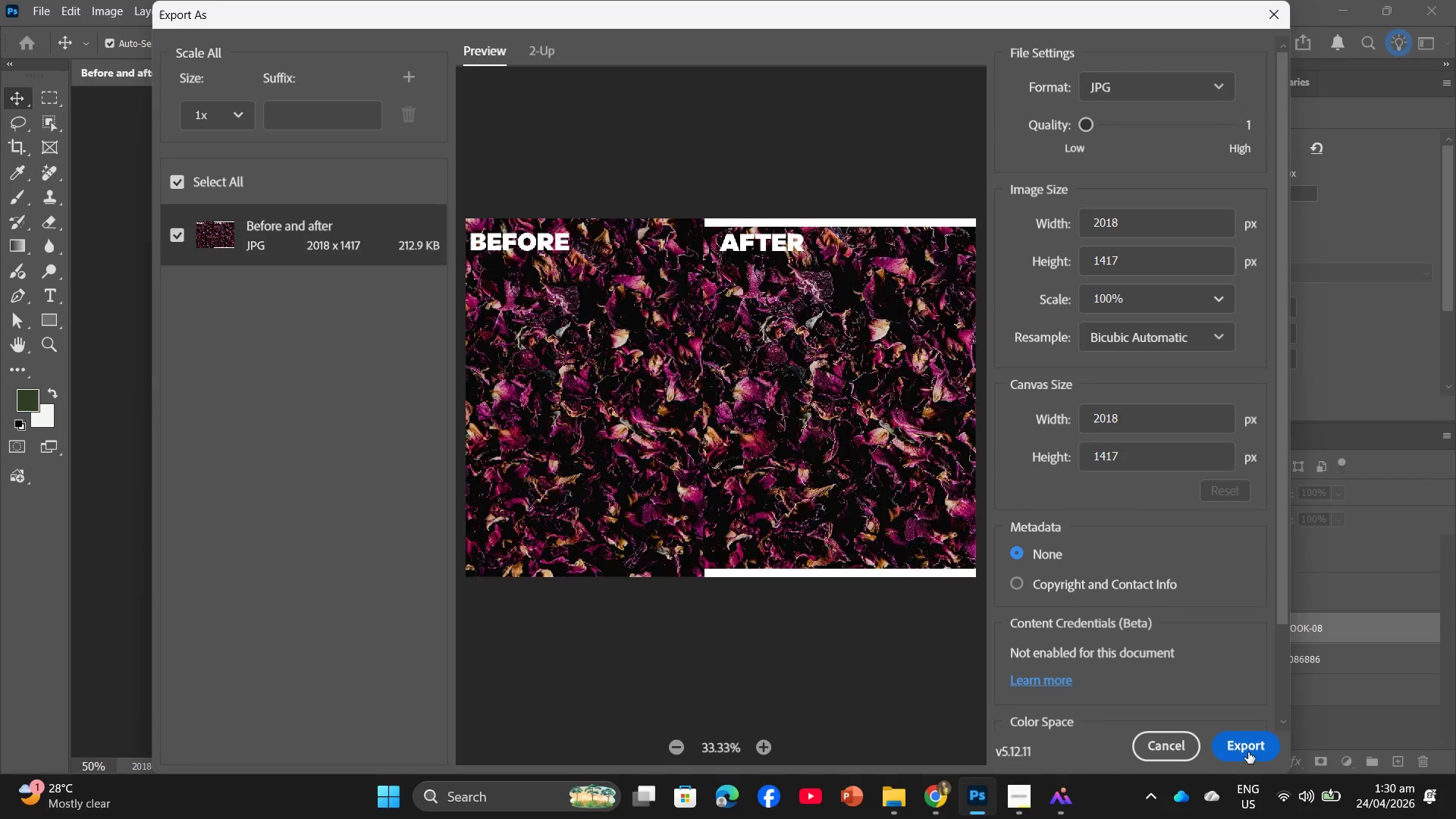 
left_click([1248, 752])
 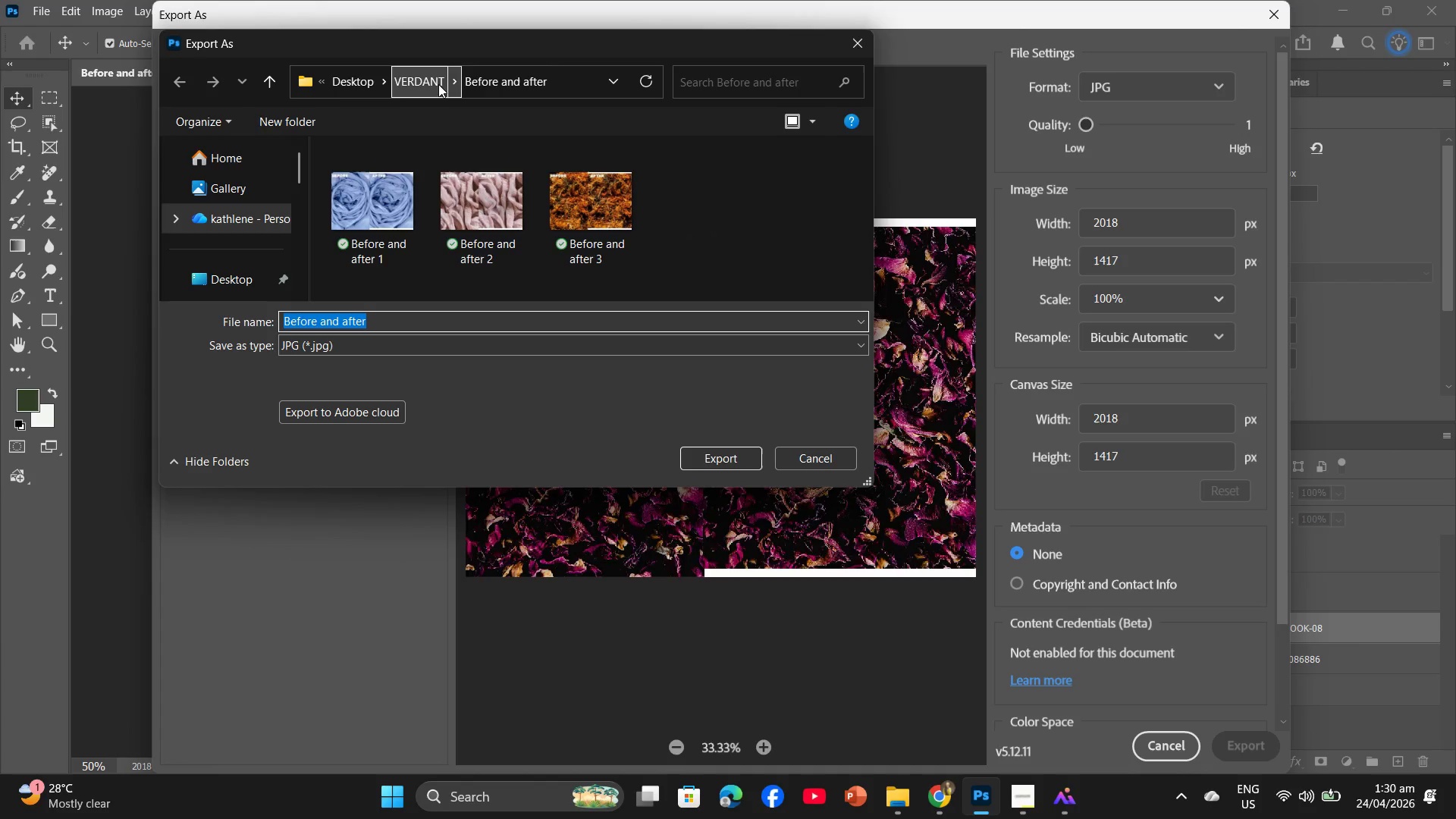 
left_click([410, 328])
 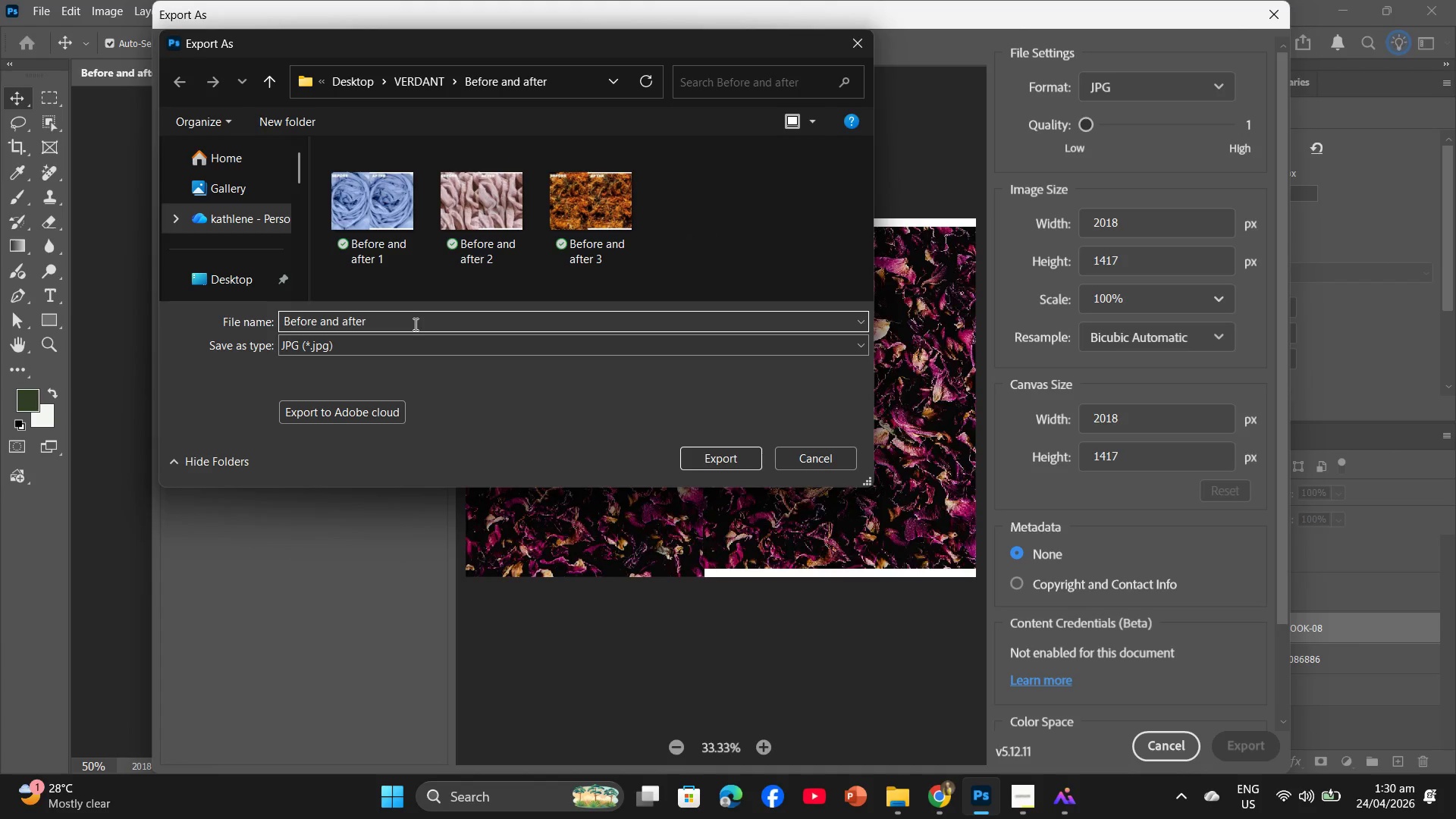 
key(Space)
 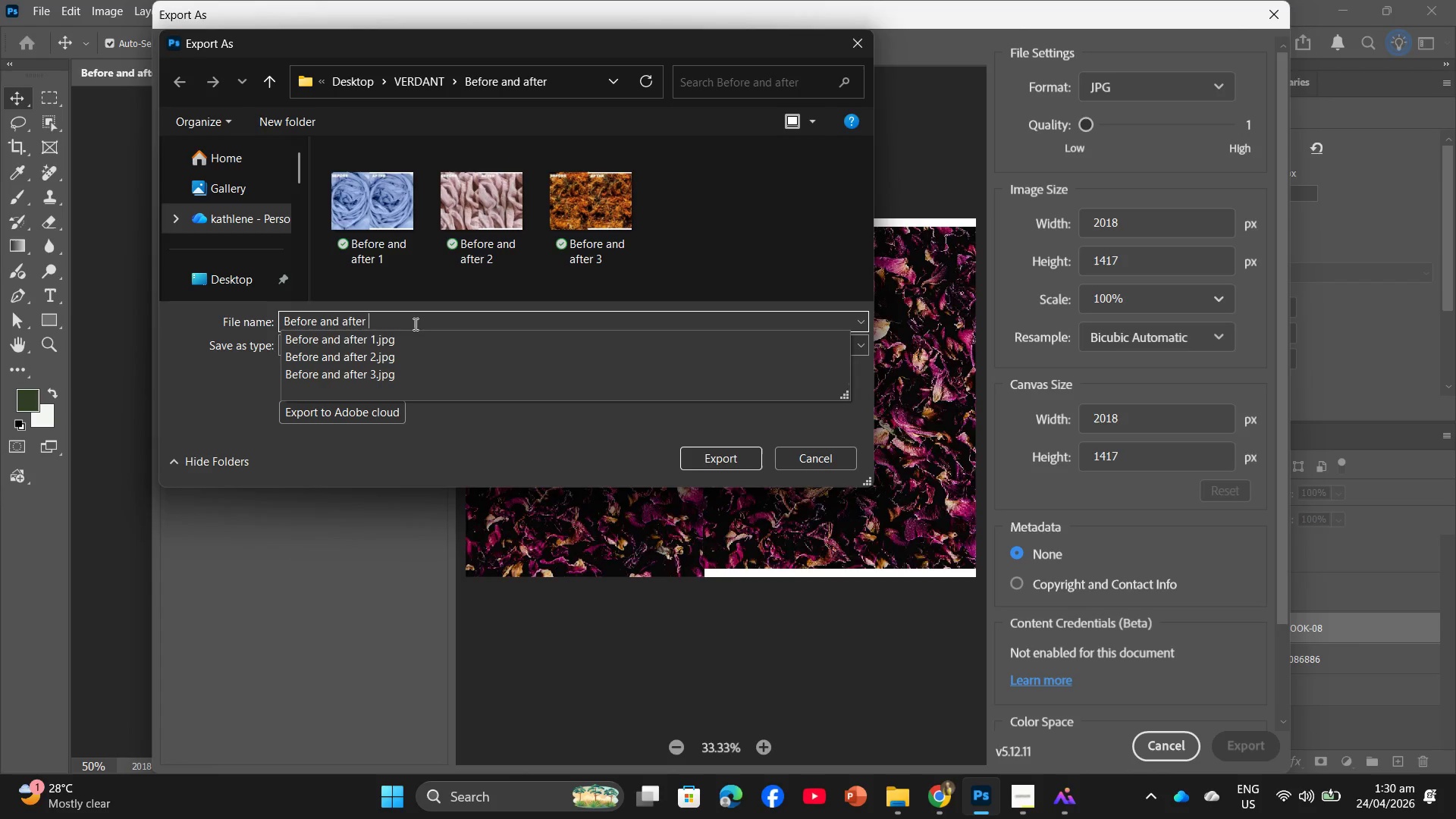 
key(4)
 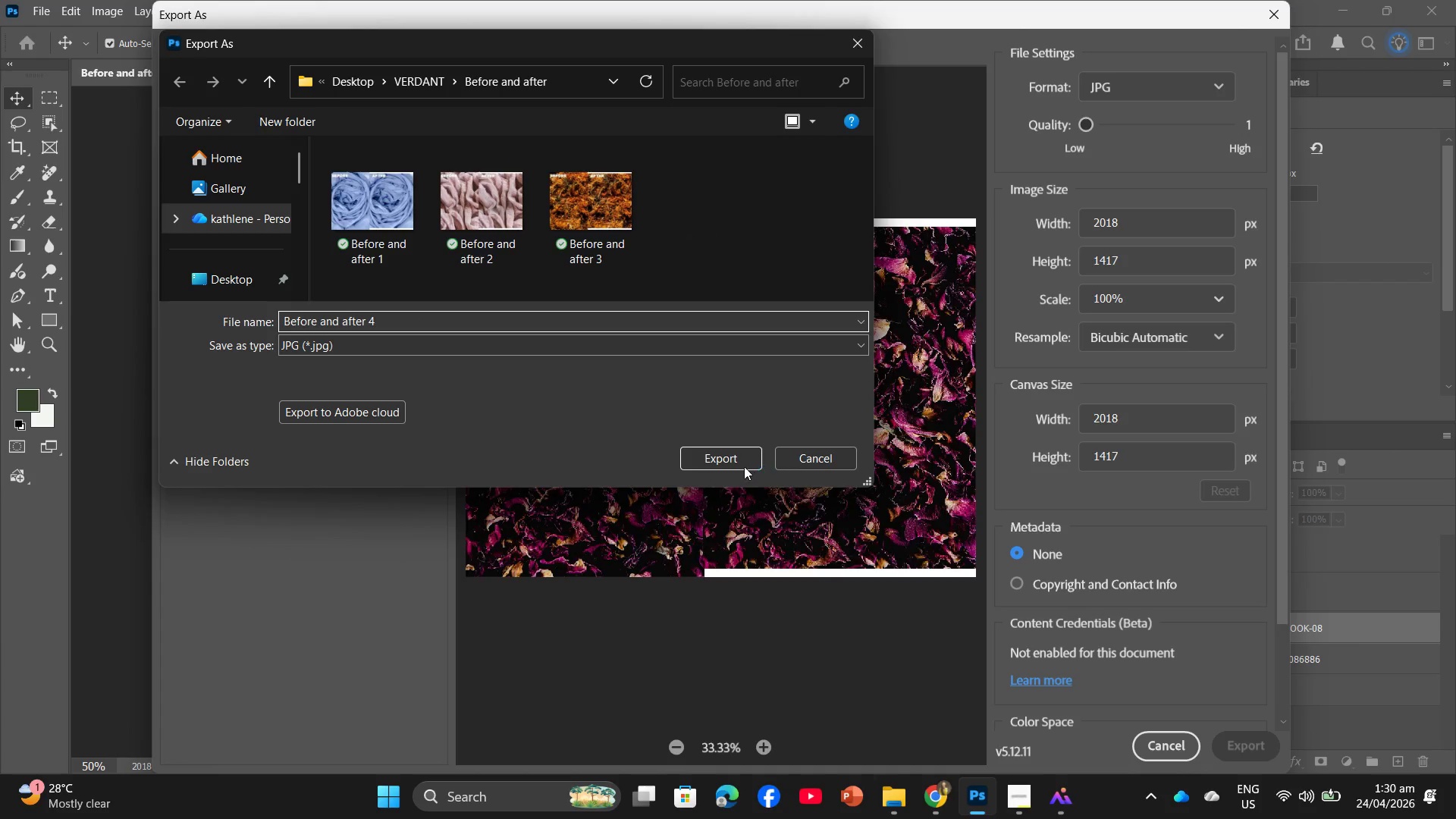 
left_click([736, 457])
 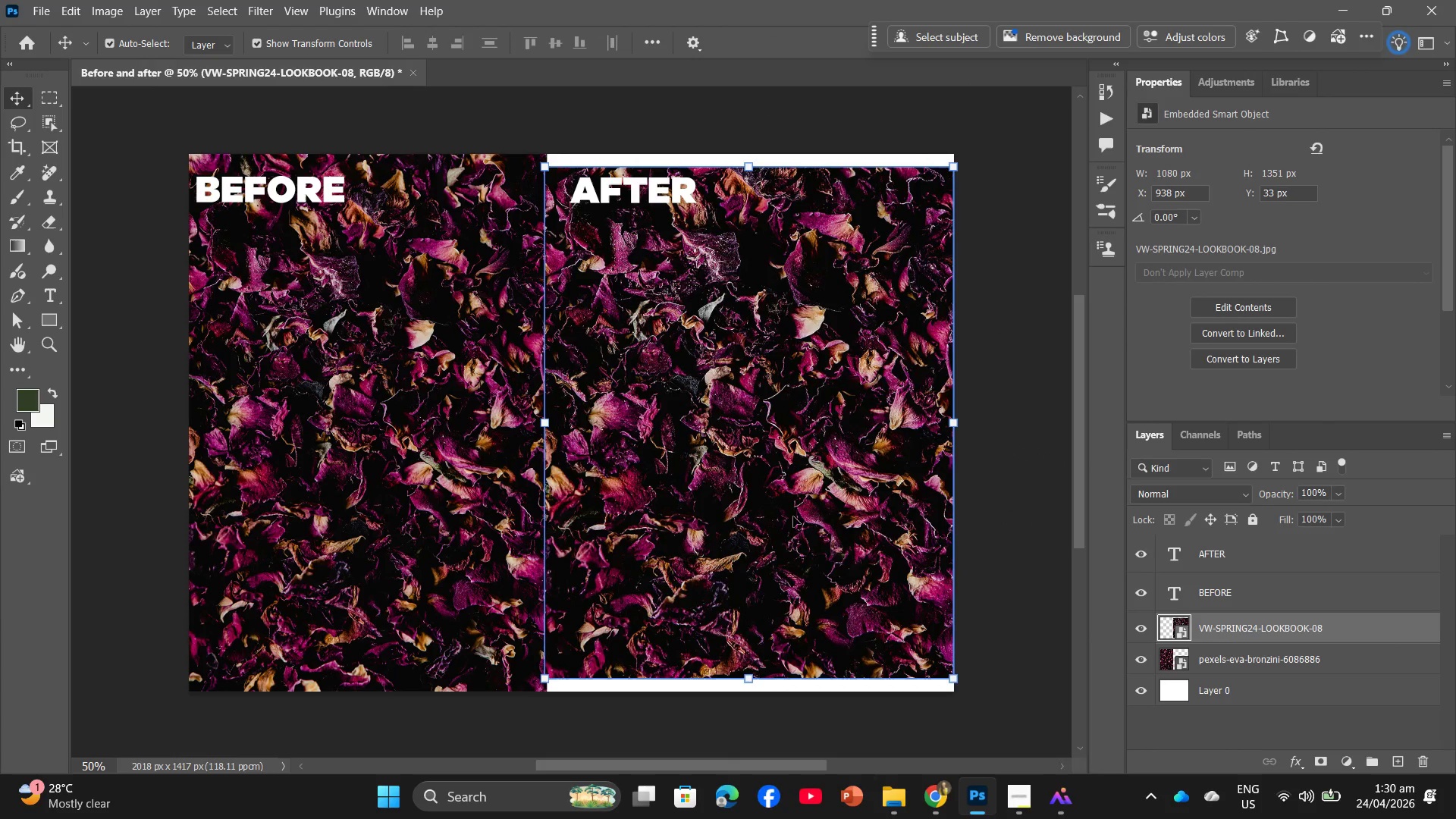 
wait(5.28)
 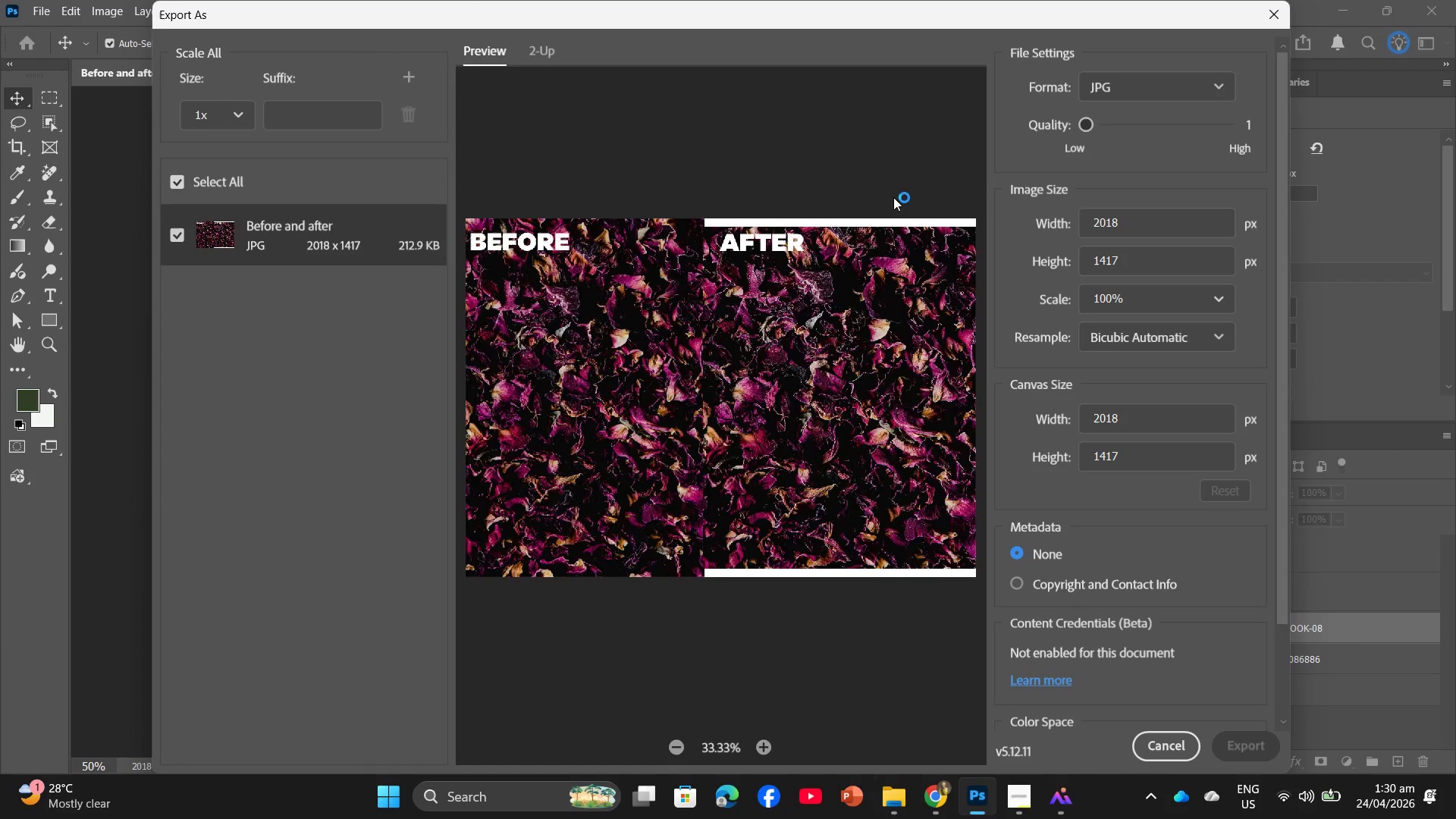 
key(Backspace)
 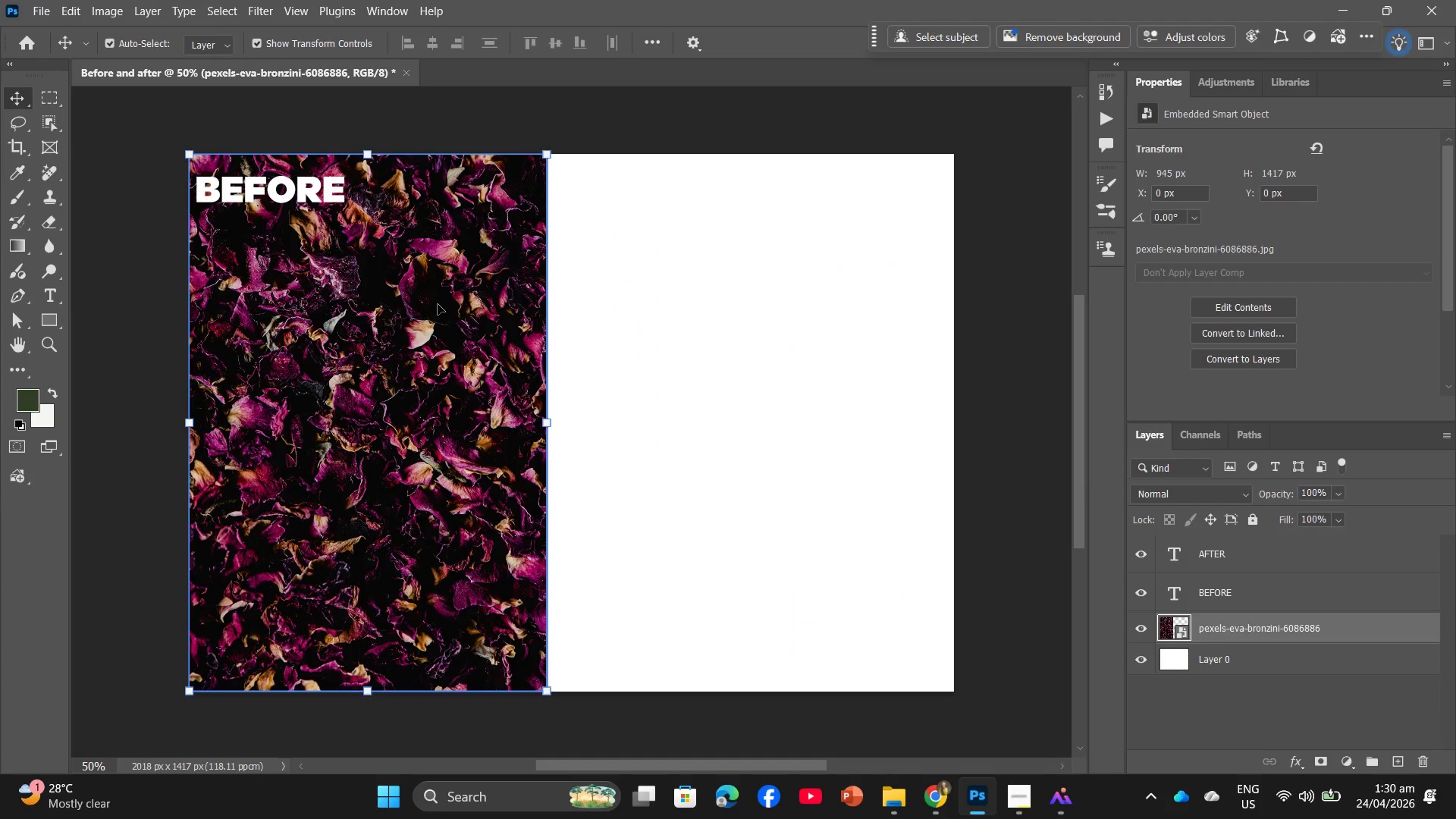 
left_click([438, 304])
 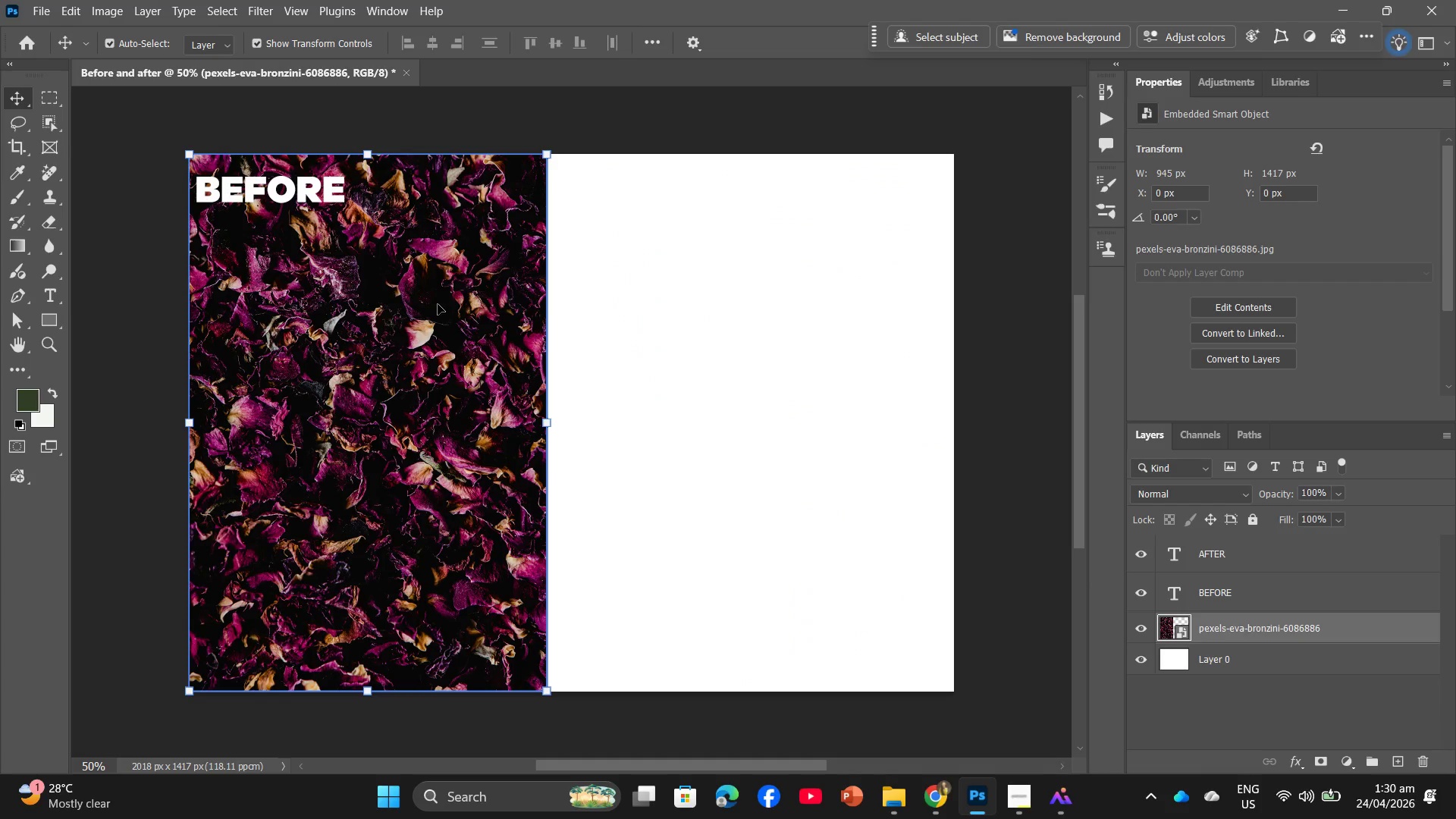 
hold_key(key=Backspace, duration=0.31)
 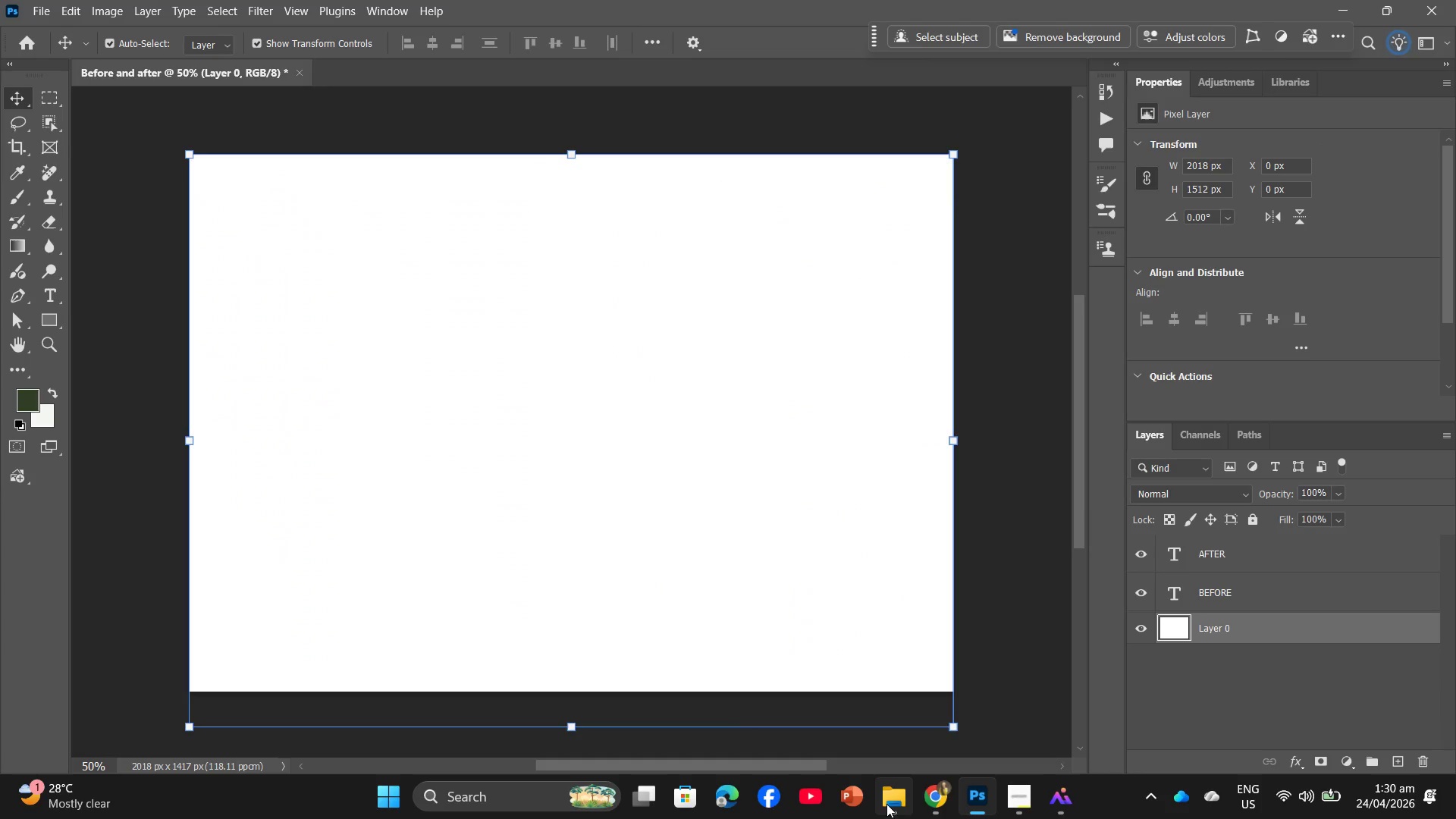 
left_click([904, 810])
 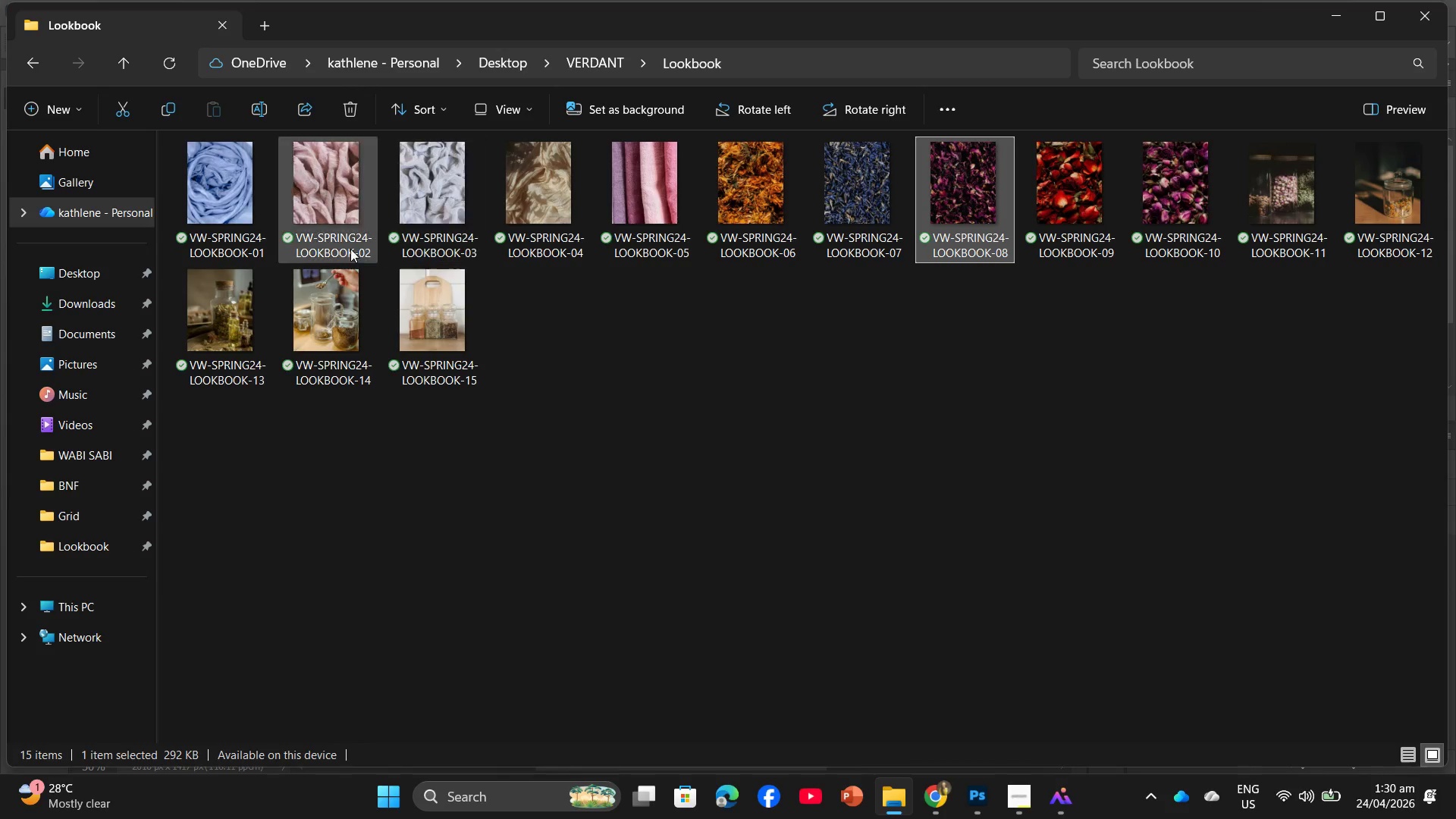 
mouse_move([1287, 212])
 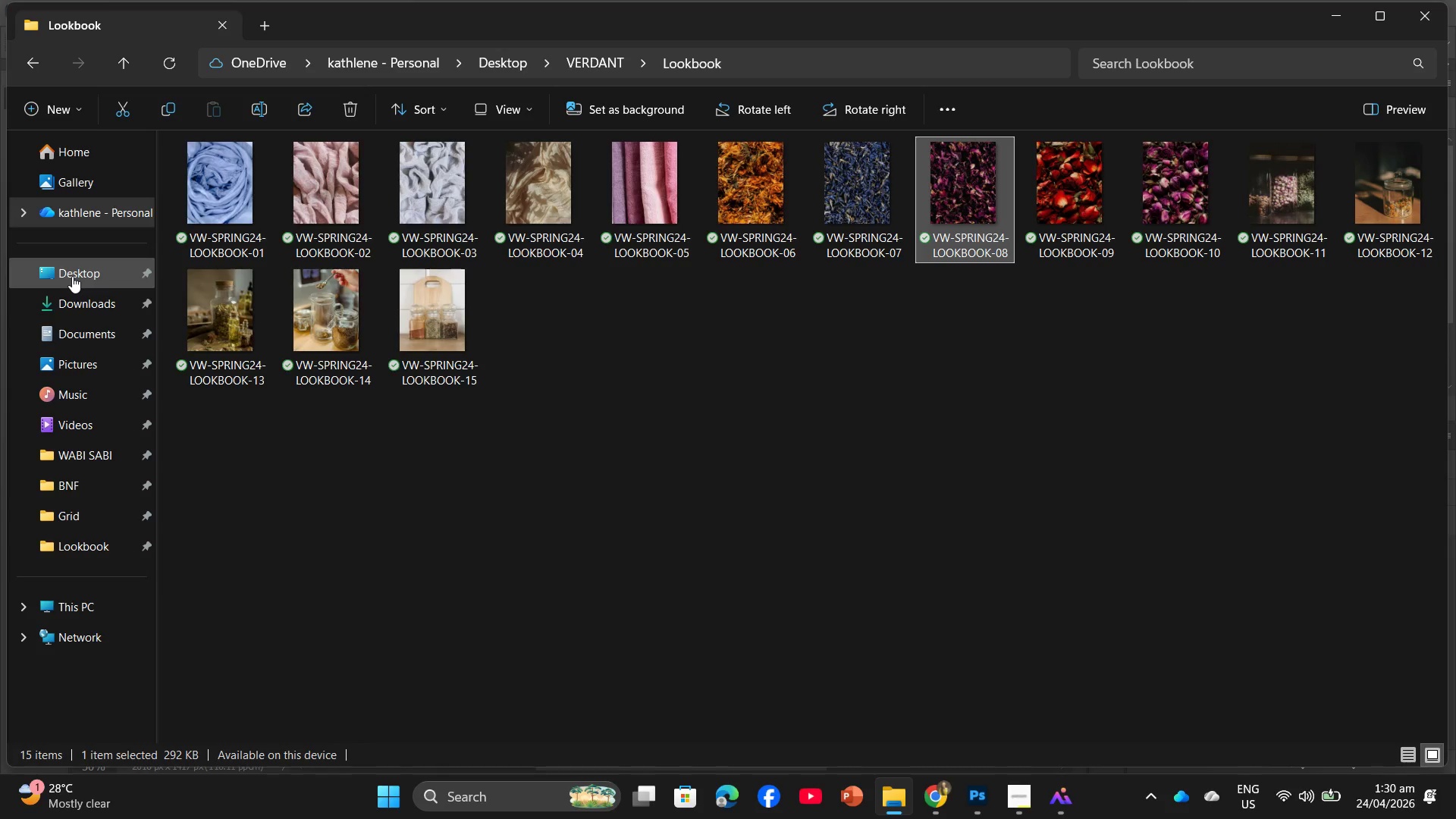 
left_click([77, 301])
 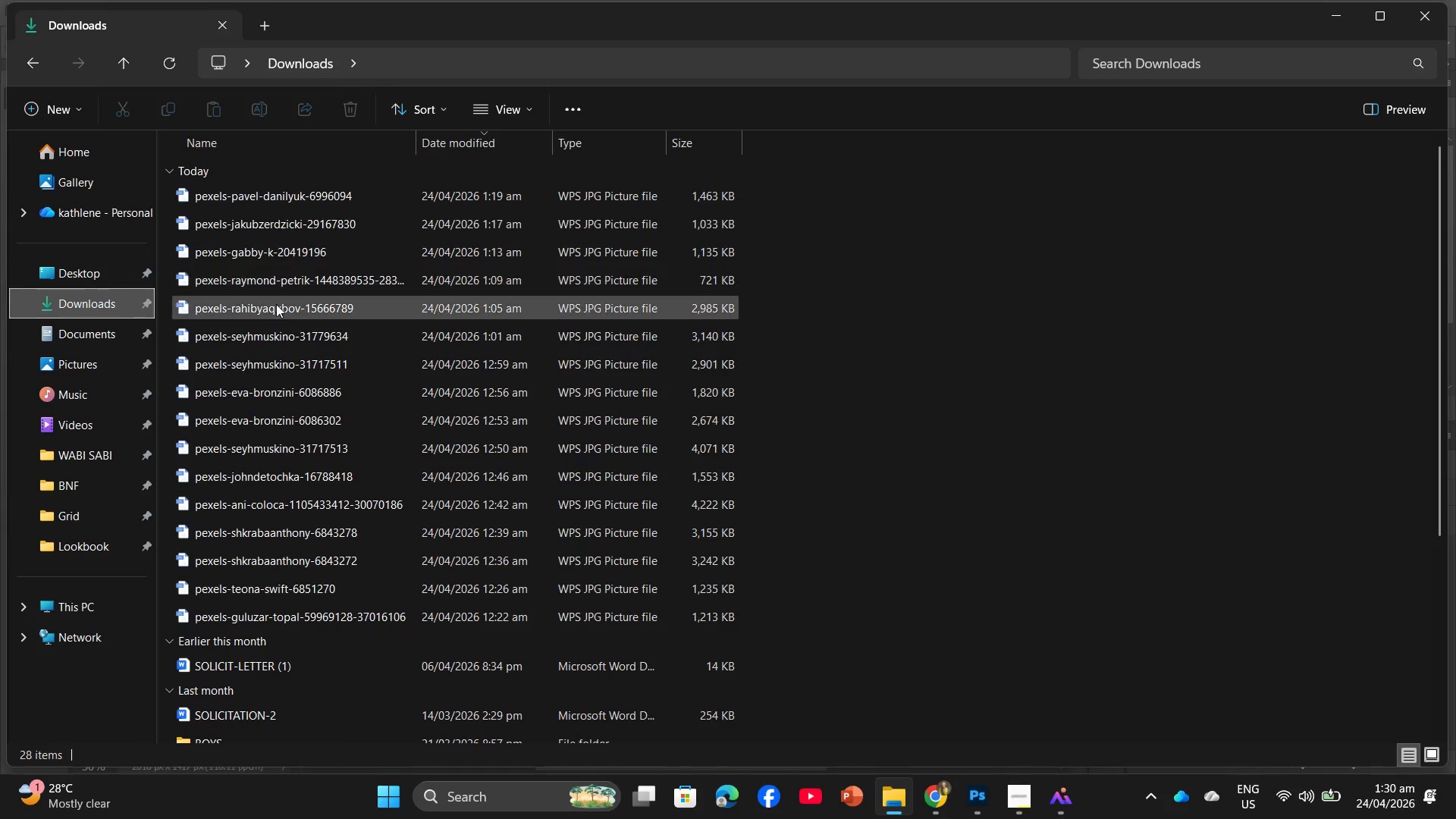 
left_click_drag(start_coordinate=[266, 309], to_coordinate=[247, 242])
 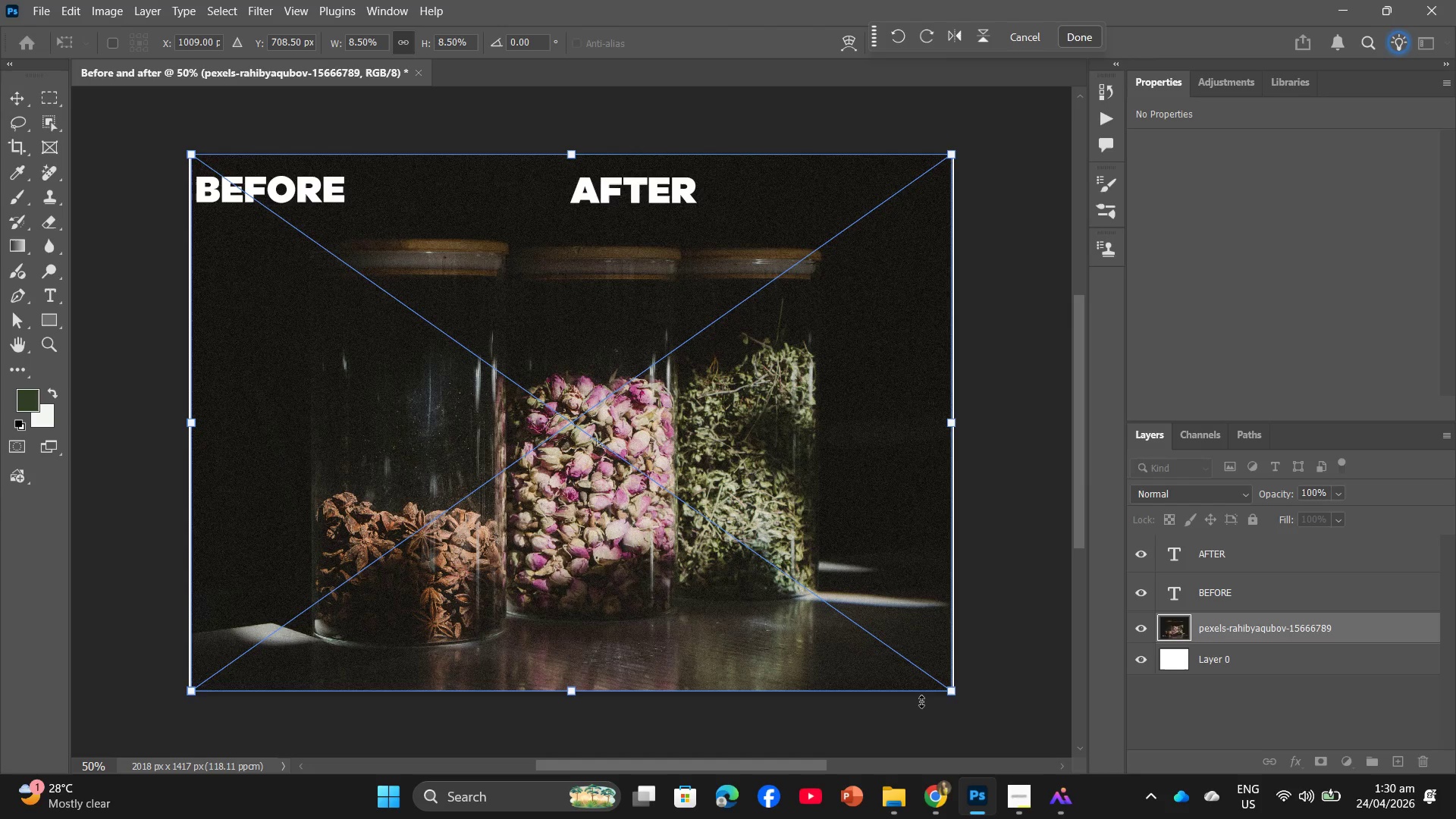 
left_click_drag(start_coordinate=[950, 694], to_coordinate=[502, 469])
 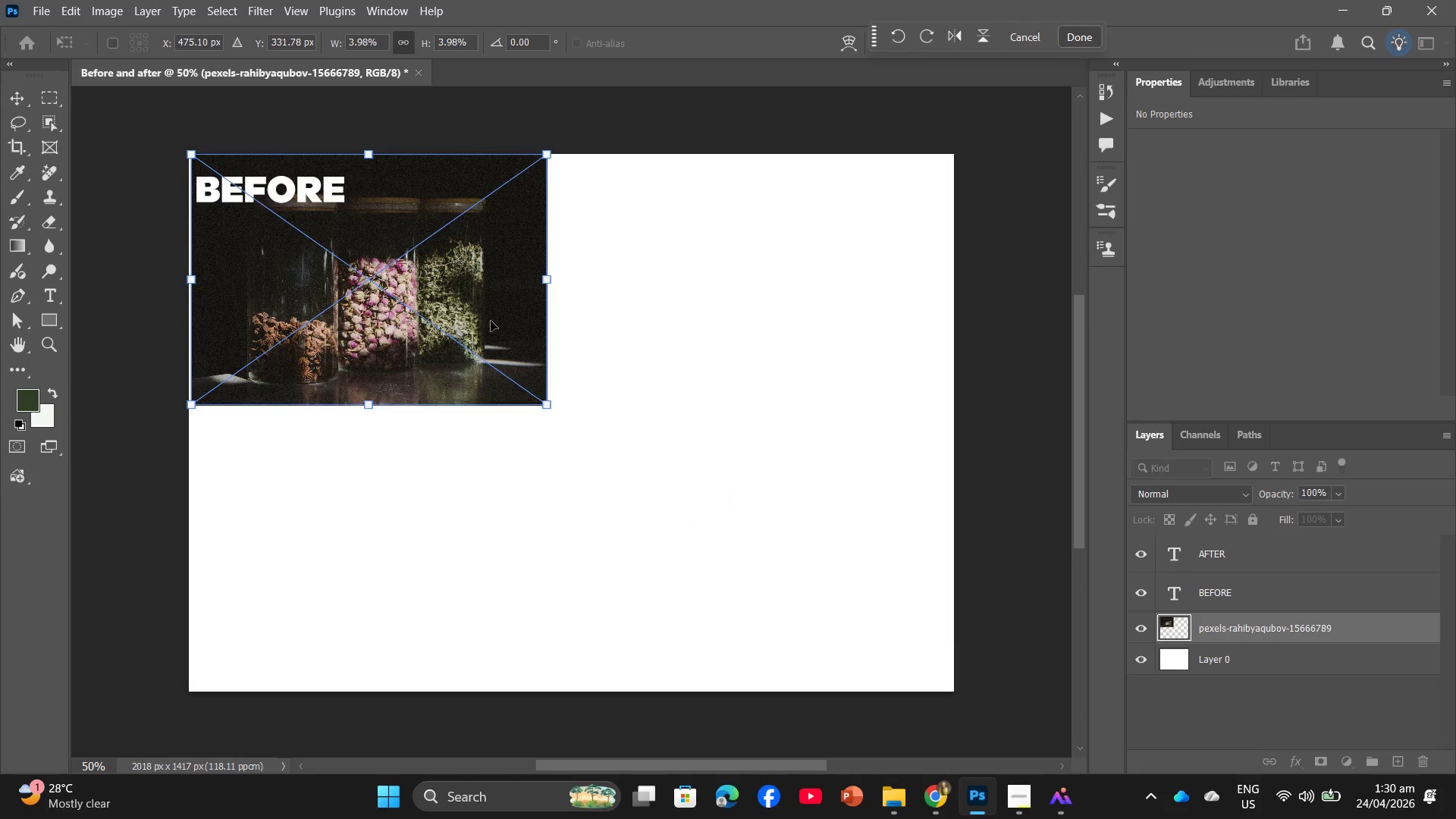 
left_click_drag(start_coordinate=[491, 321], to_coordinate=[482, 319])
 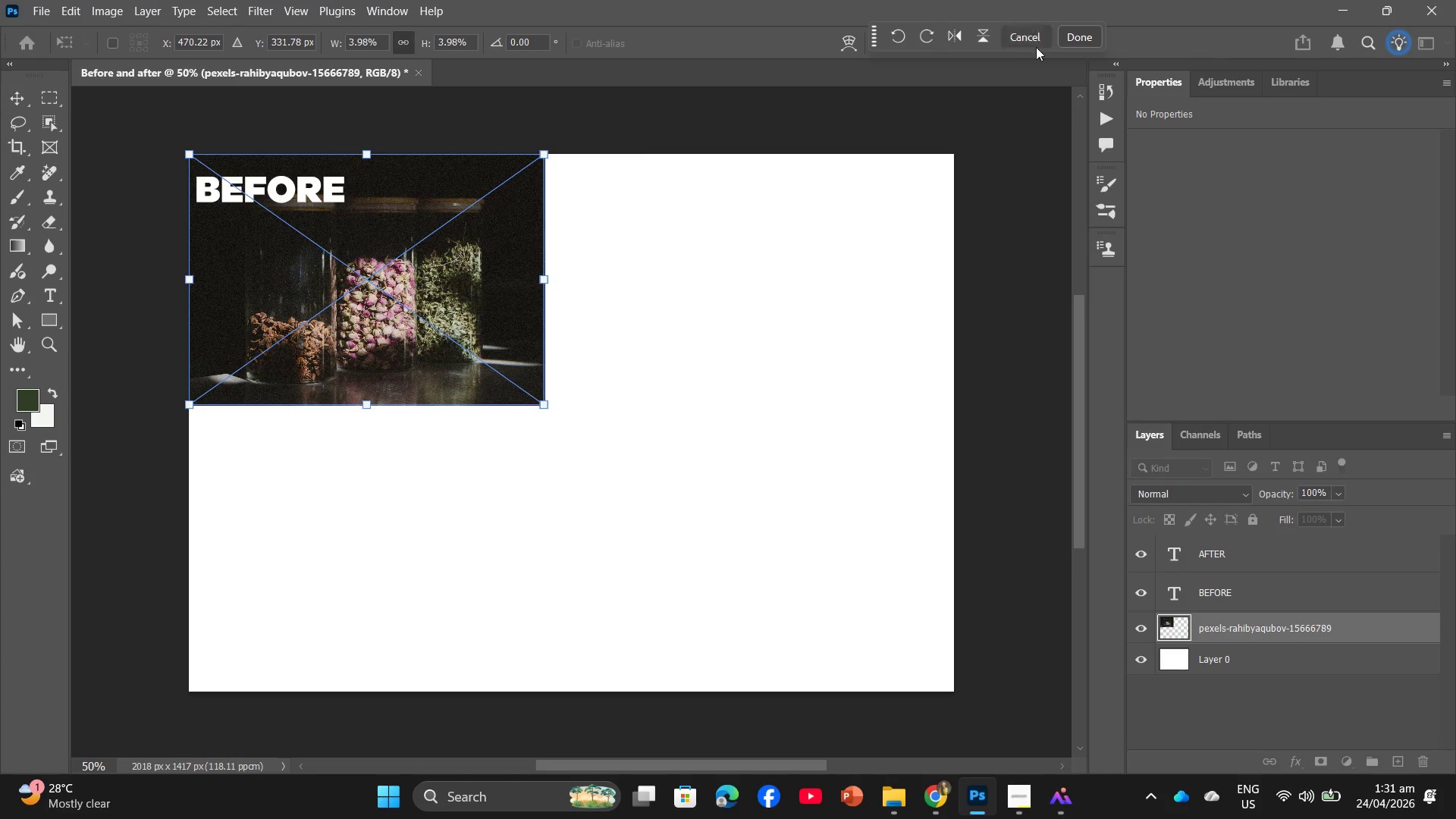 
left_click([1082, 39])
 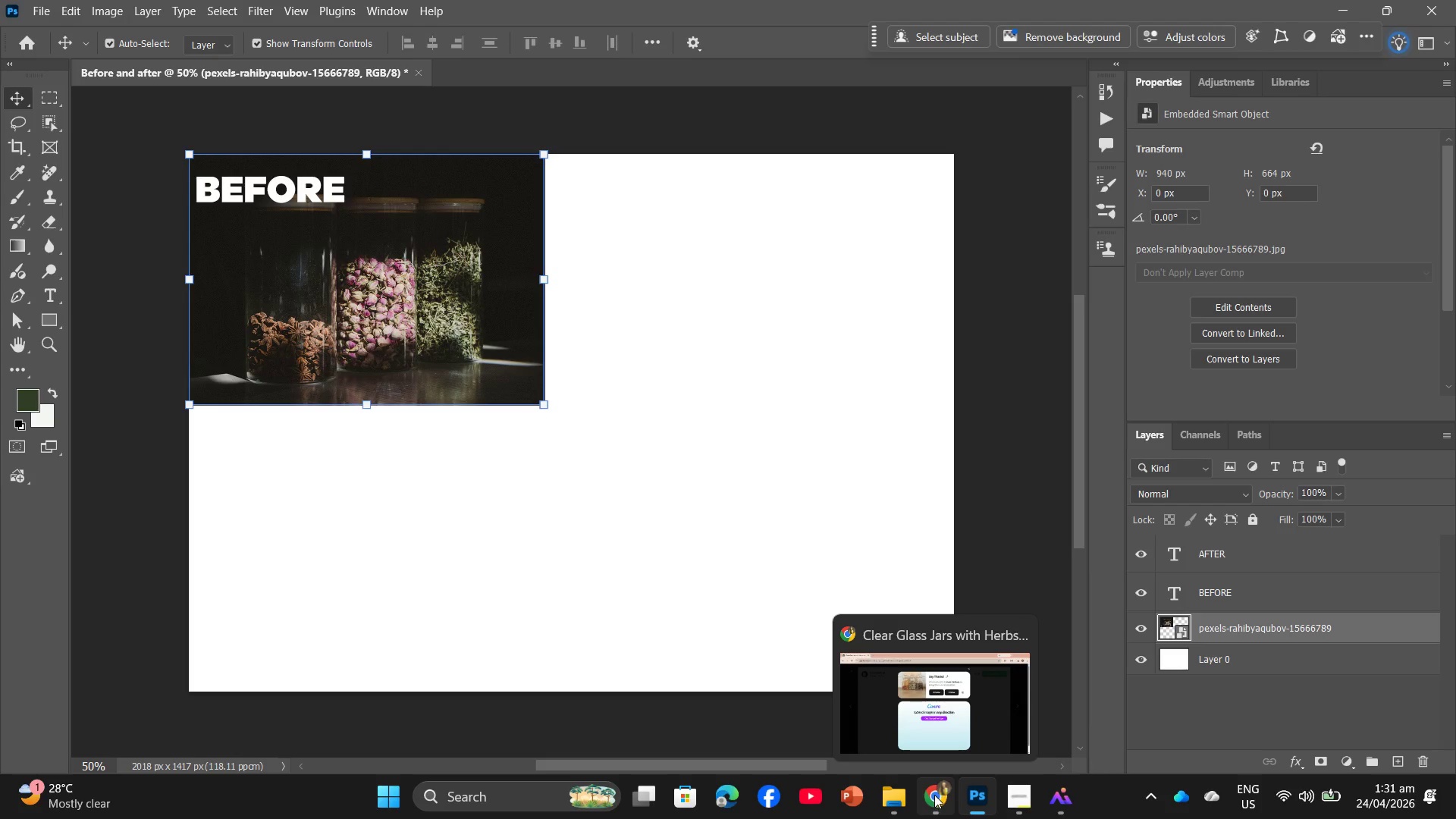 
wait(10.17)
 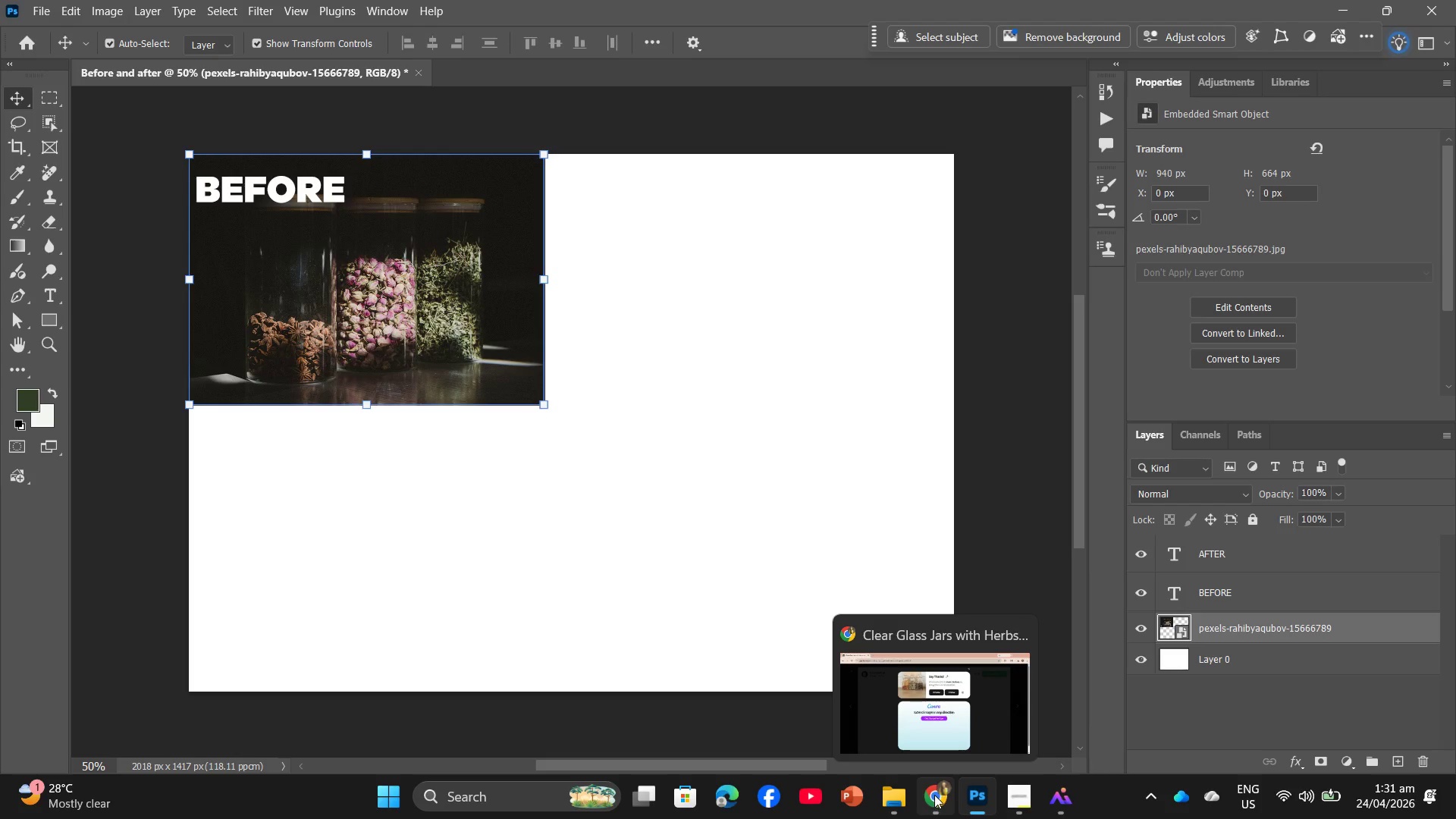 
left_click([892, 798])
 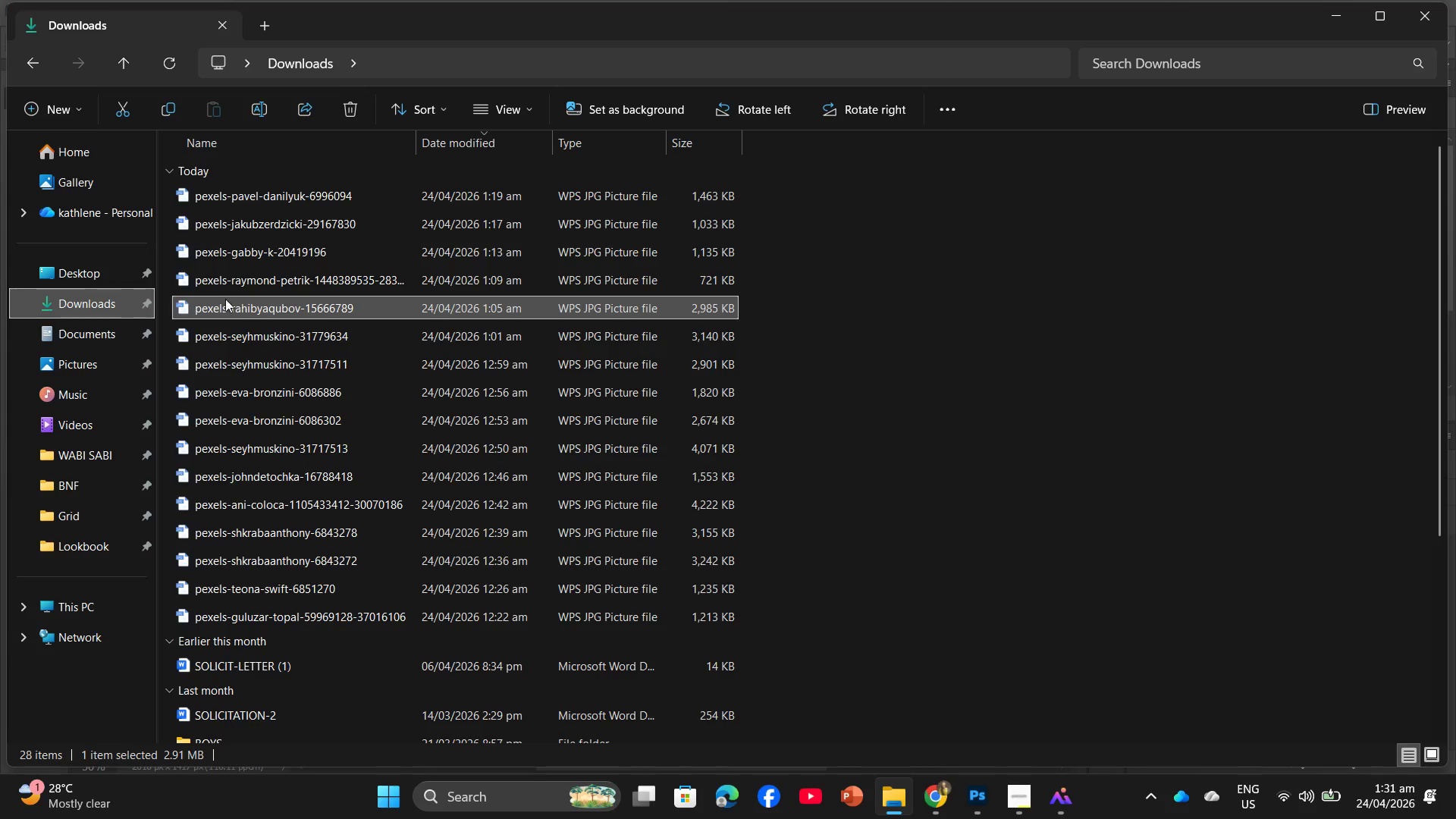 
left_click([109, 281])
 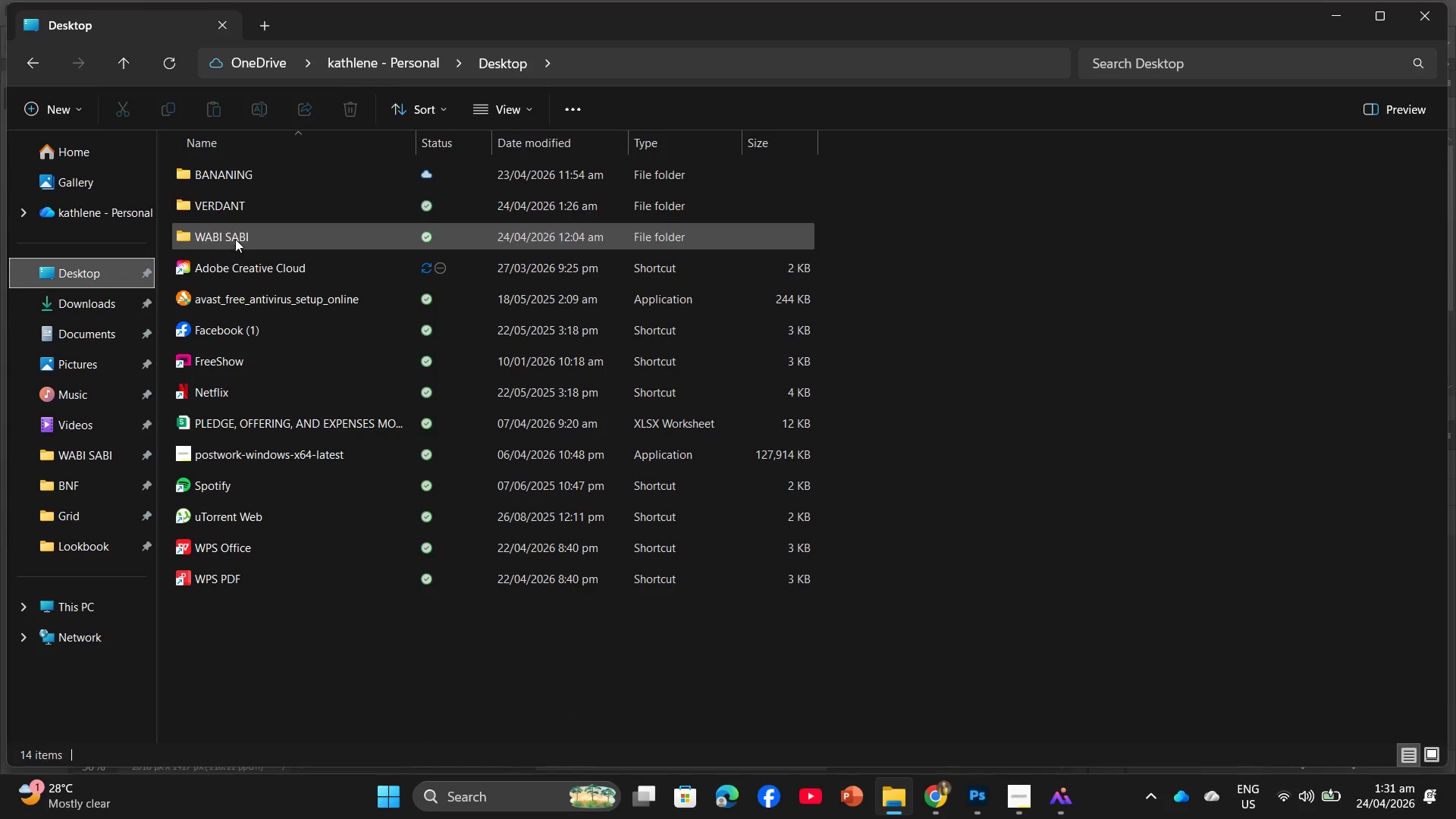 
double_click([240, 209])
 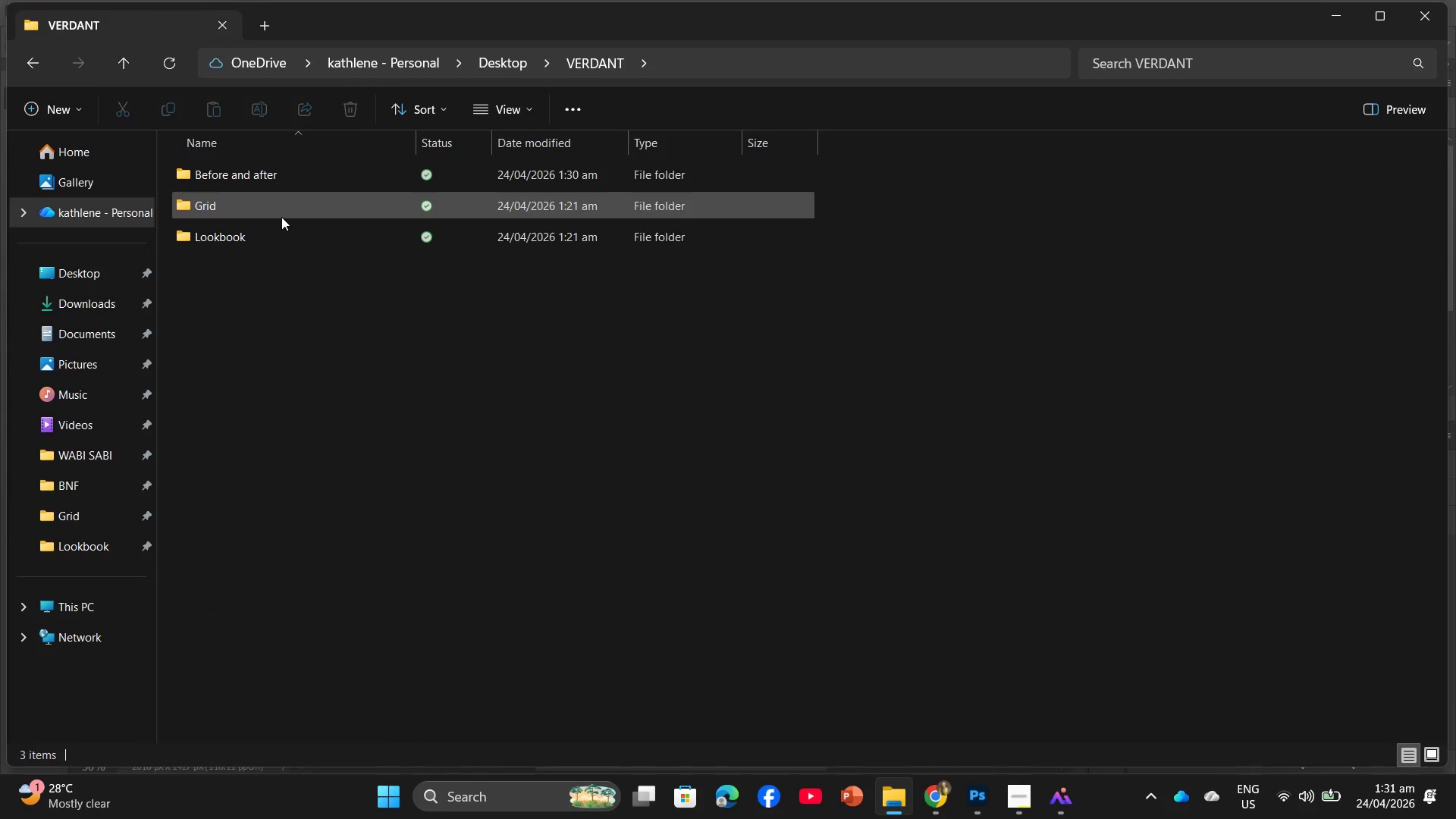 
double_click([282, 208])
 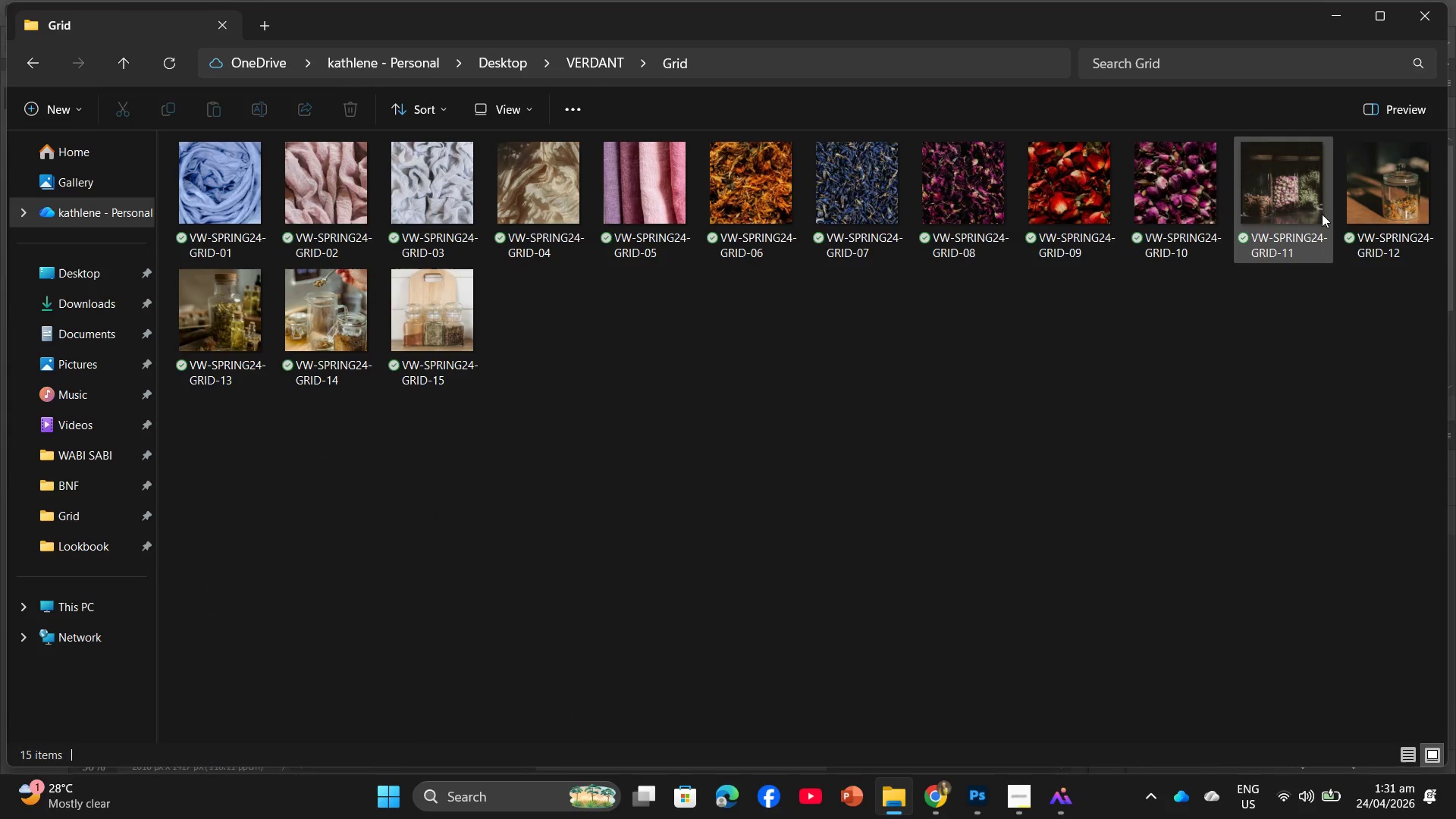 
left_click_drag(start_coordinate=[1299, 195], to_coordinate=[725, 360])
 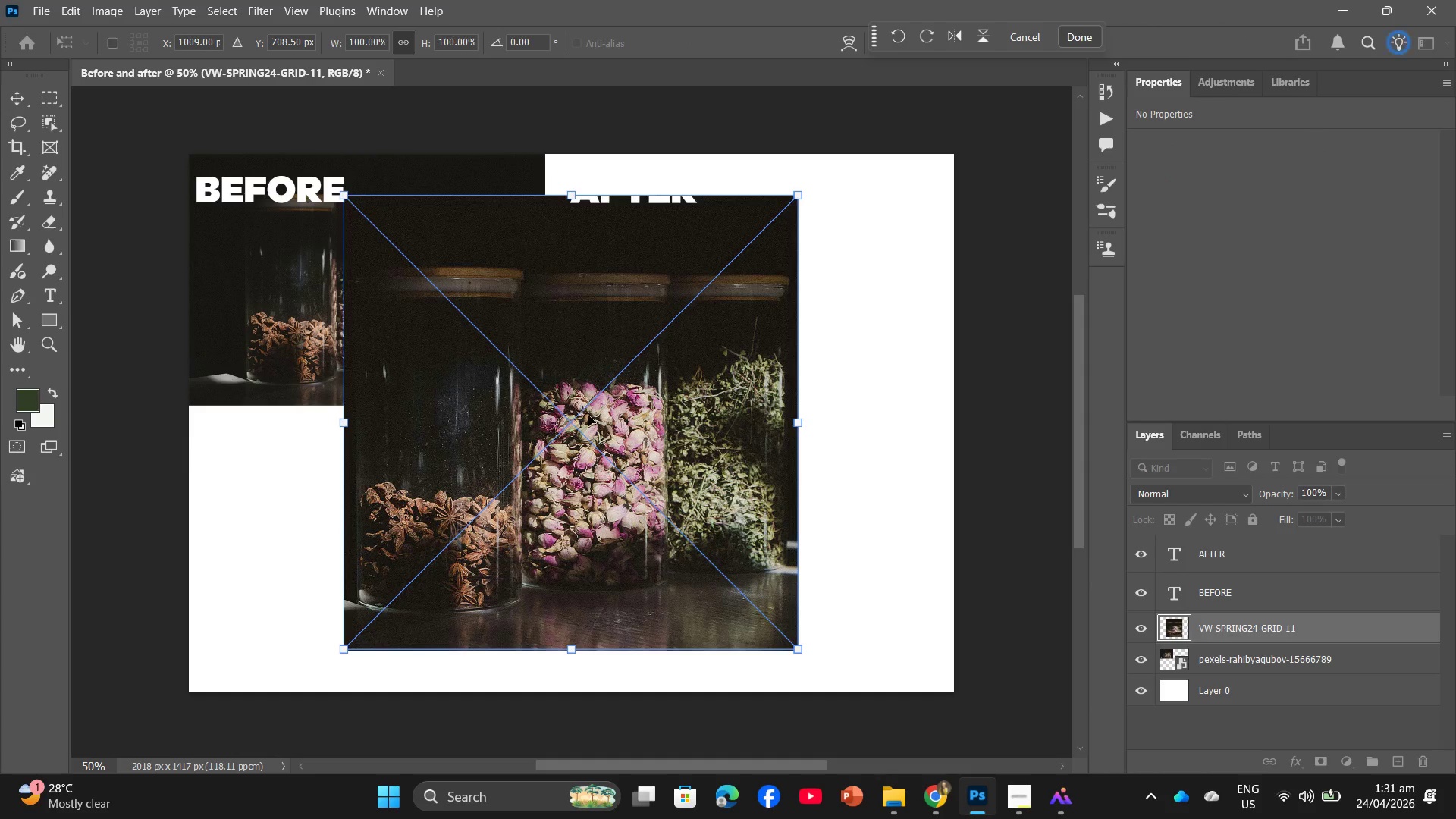 
left_click_drag(start_coordinate=[650, 427], to_coordinate=[801, 390])
 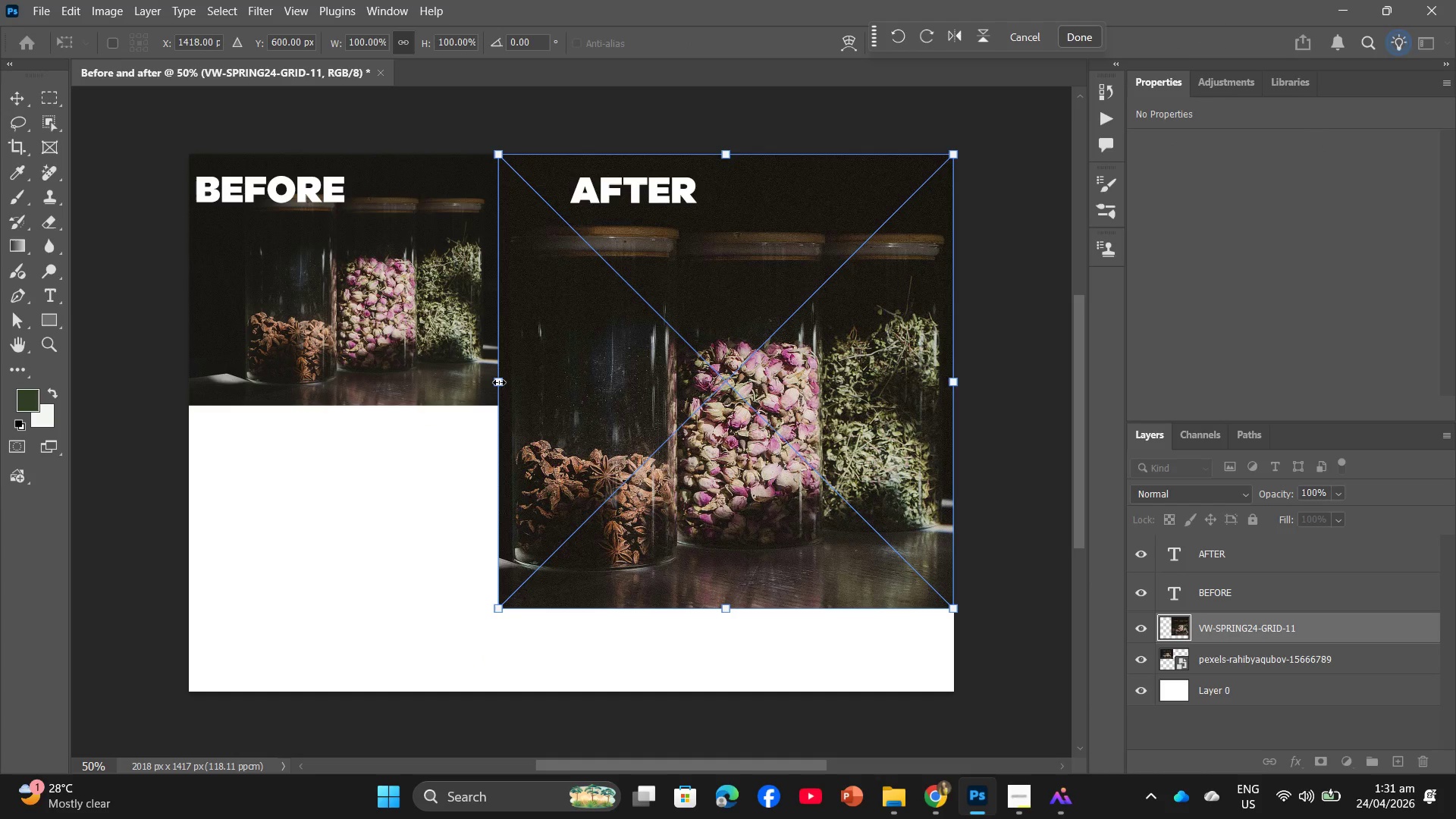 
left_click_drag(start_coordinate=[499, 382], to_coordinate=[550, 394])
 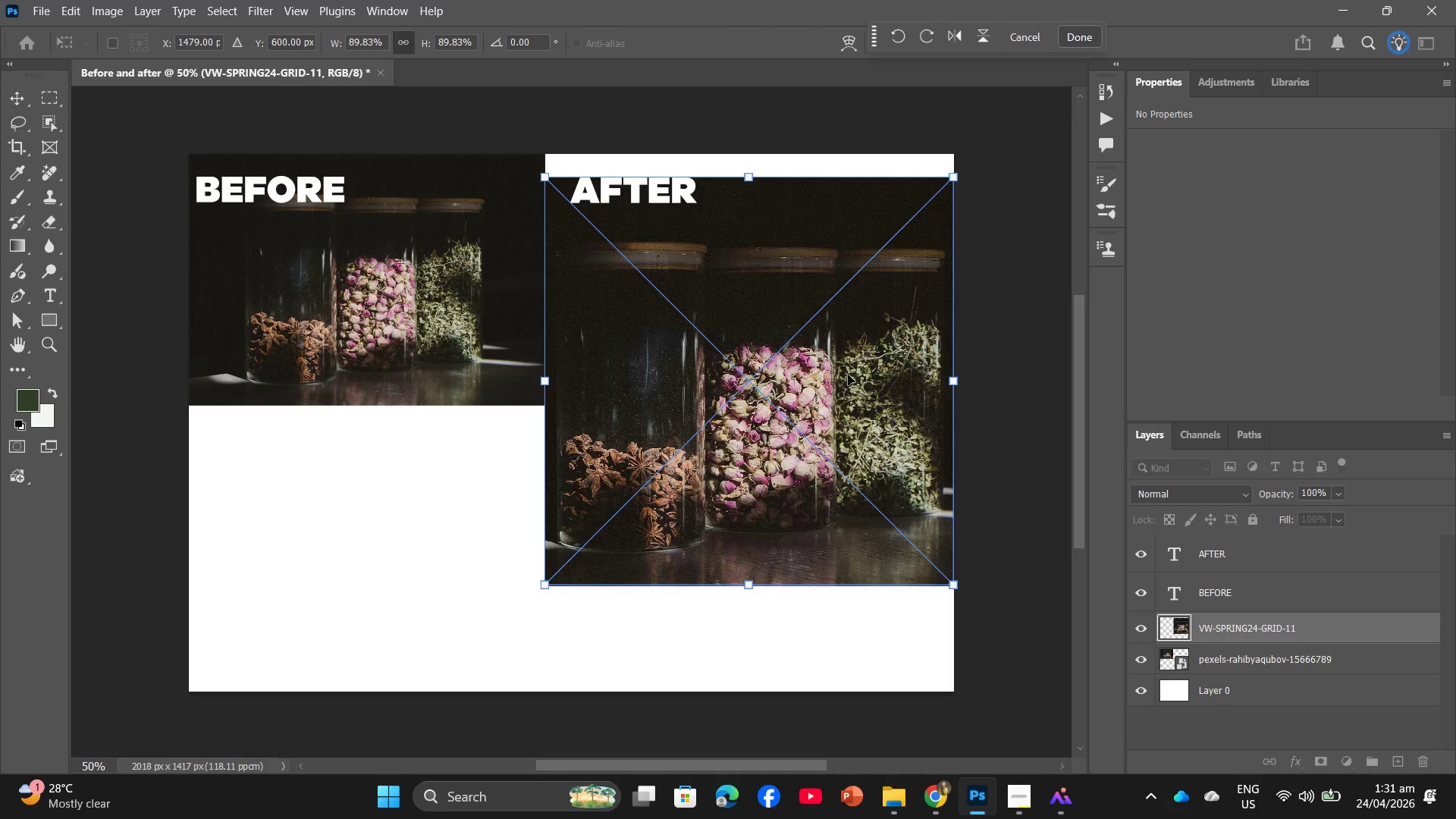 
left_click_drag(start_coordinate=[848, 375], to_coordinate=[845, 351])
 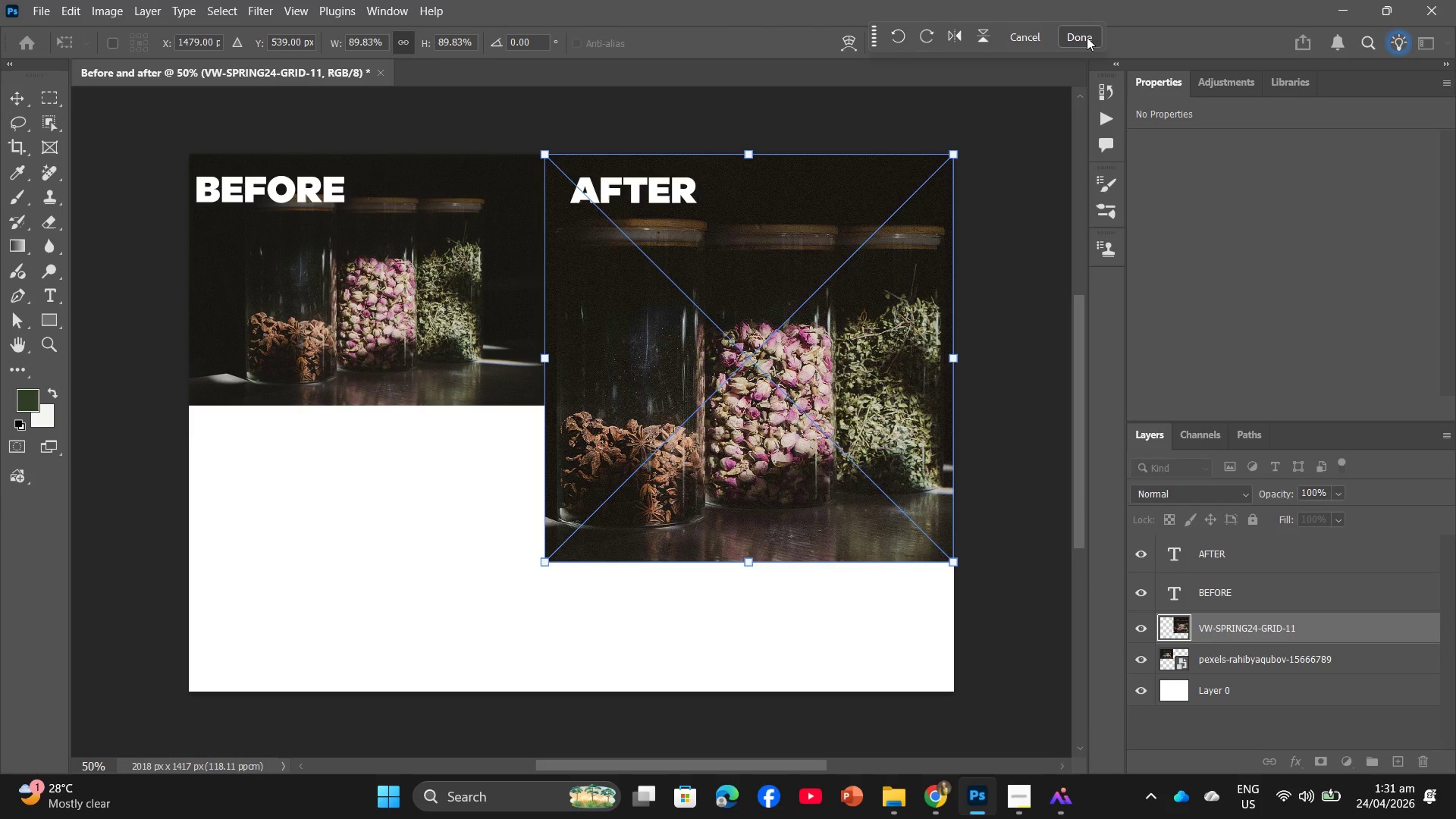 
left_click([1087, 37])
 